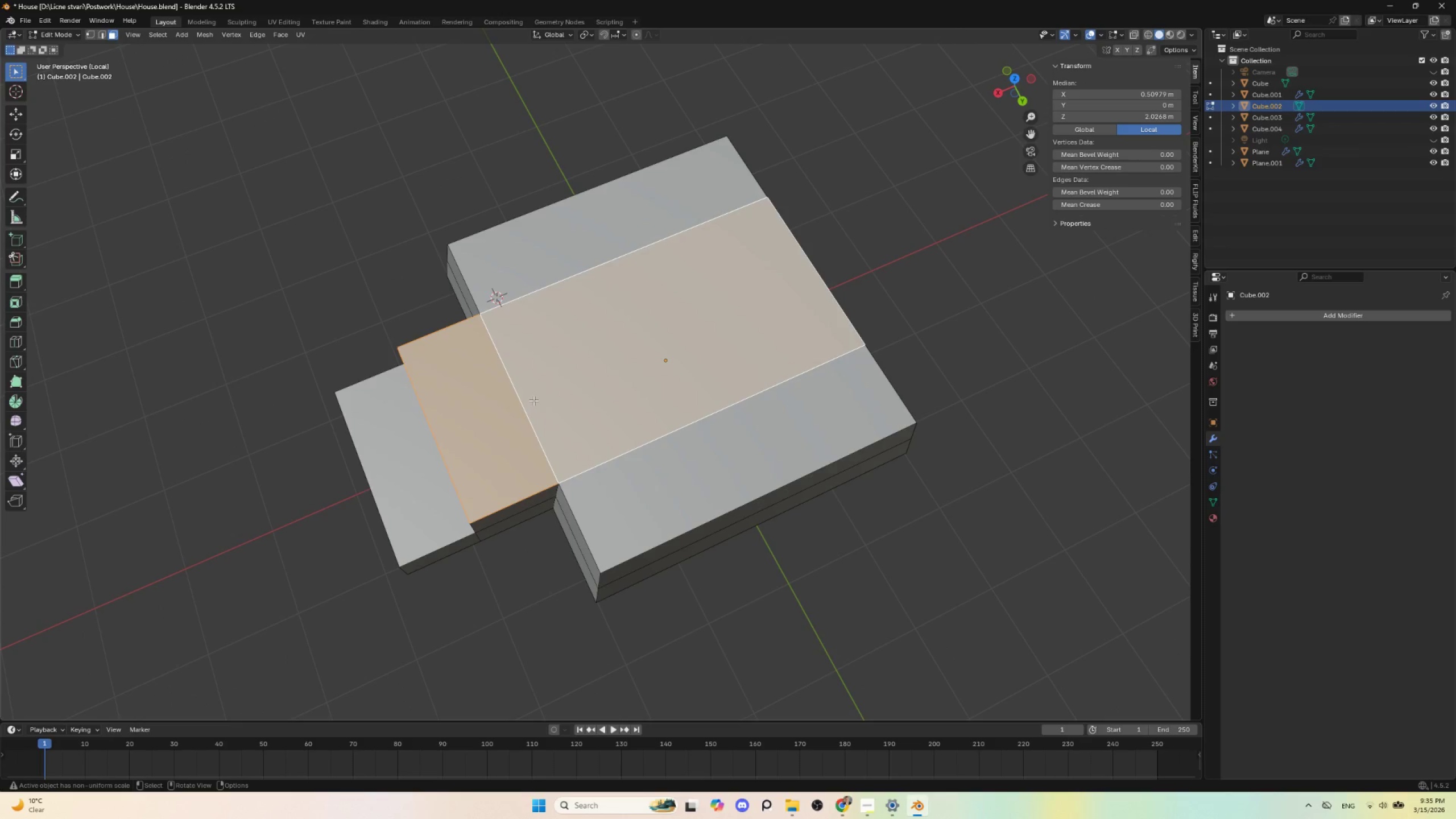 
key(NumpadDivide)
 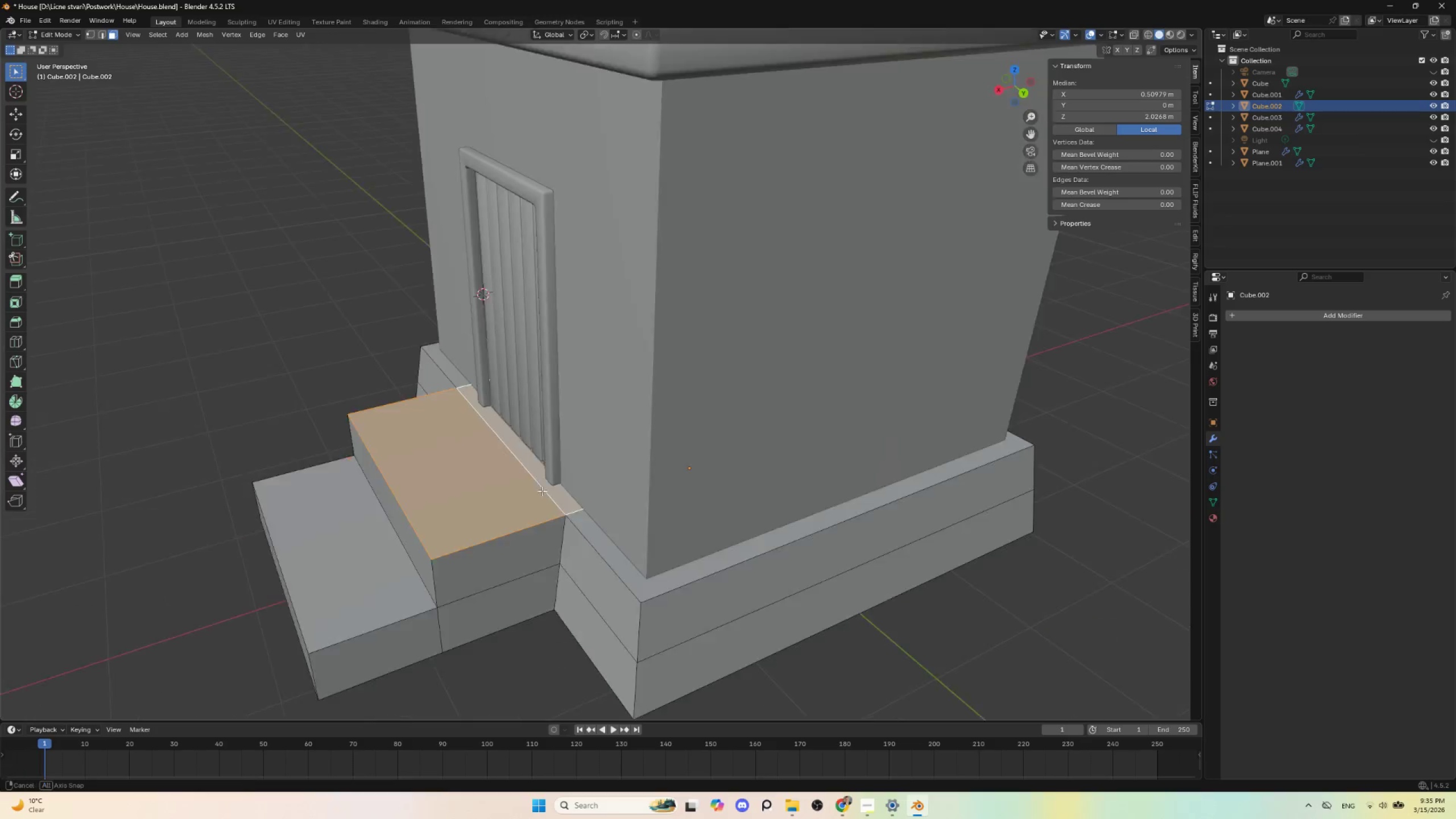 
left_click([454, 488])
 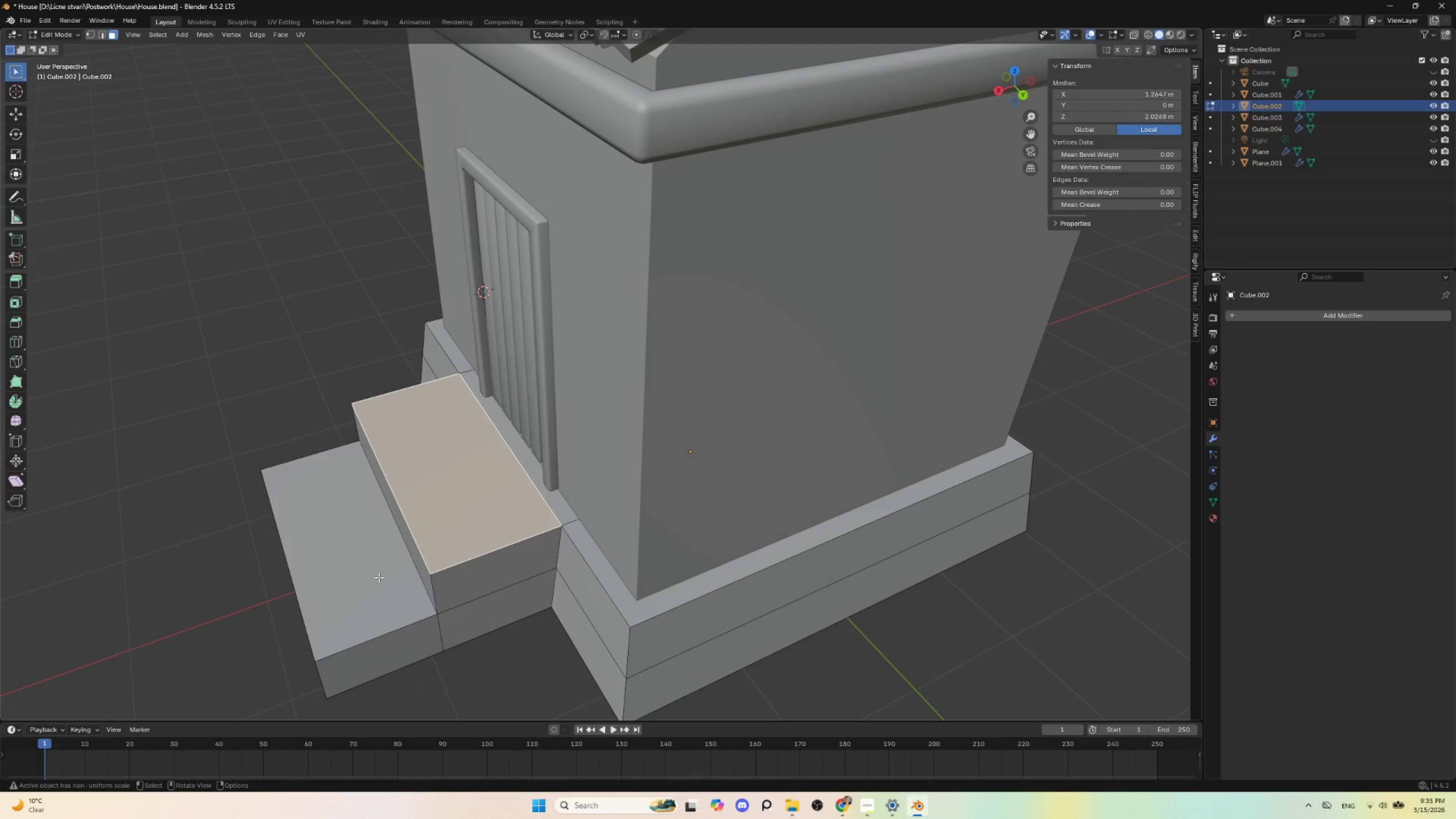 
hold_key(key=ShiftLeft, duration=0.69)
left_click([342, 568])
 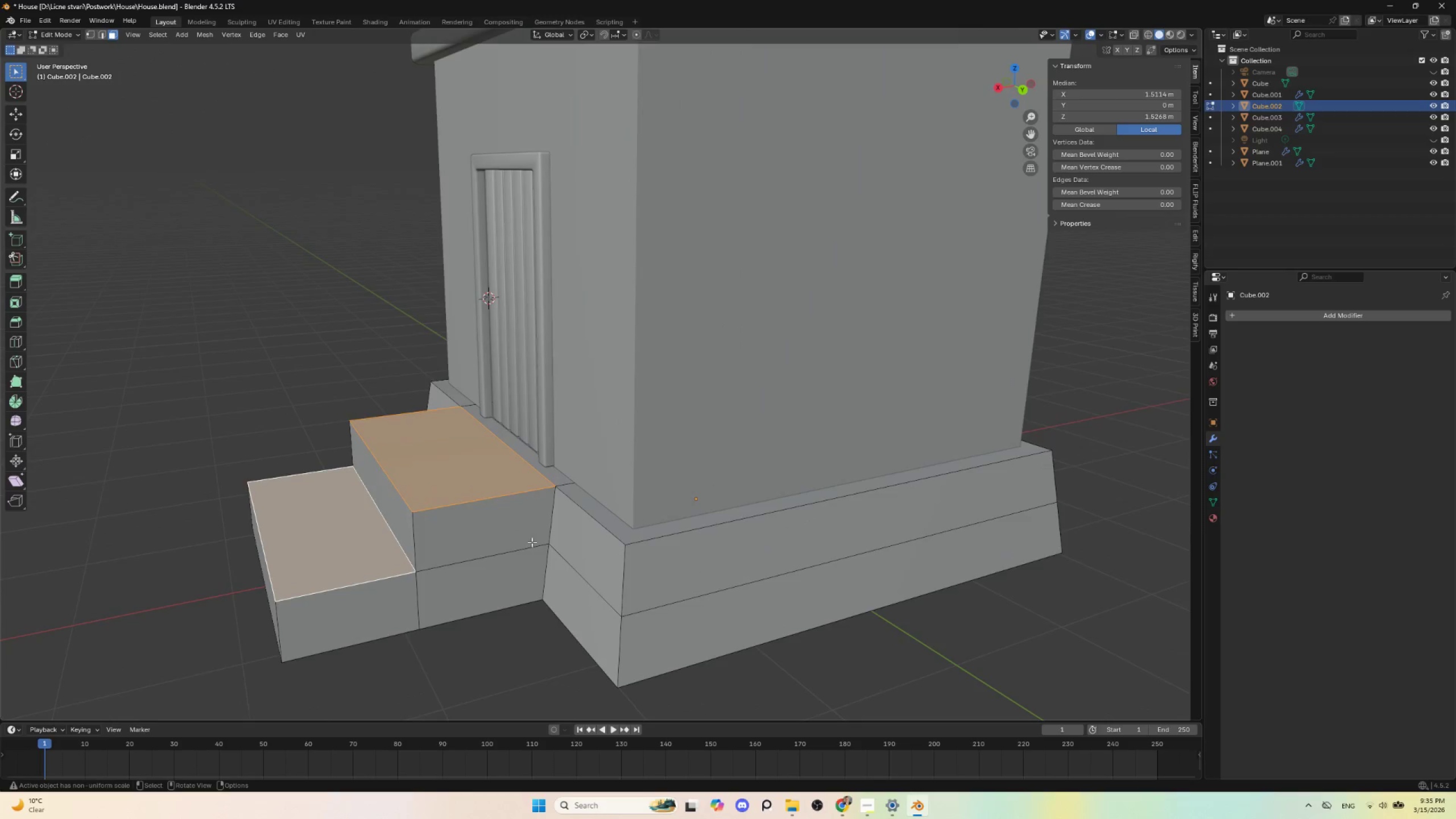 
key(Shift+D)
 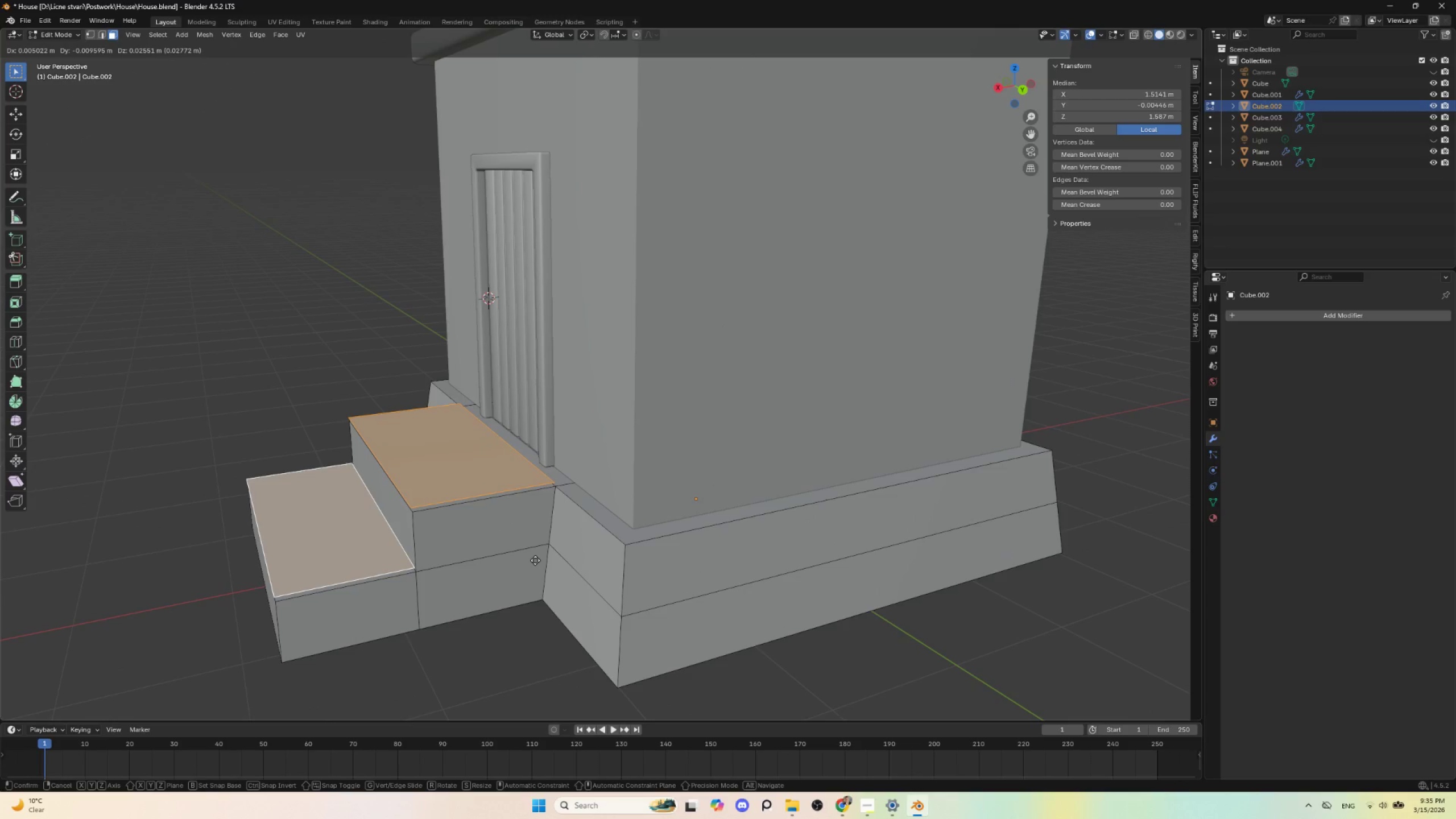 
key(Escape)
 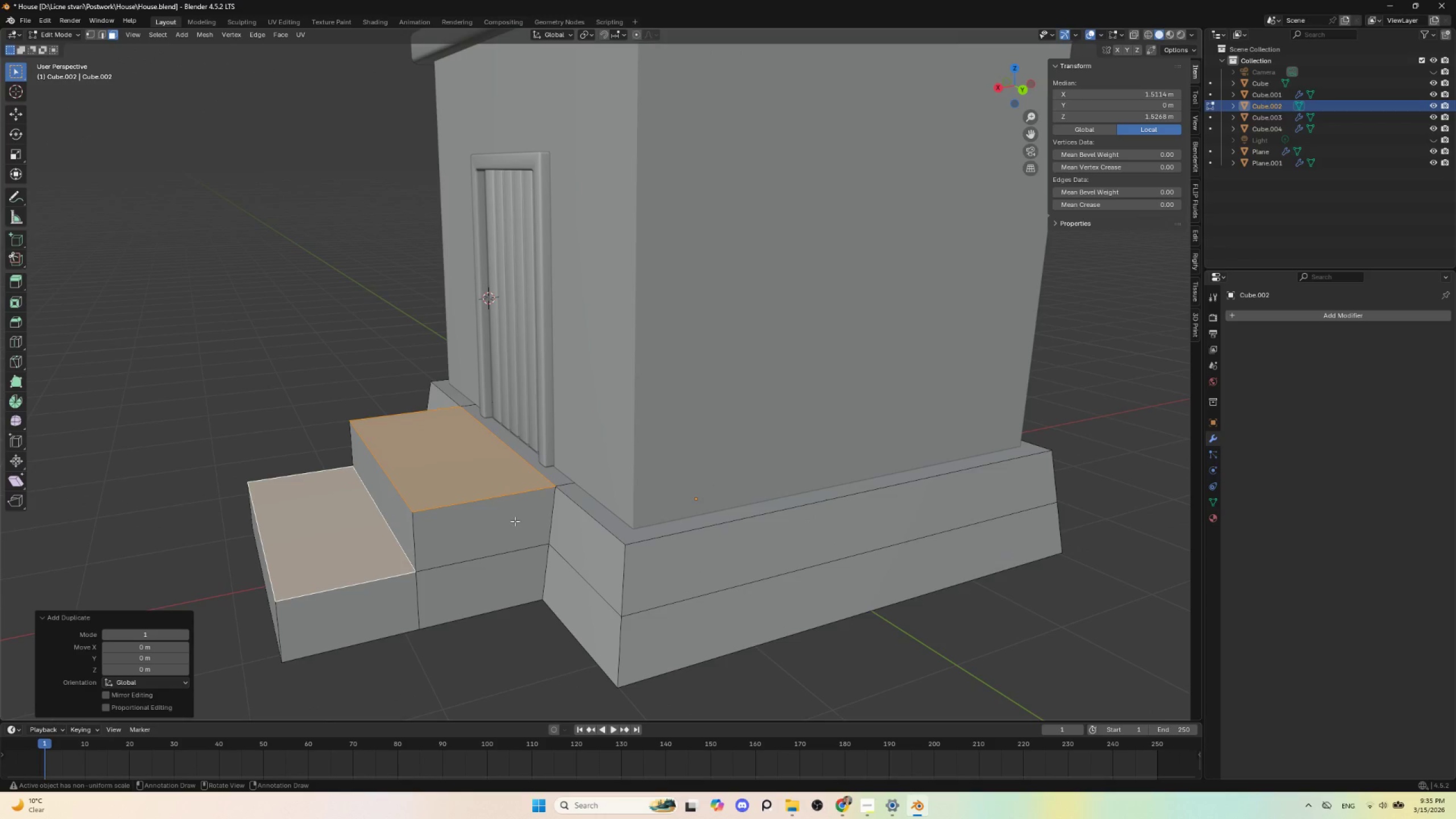 
key(P)
 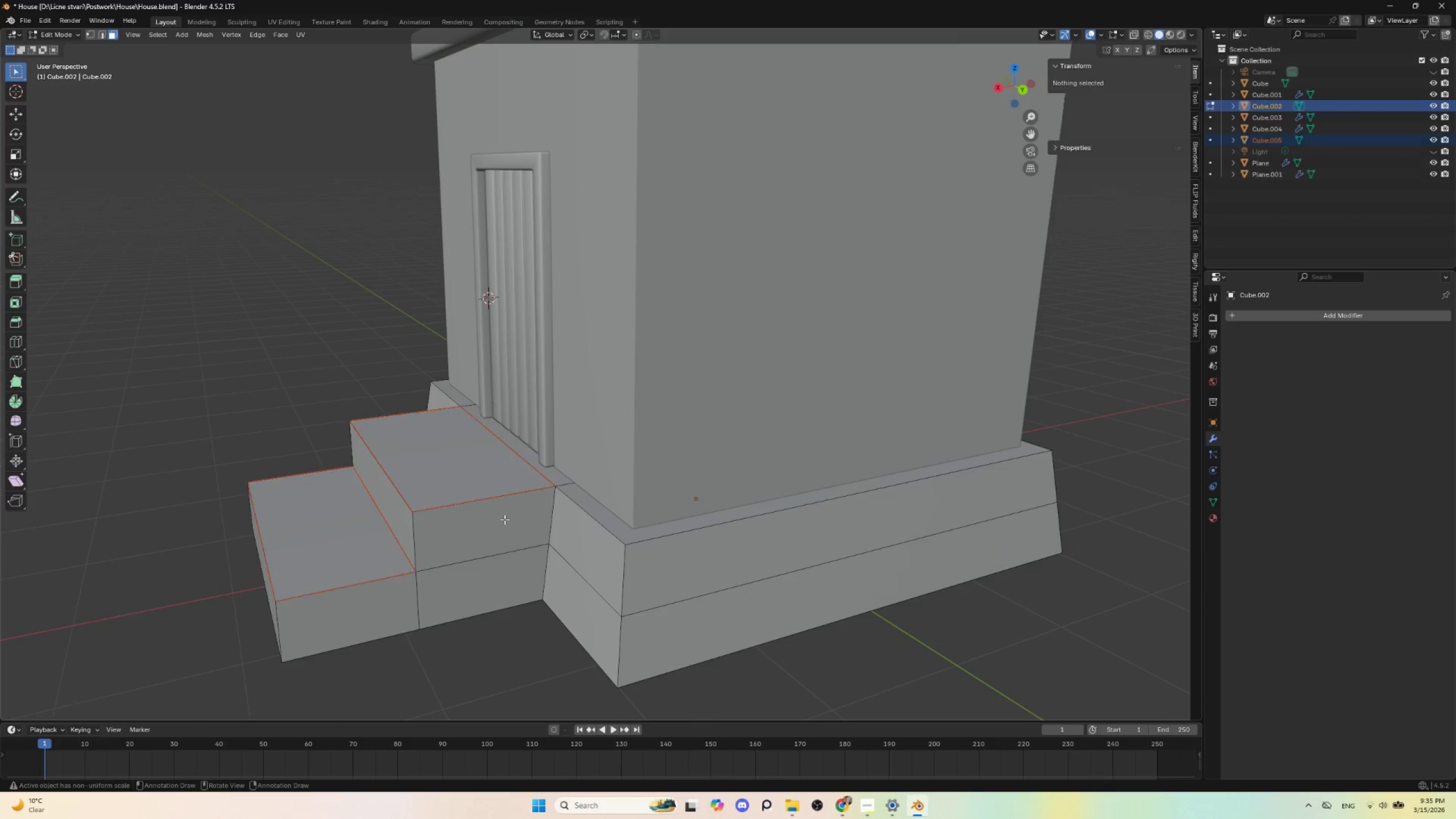 
key(Tab)
 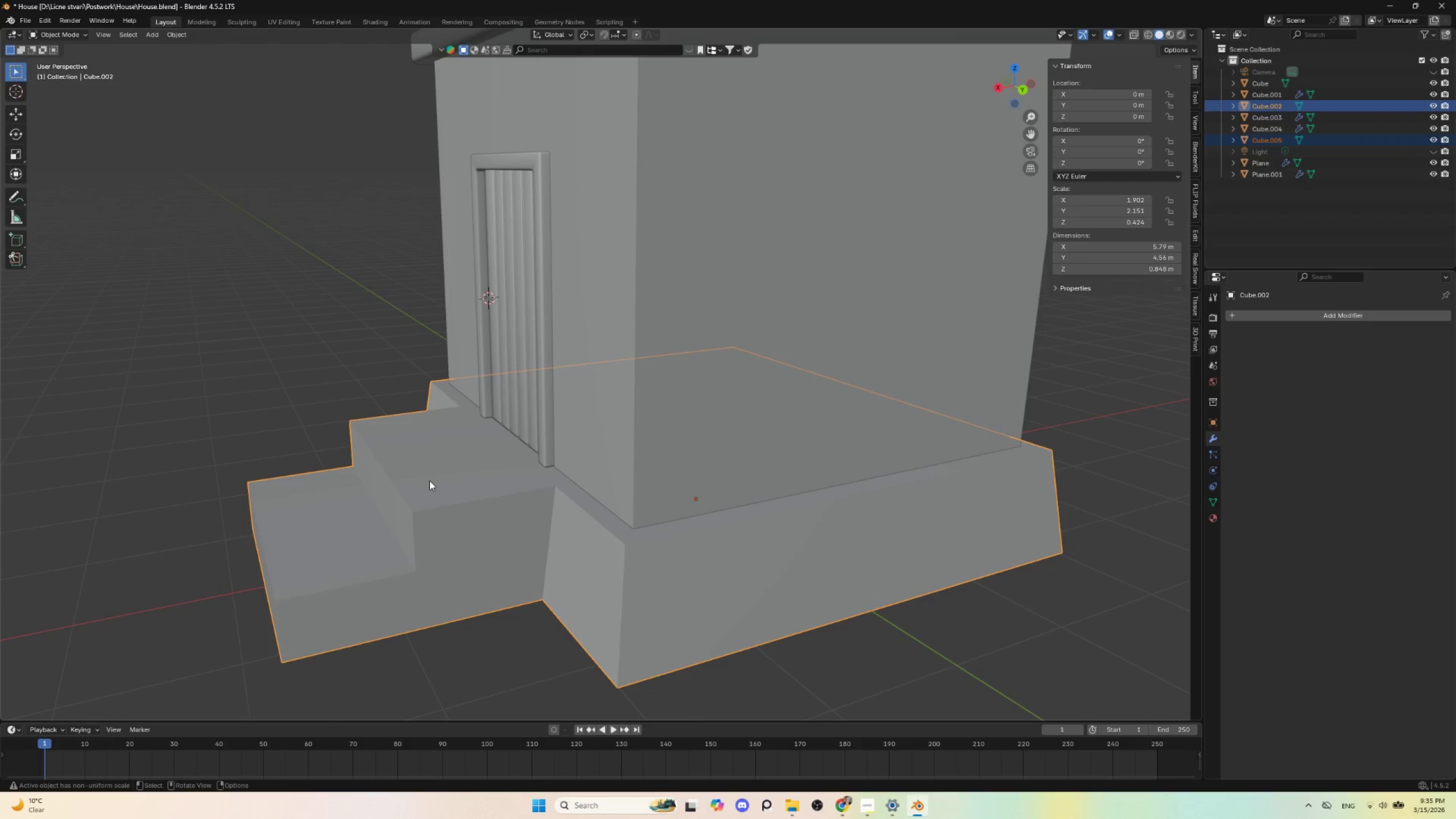 
left_click([429, 481])
 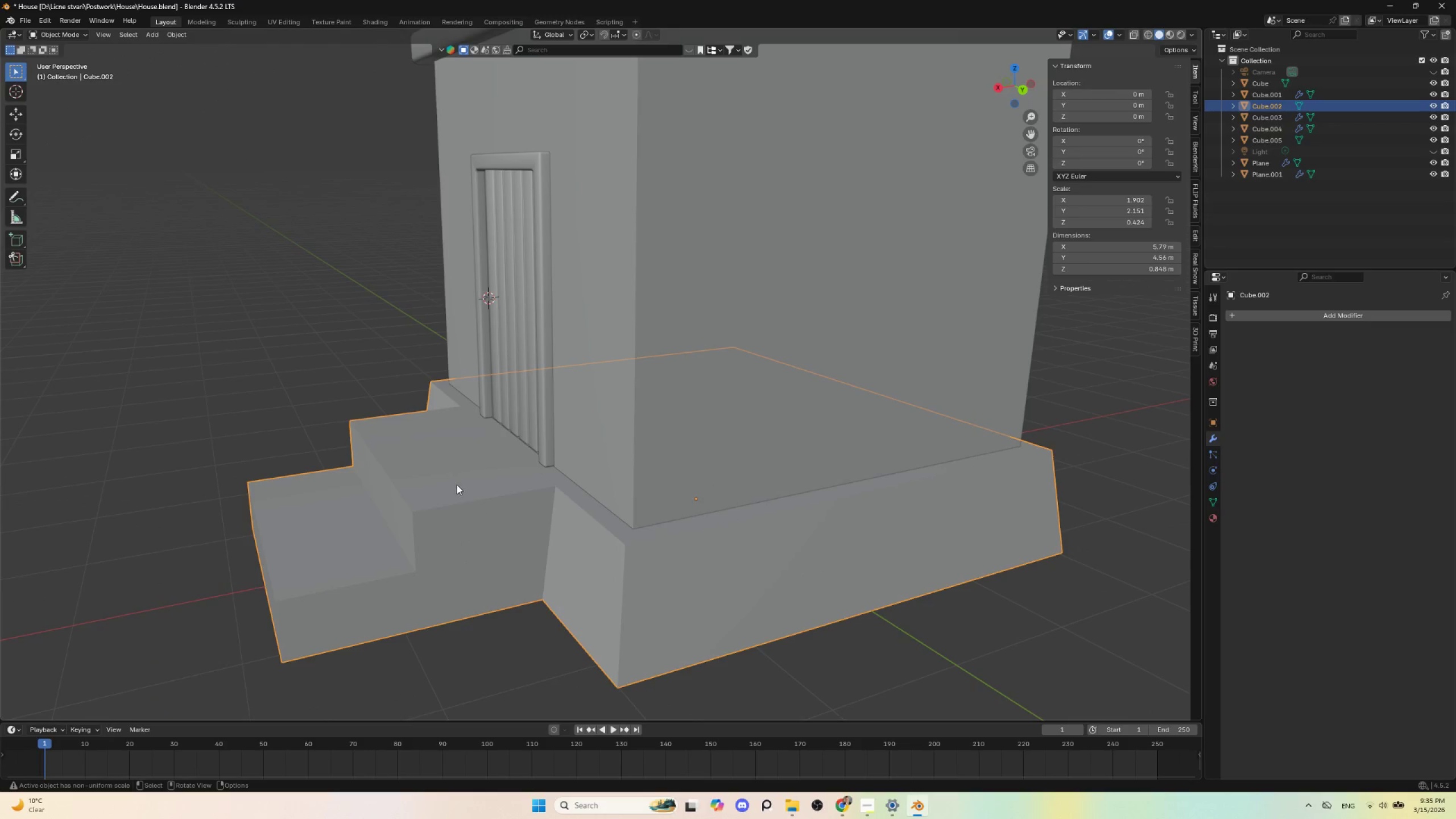 
hold_key(key=AltLeft, duration=0.5)
left_click([457, 485])
 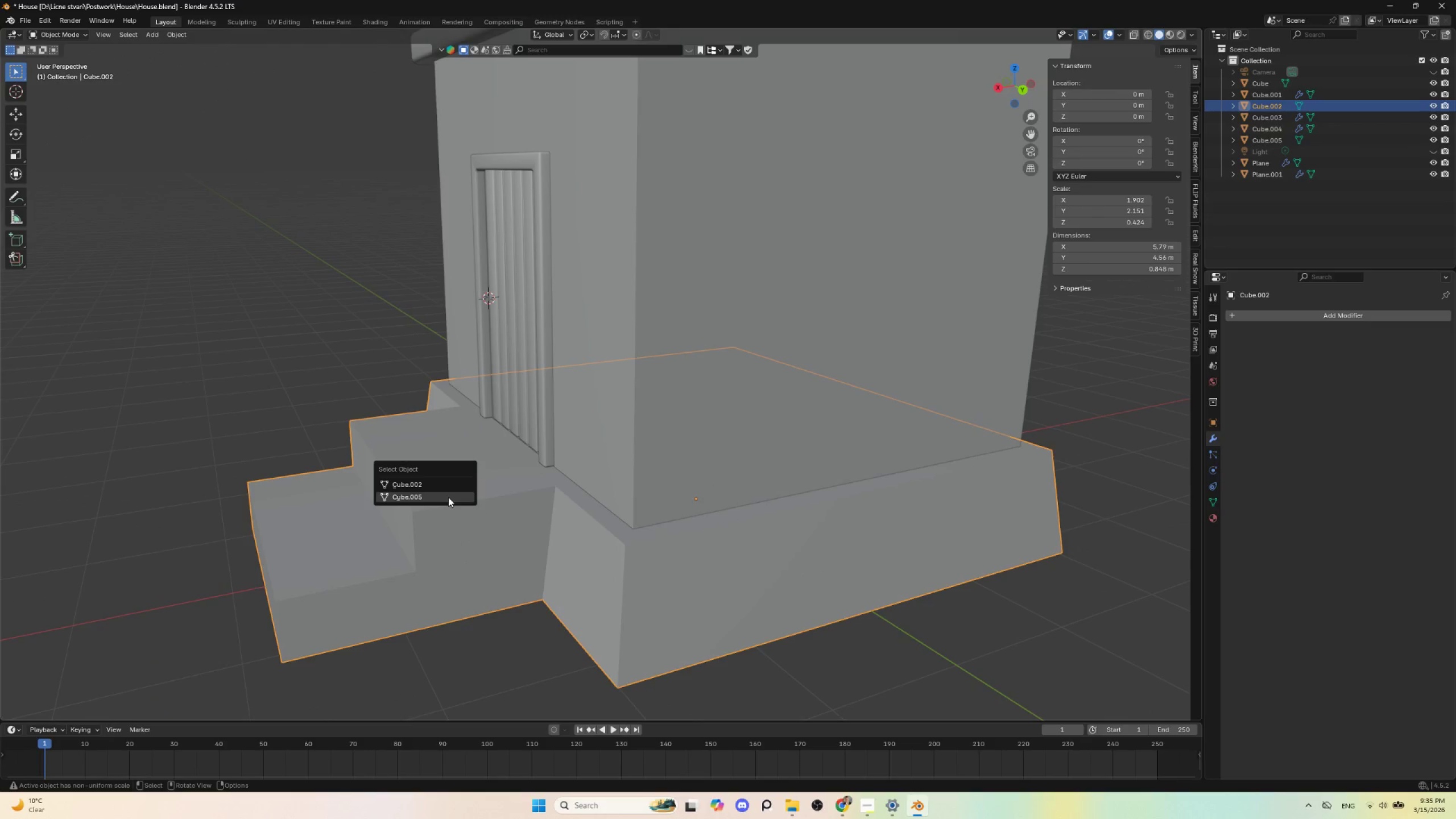 
left_click([448, 497])
 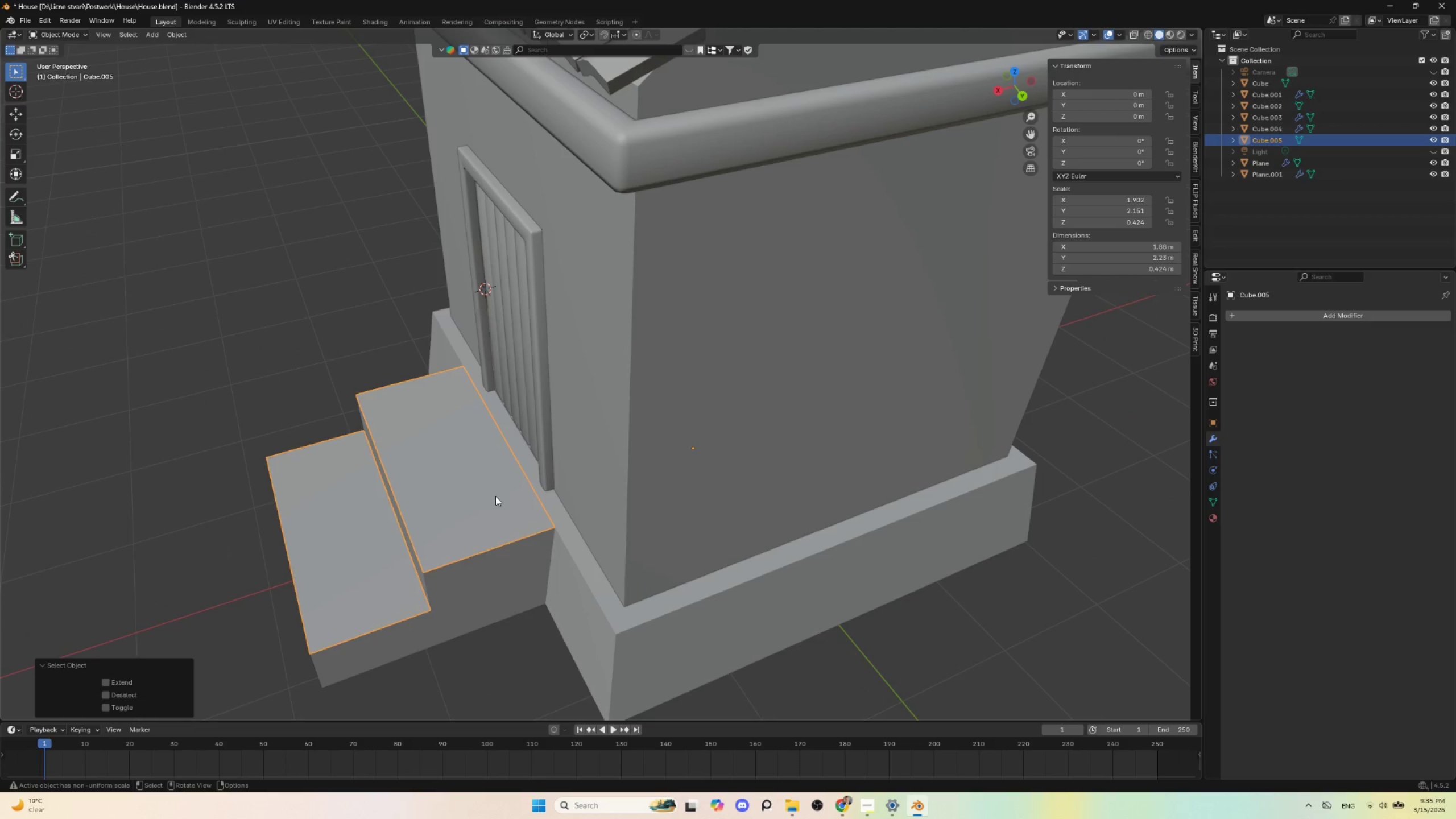 
key(Tab)
 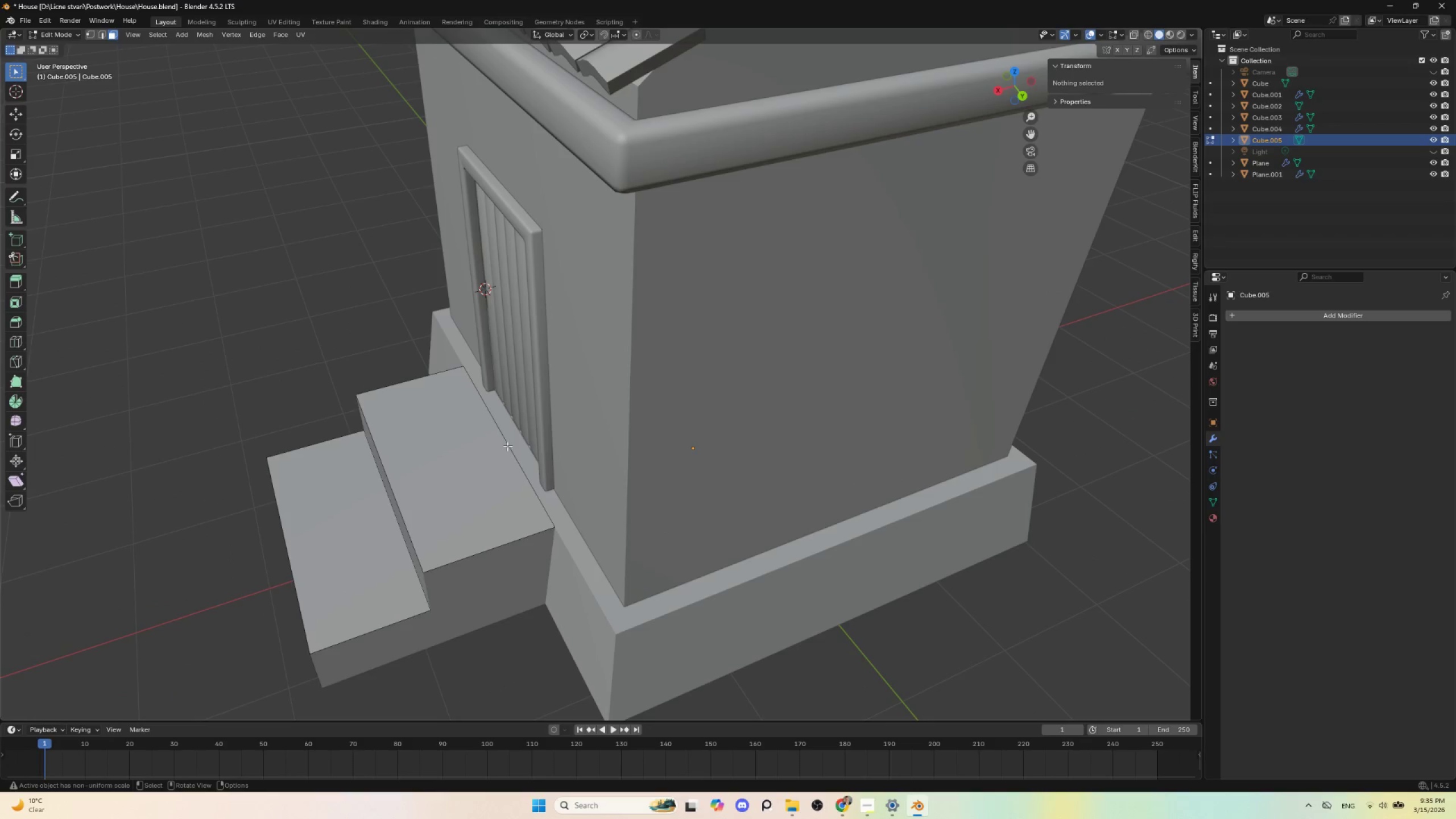 
left_click([507, 446])
 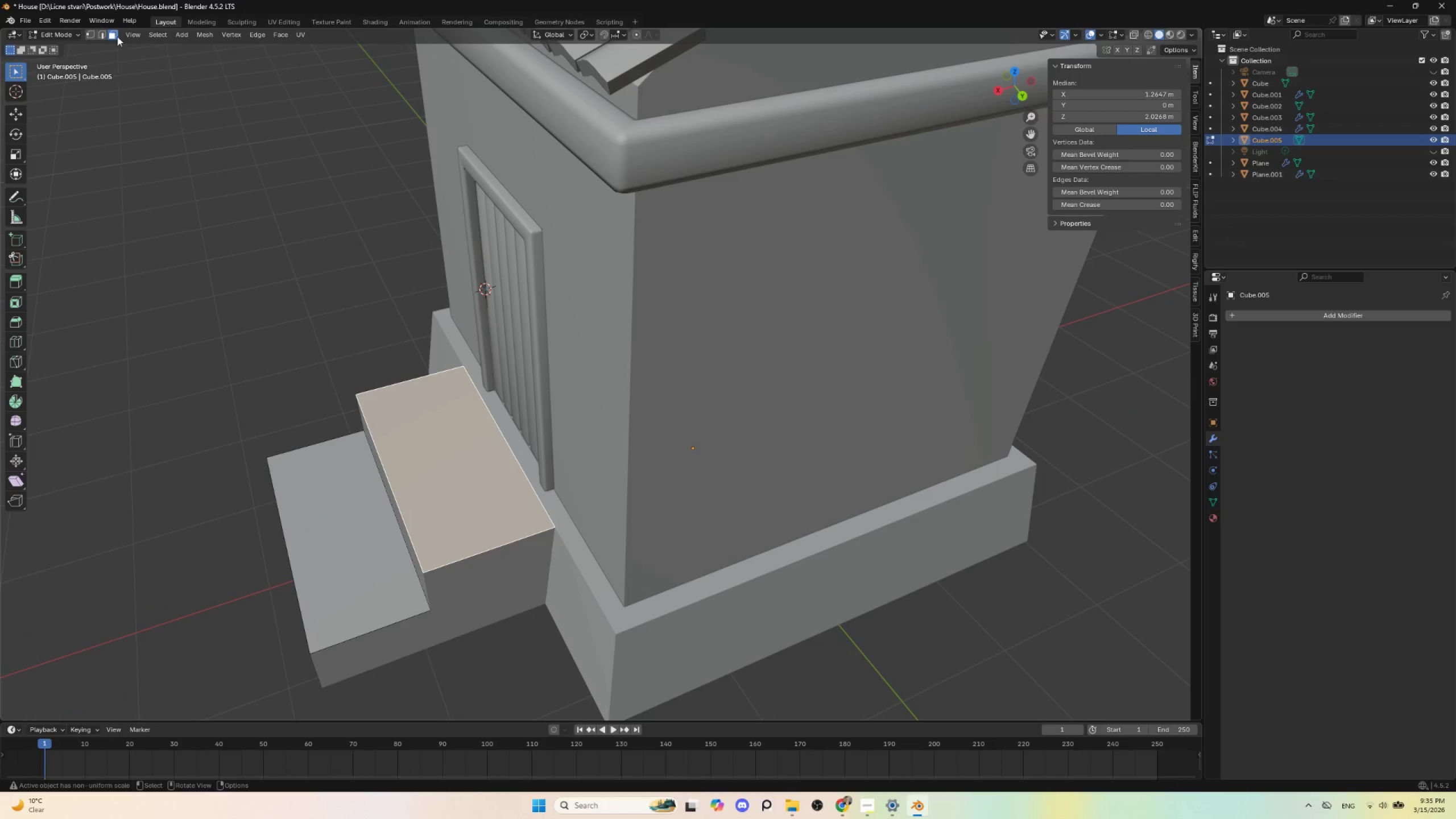 
left_click([100, 31])
 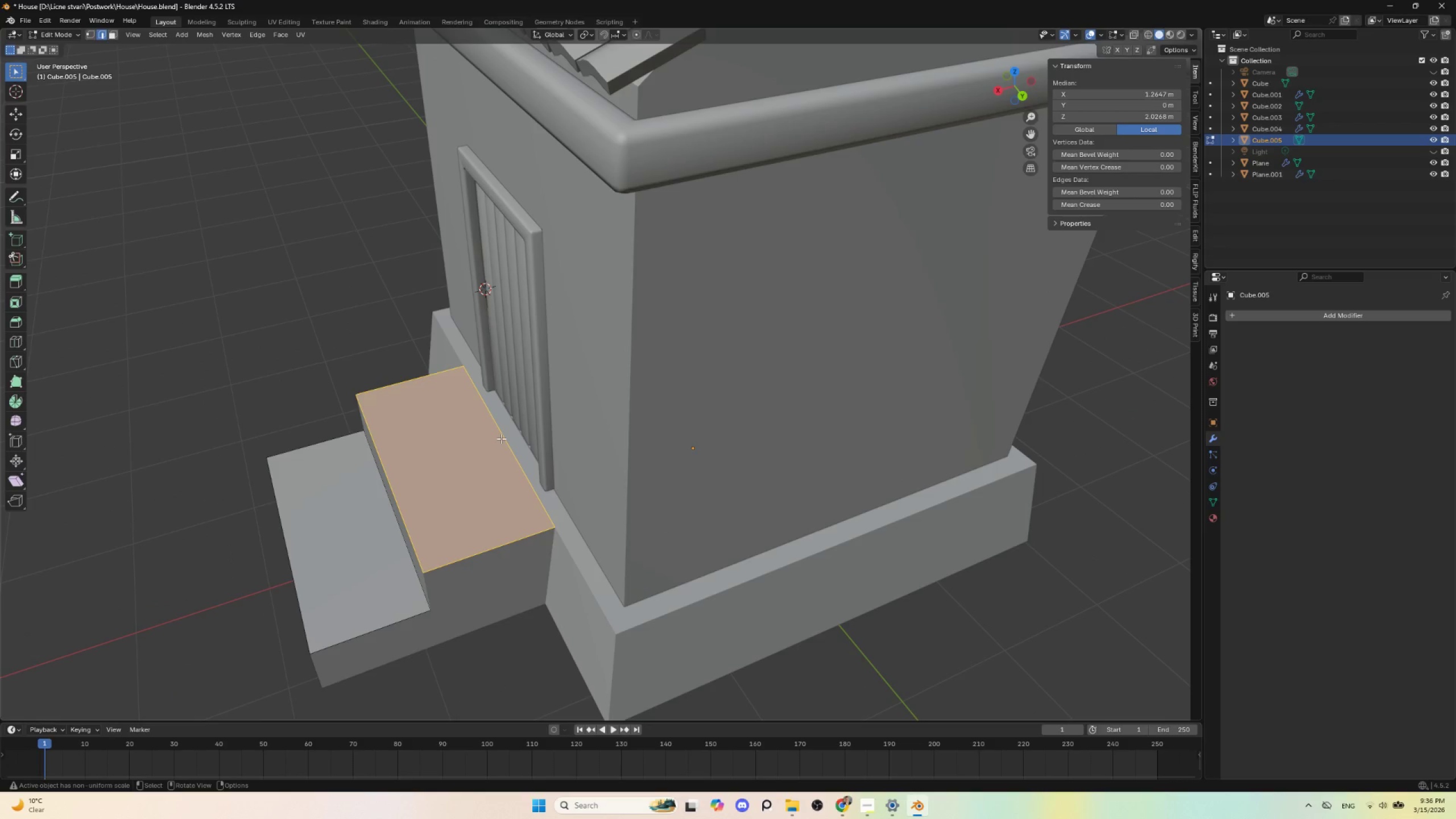 
left_click([501, 439])
 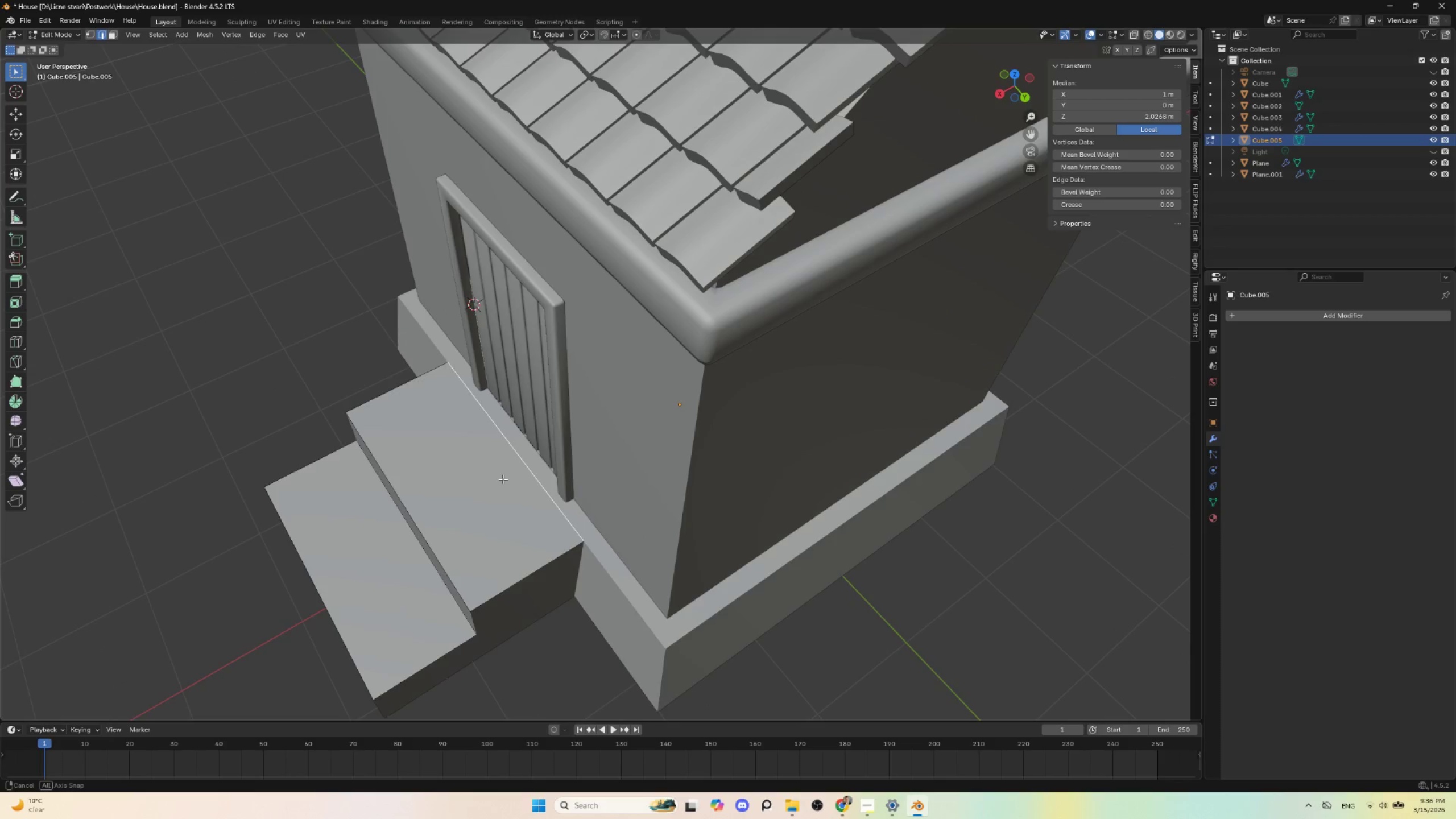 
wait(6.89)
 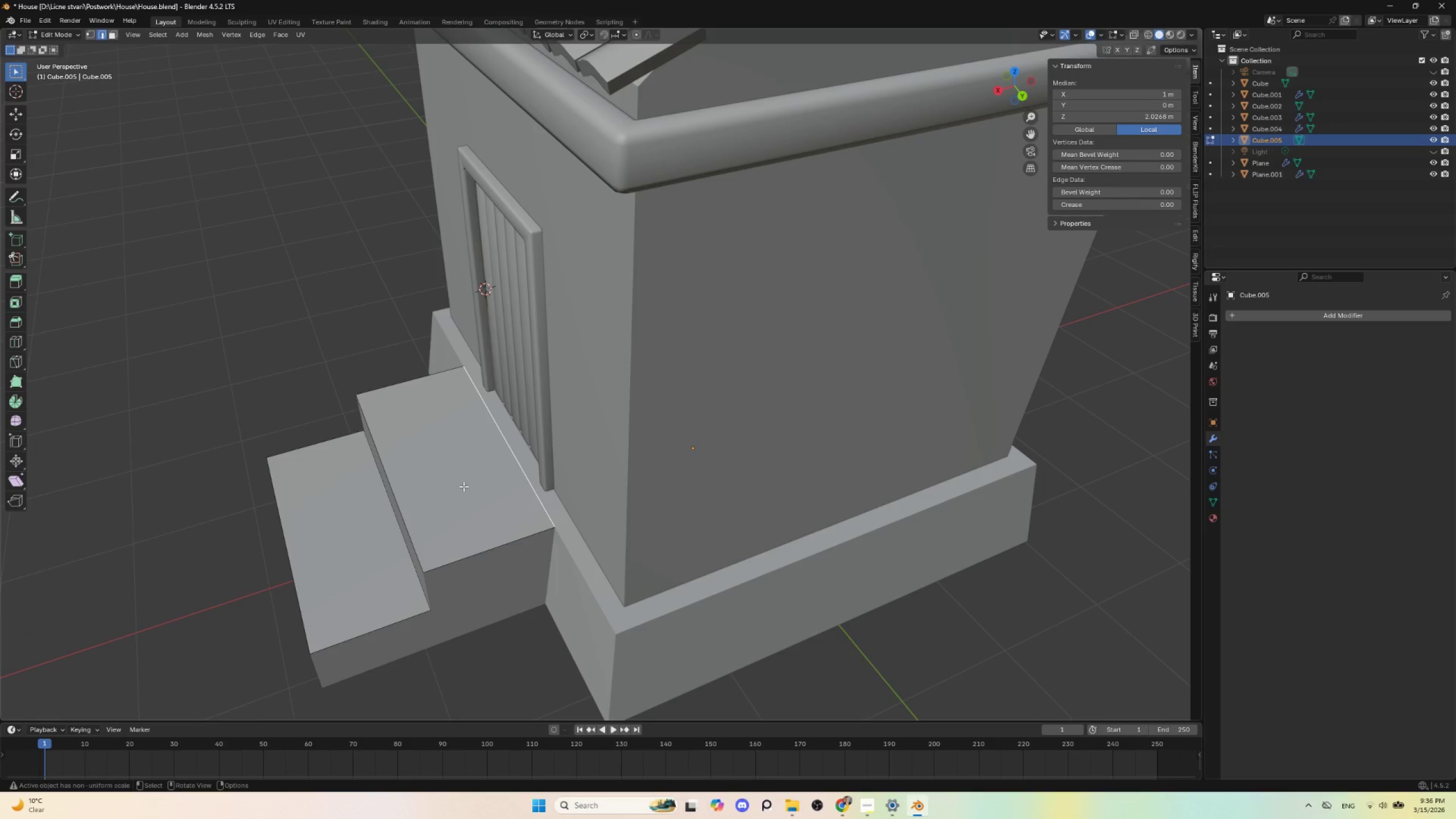 
key(Control+R)
 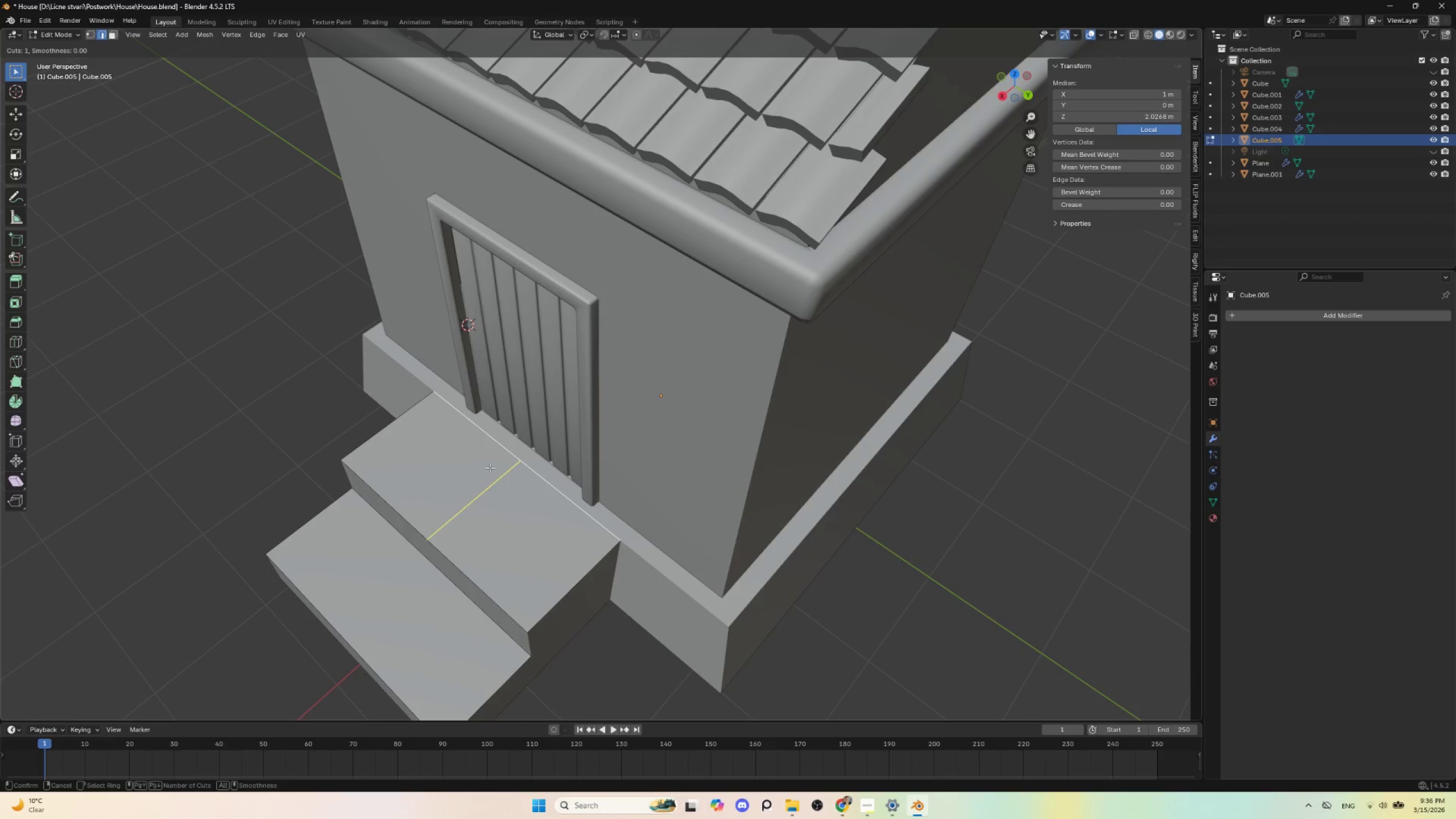 
key(Escape)
 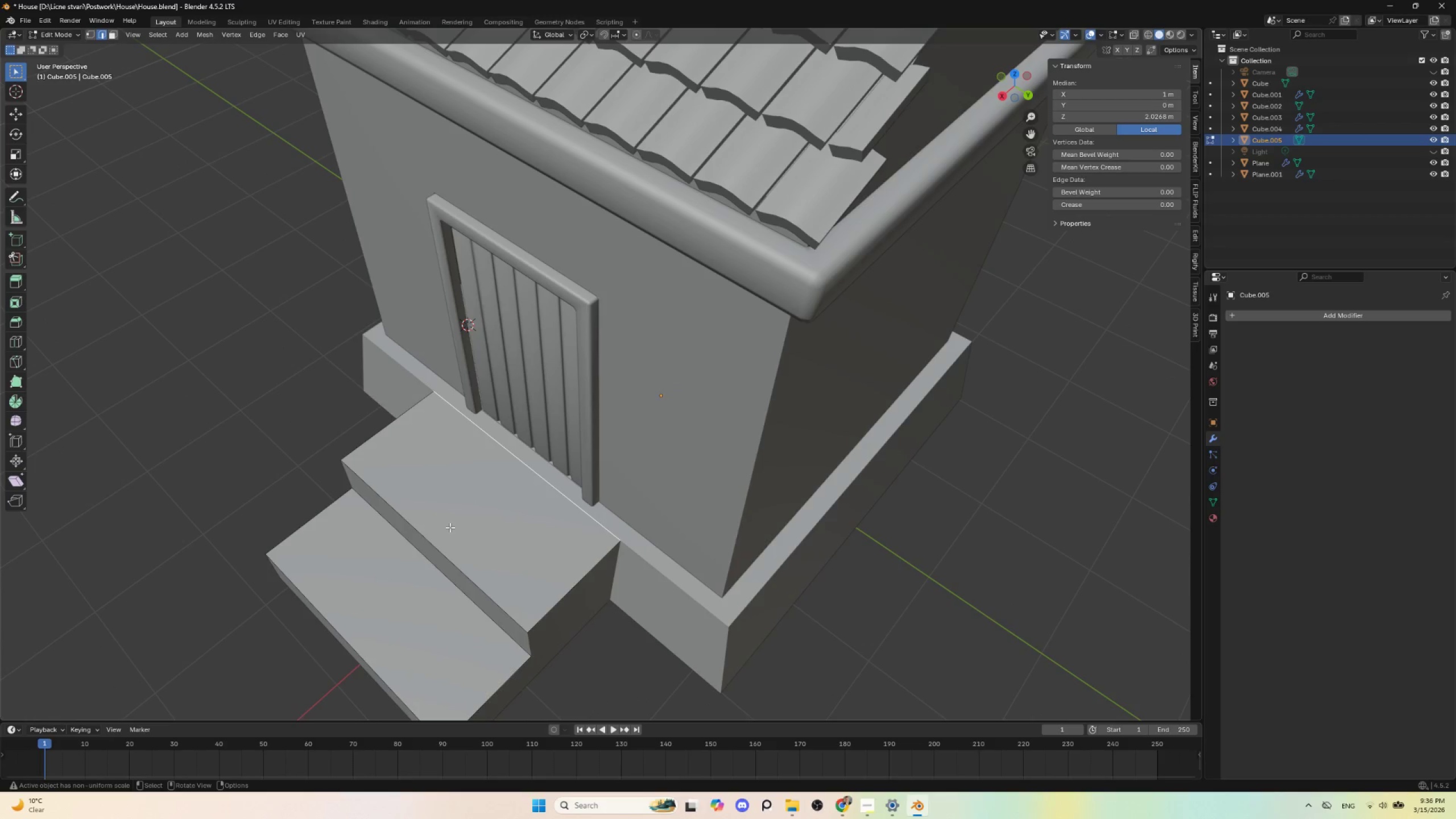 
key(Control+ControlLeft)
 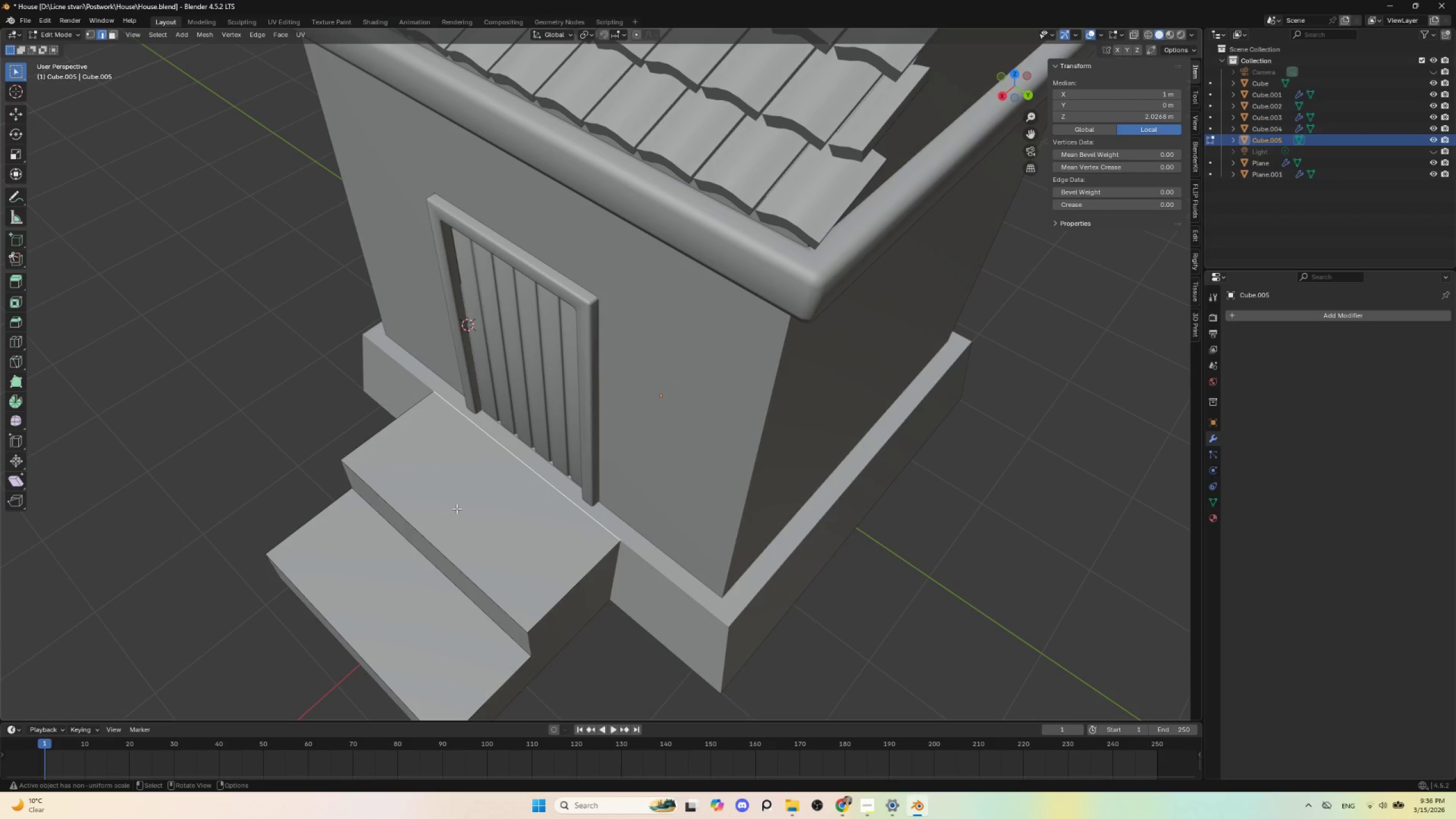 
key(Control+R)
 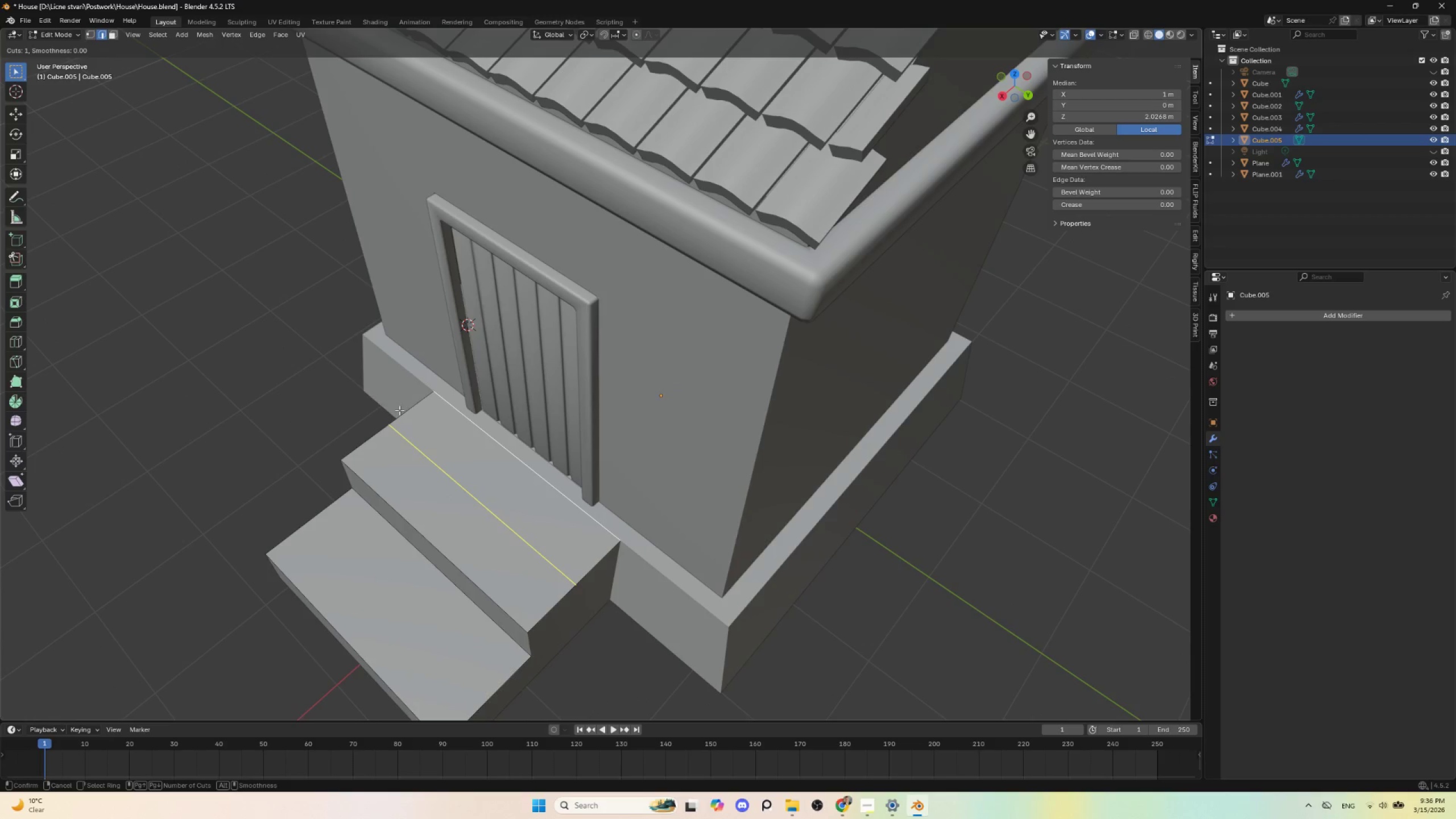 
scroll: coordinate [399, 410], scroll_direction: up, amount: 3.0
 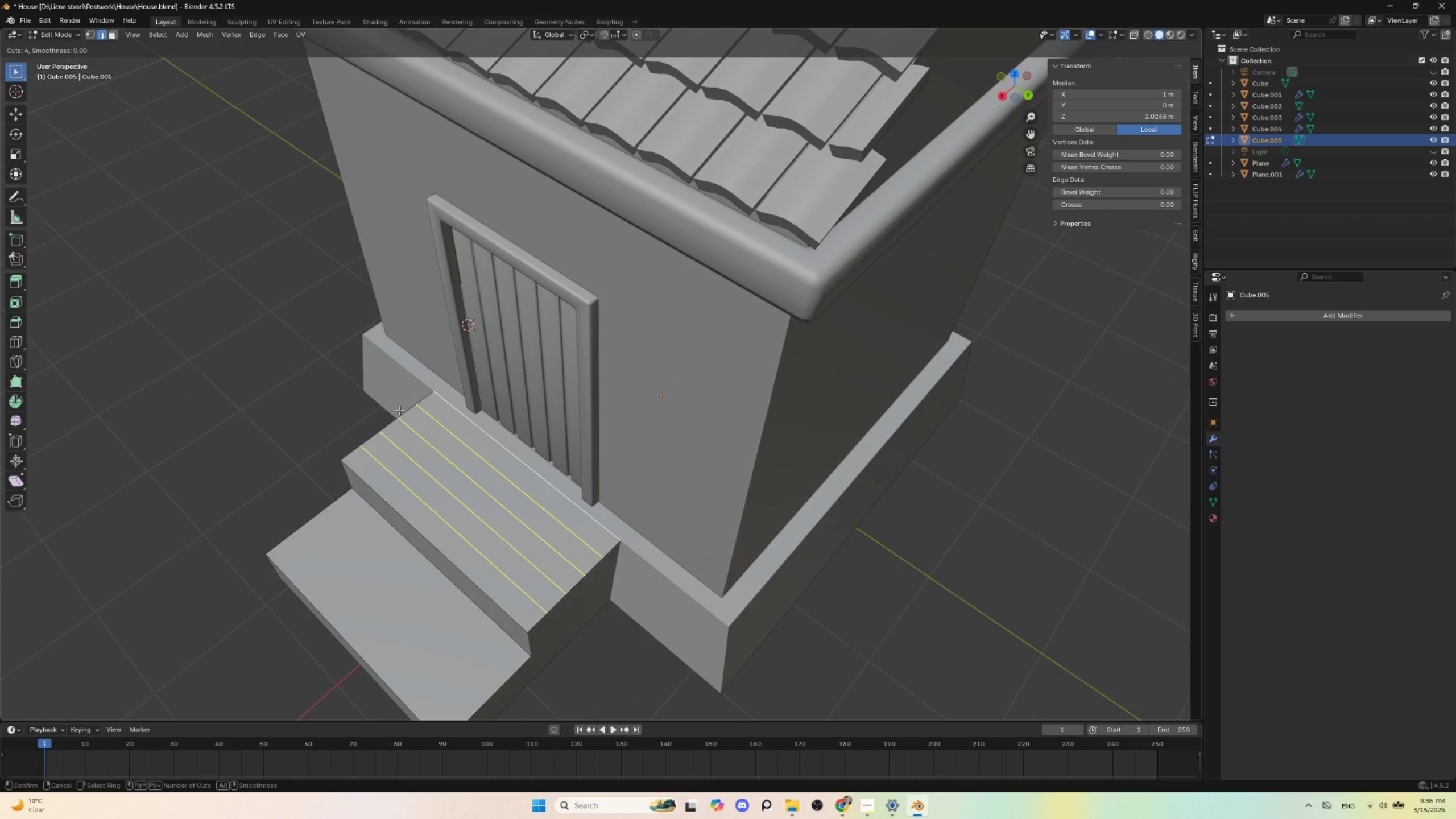 
scroll: coordinate [399, 410], scroll_direction: down, amount: 1.0
 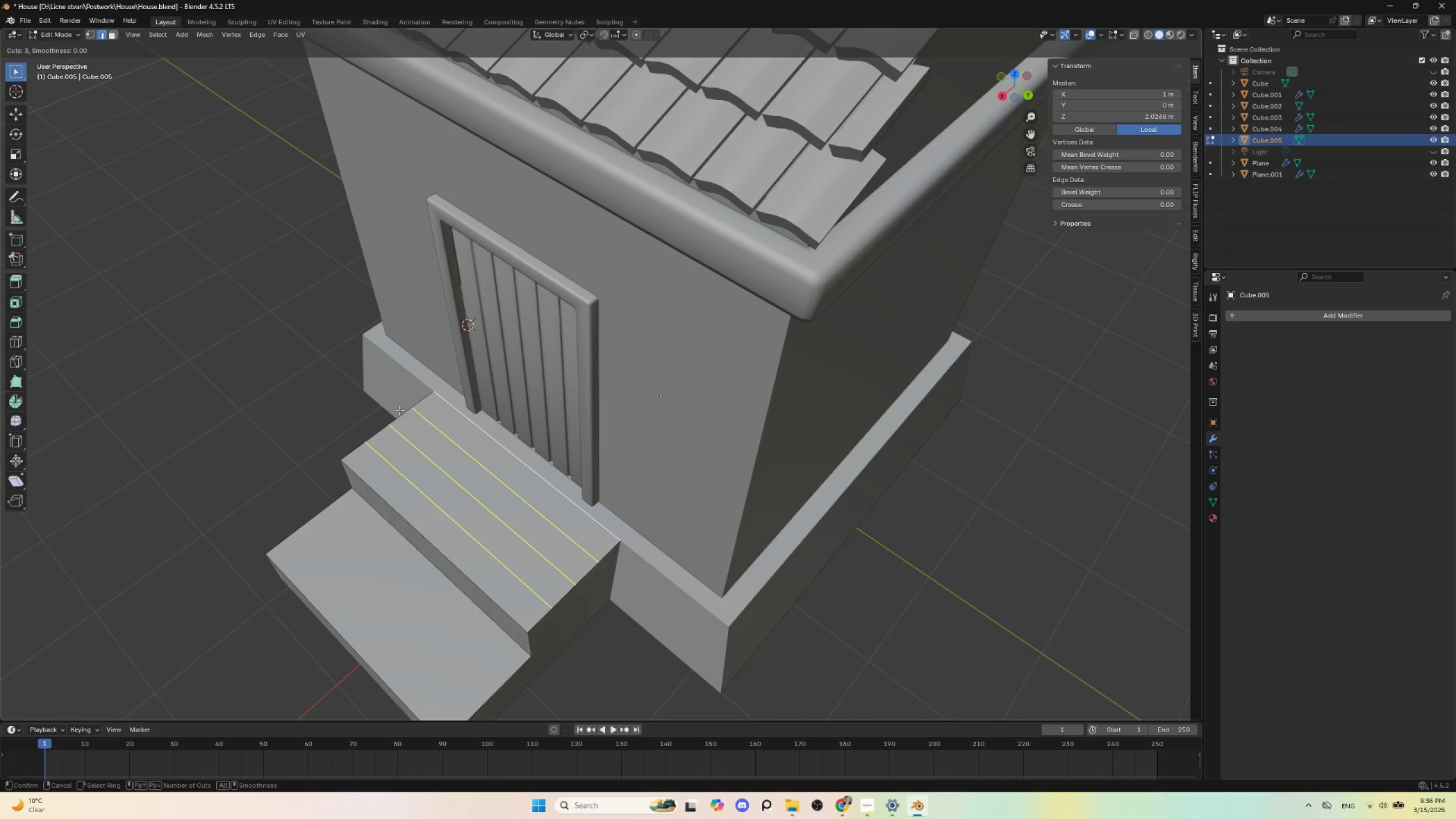 
left_click([399, 410])
 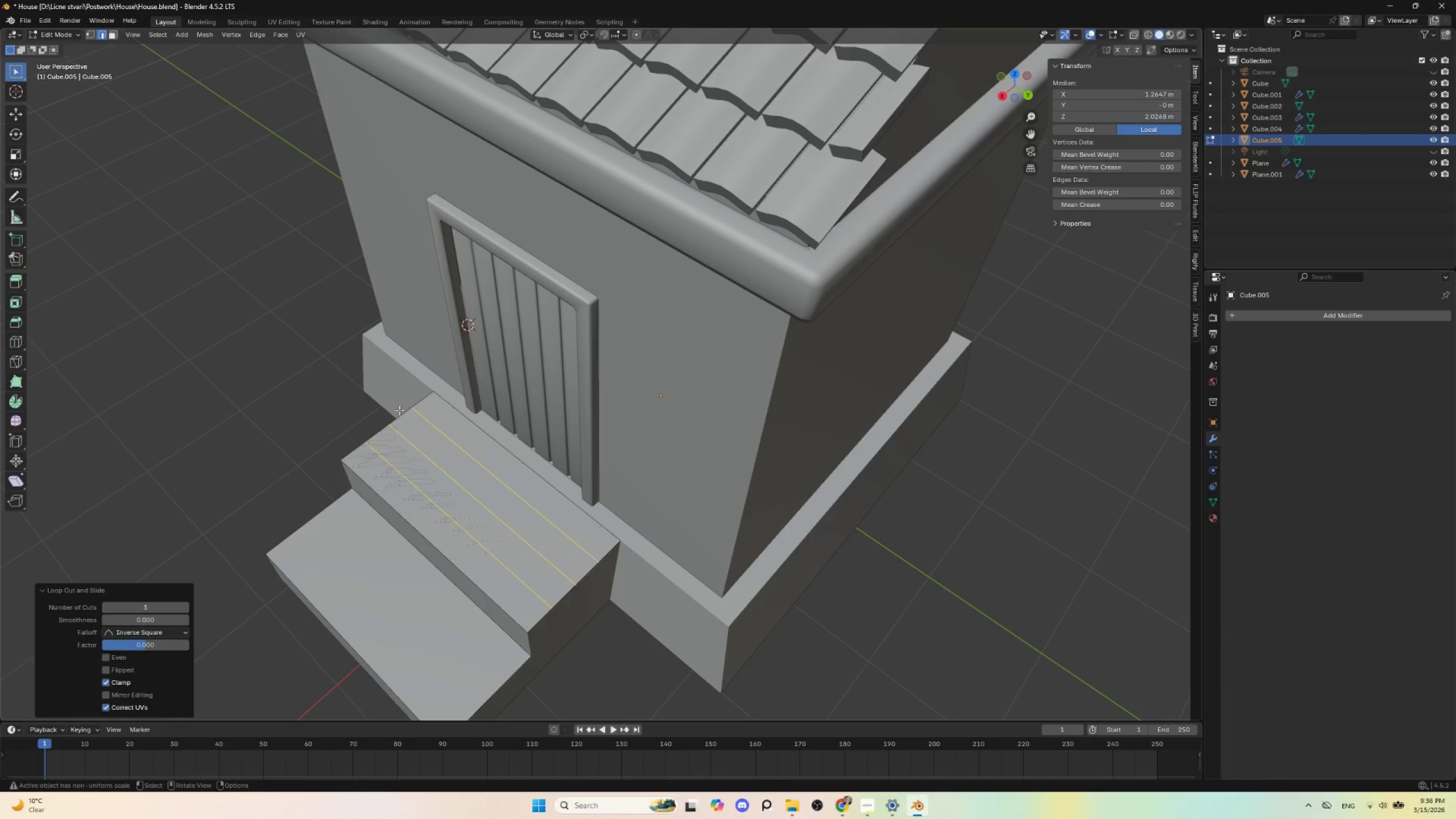 
key(Escape)
 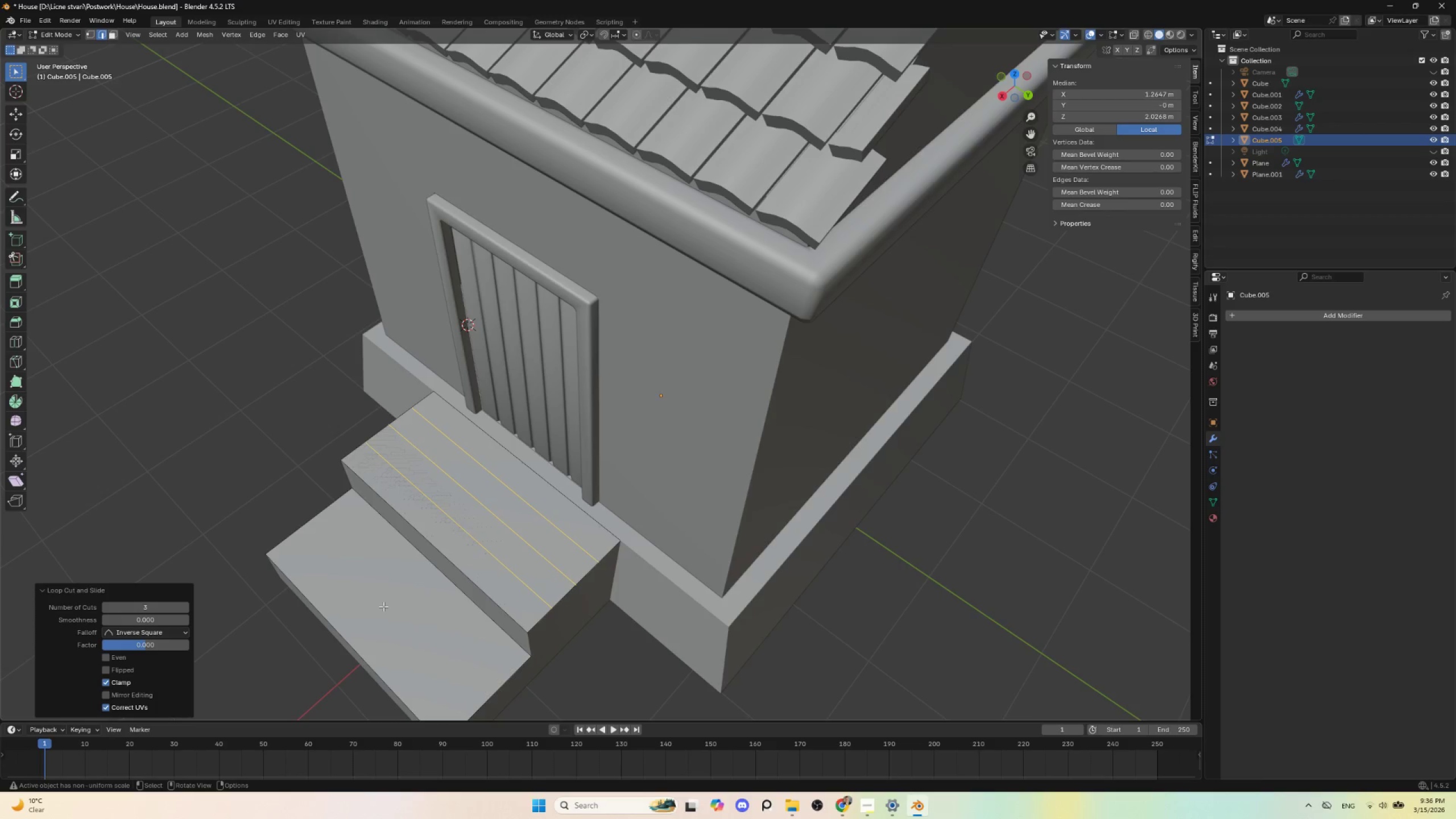 
key(Control+R)
 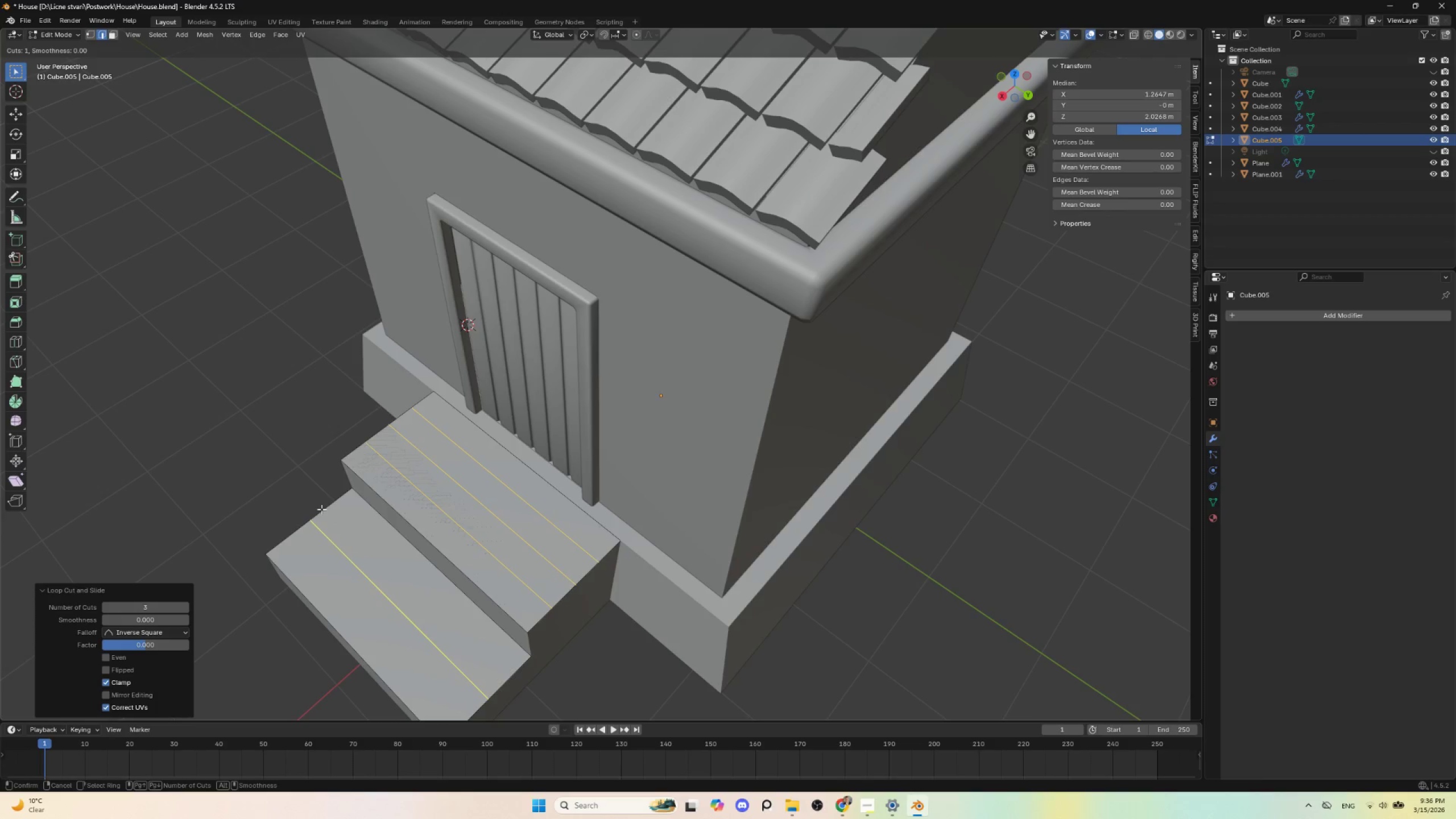 
scroll: coordinate [321, 509], scroll_direction: up, amount: 3.0
 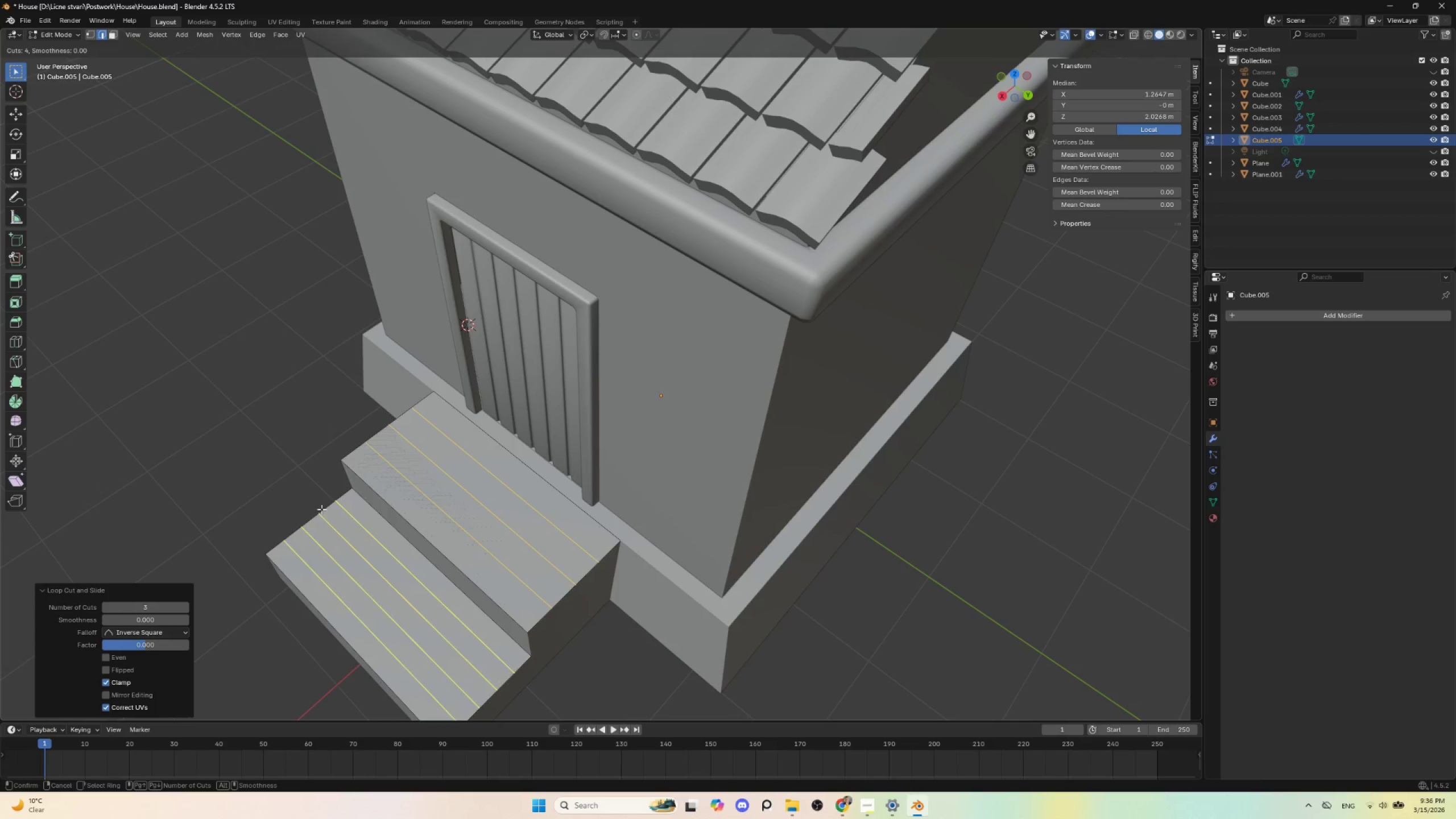 
scroll: coordinate [321, 509], scroll_direction: down, amount: 1.0
 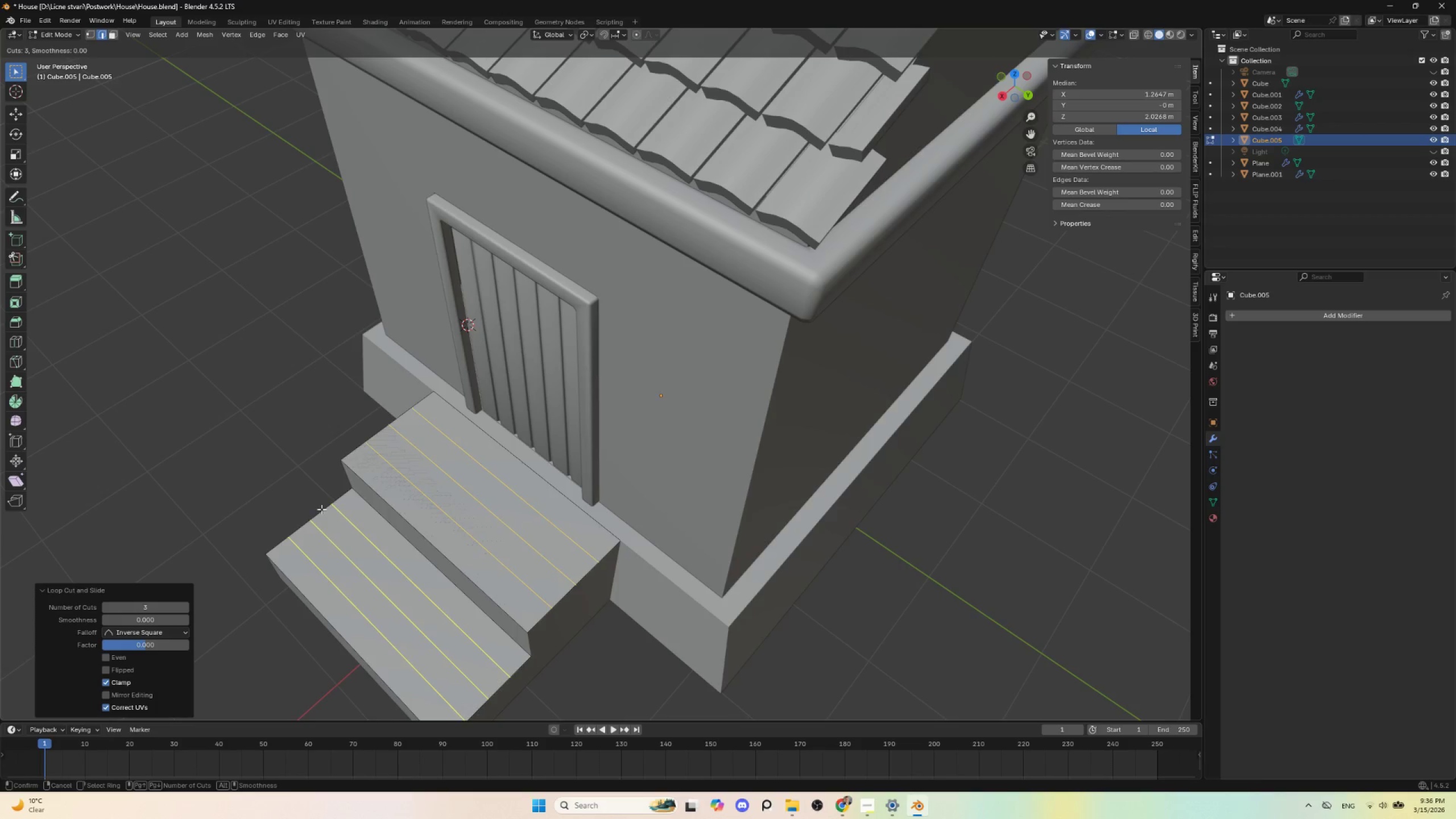 
left_click([321, 509])
 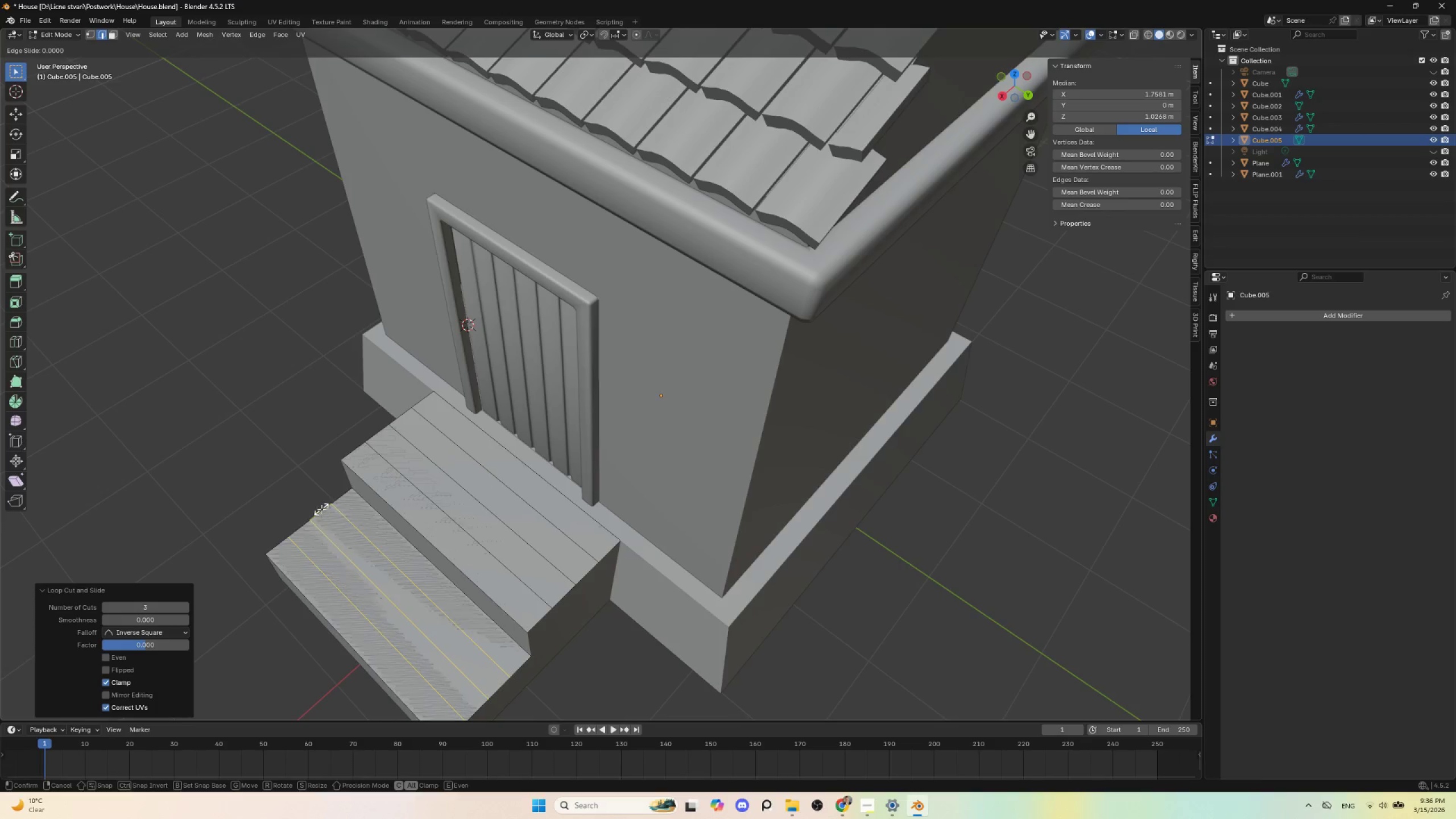 
key(Escape)
 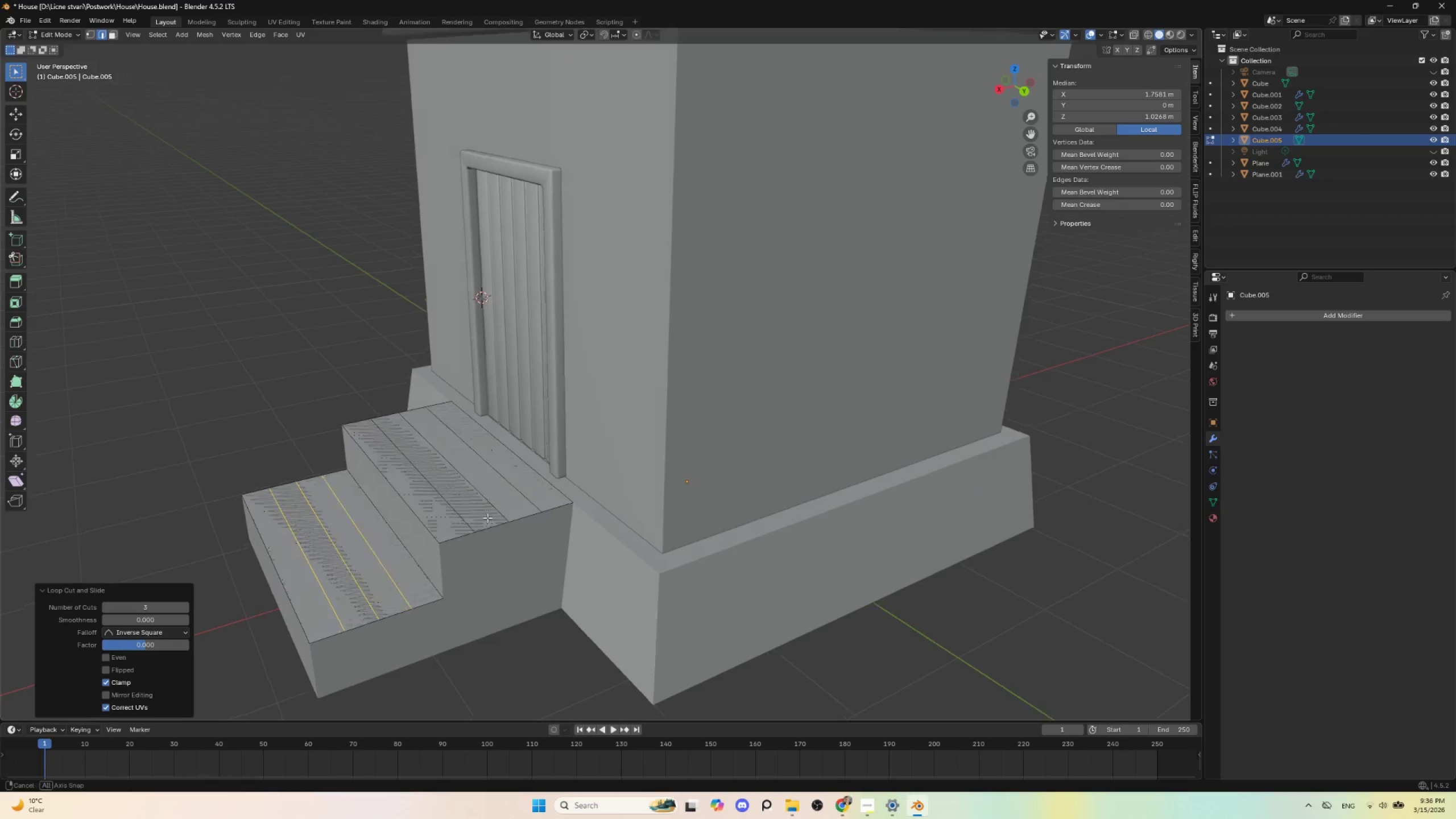 
wait(5.27)
 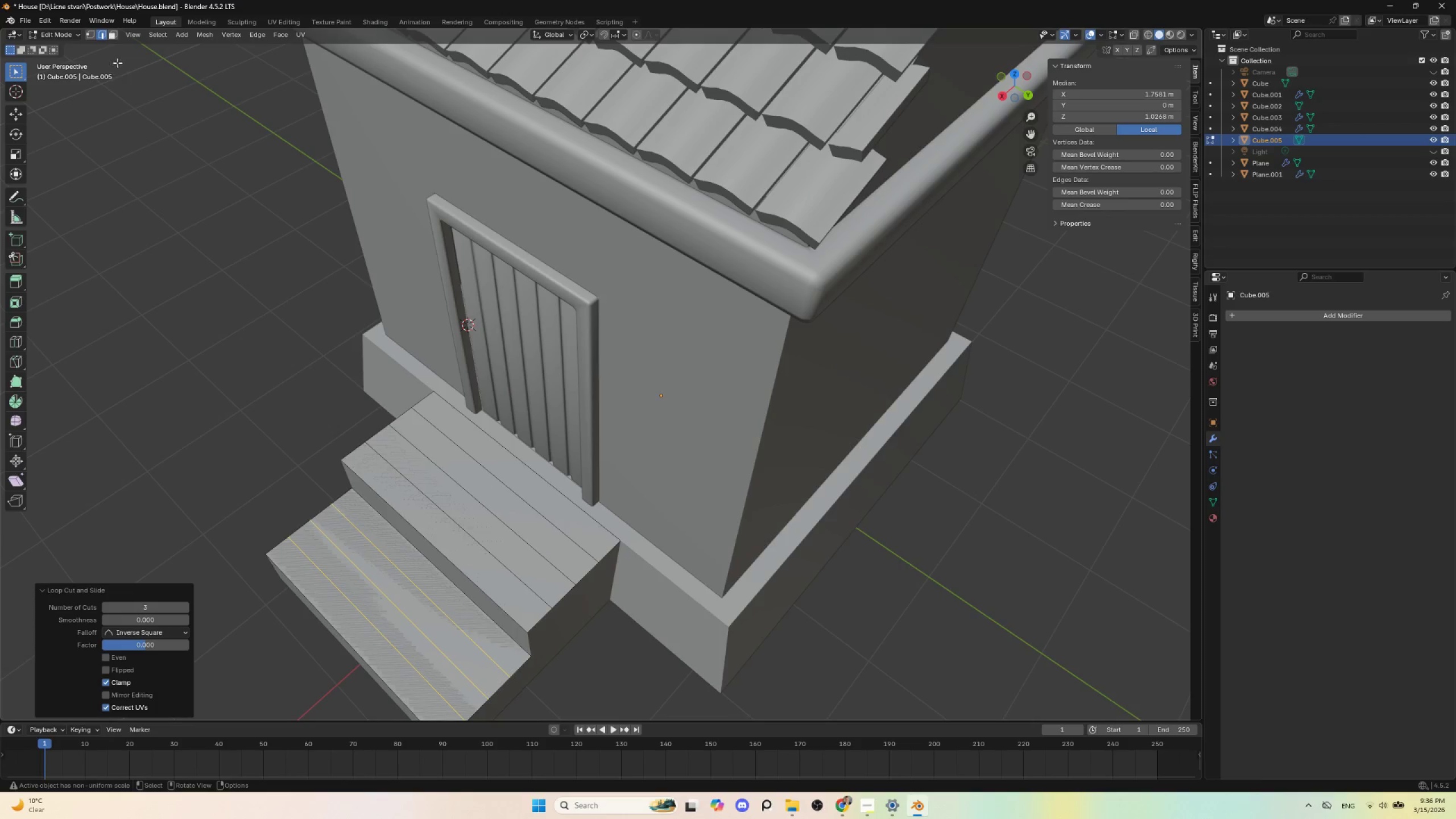 
key(Tab)
type(gz)
 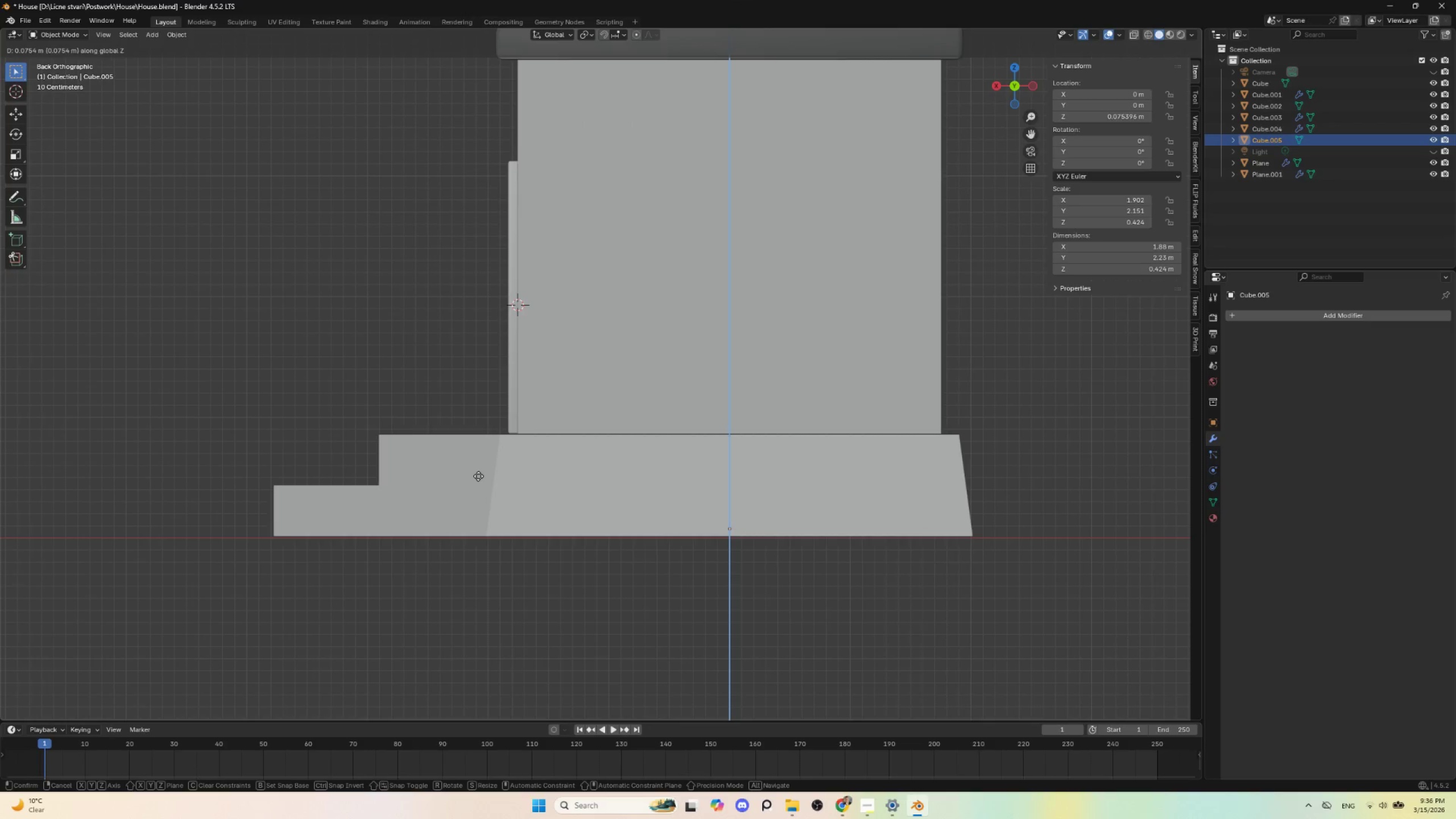 
hold_key(key=AltLeft, duration=0.41)
 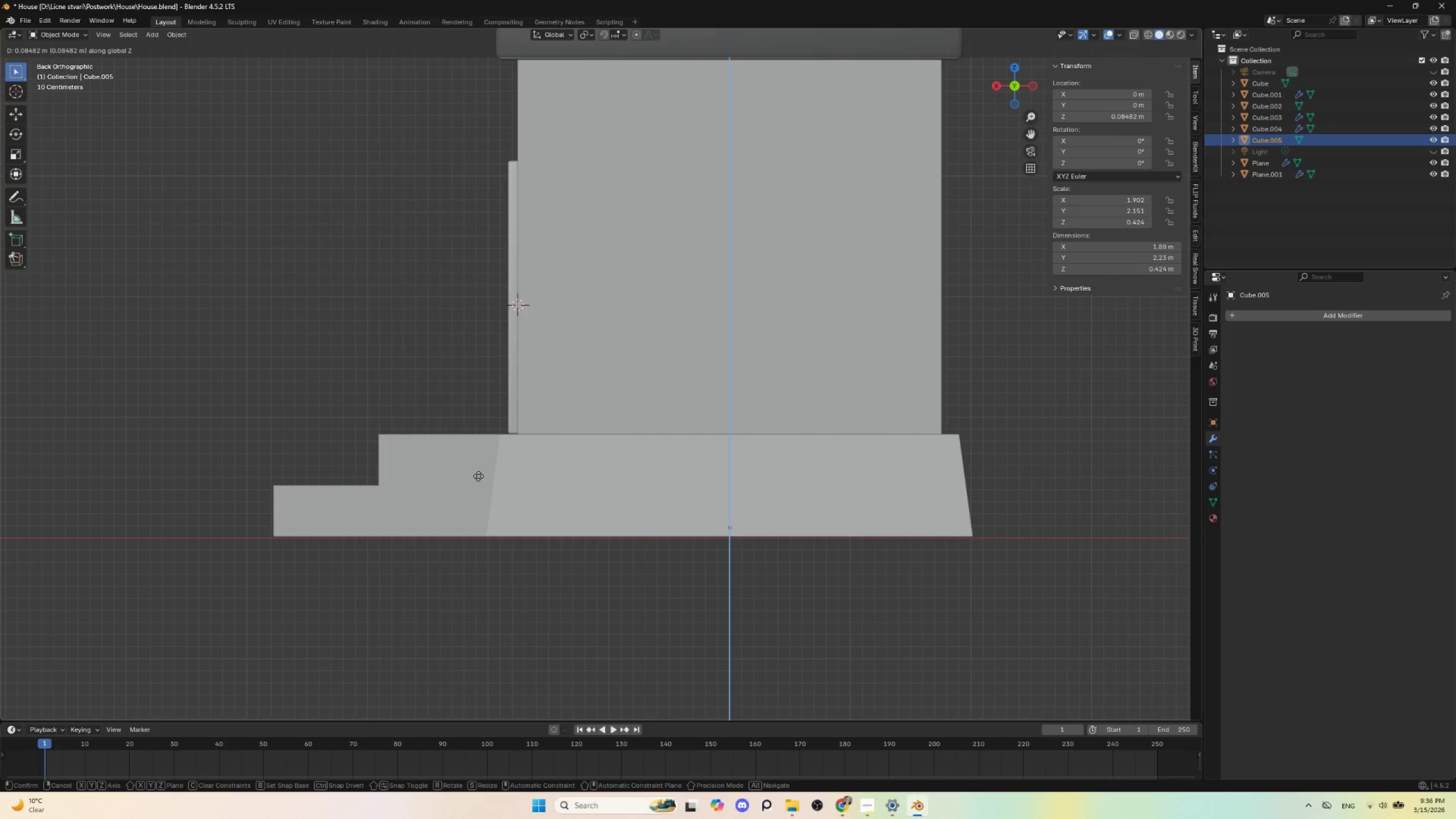 
key(Escape)
type(gz)
 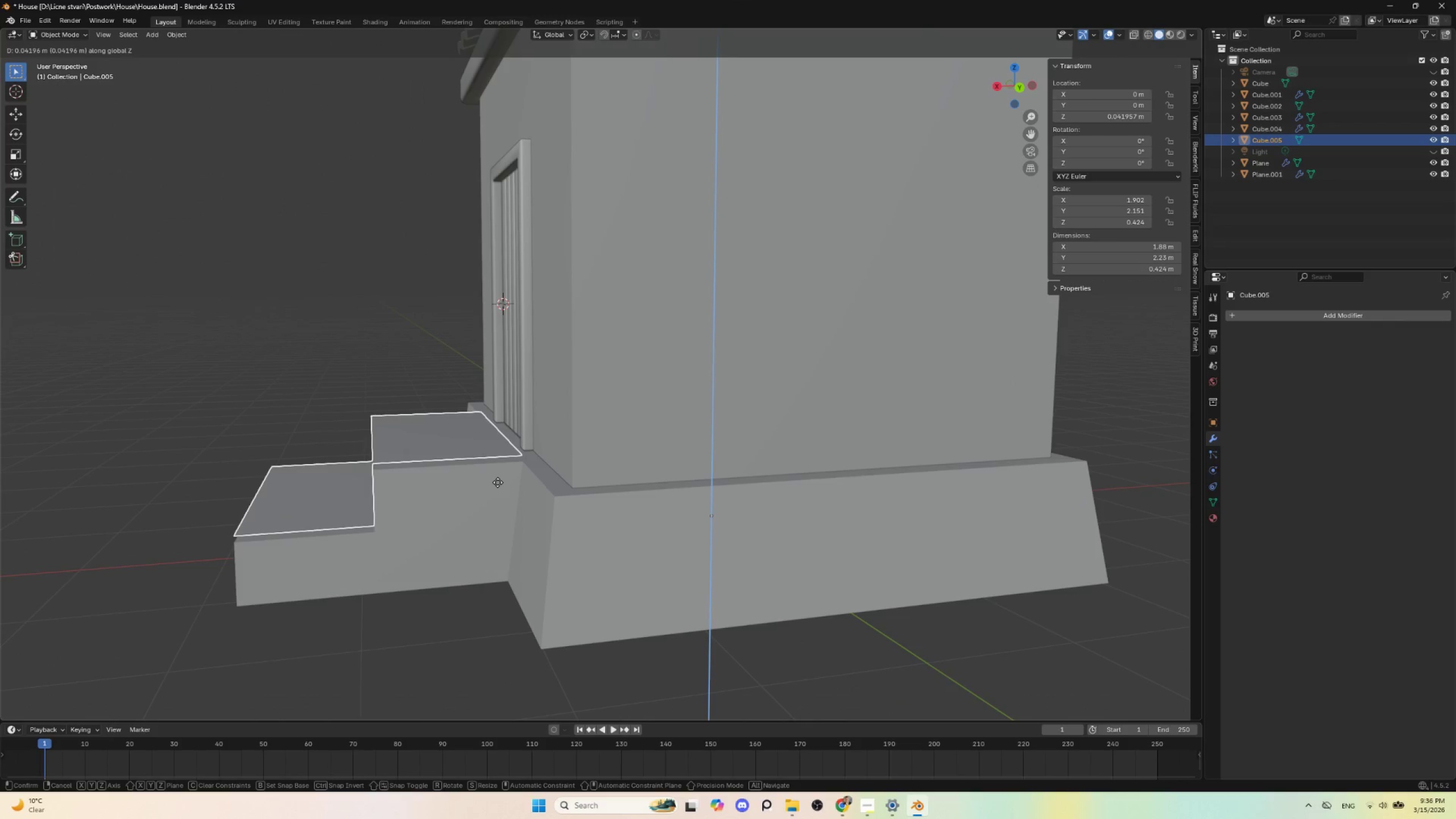 
left_click([498, 482])
 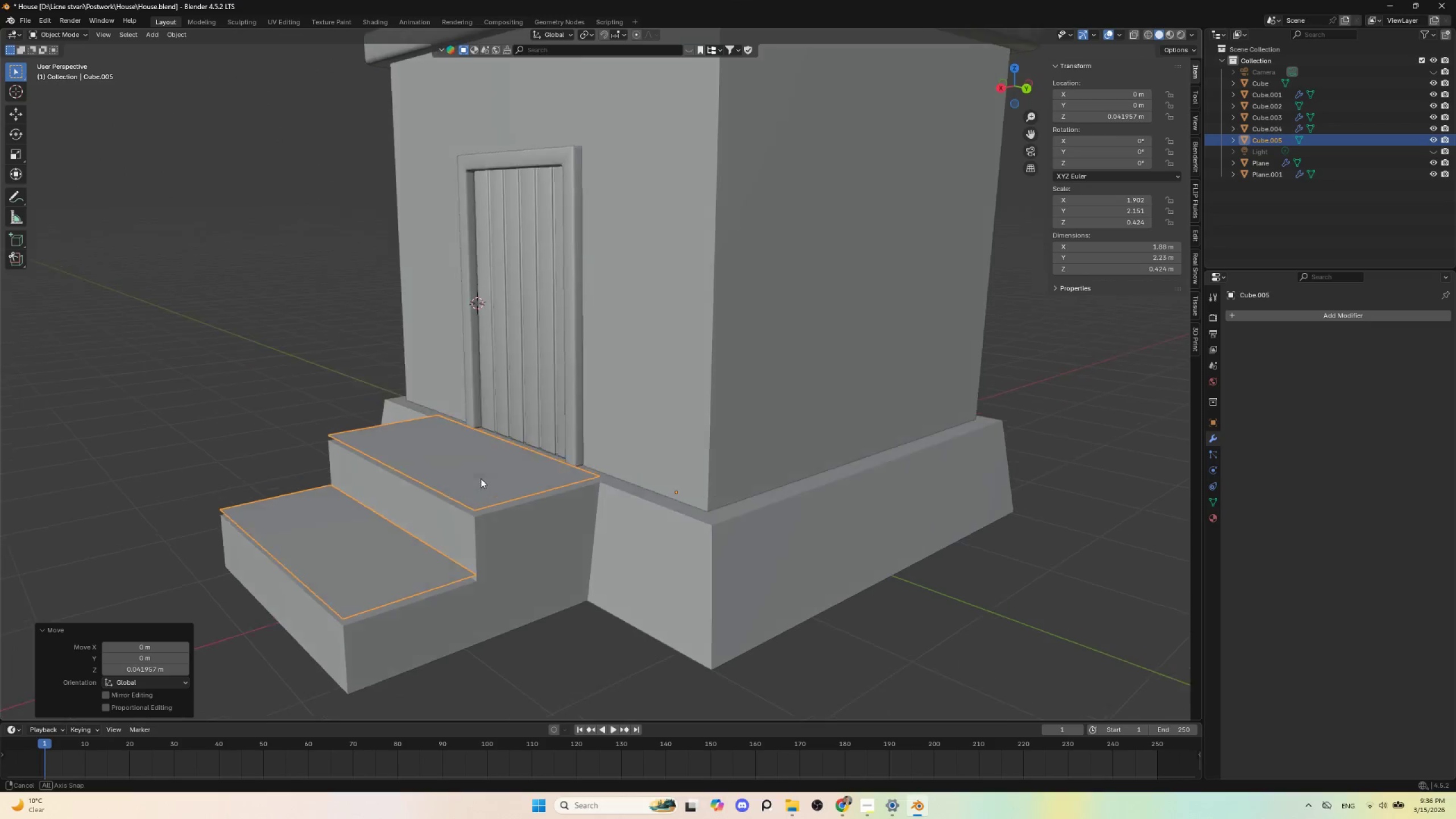 
key(Tab)
 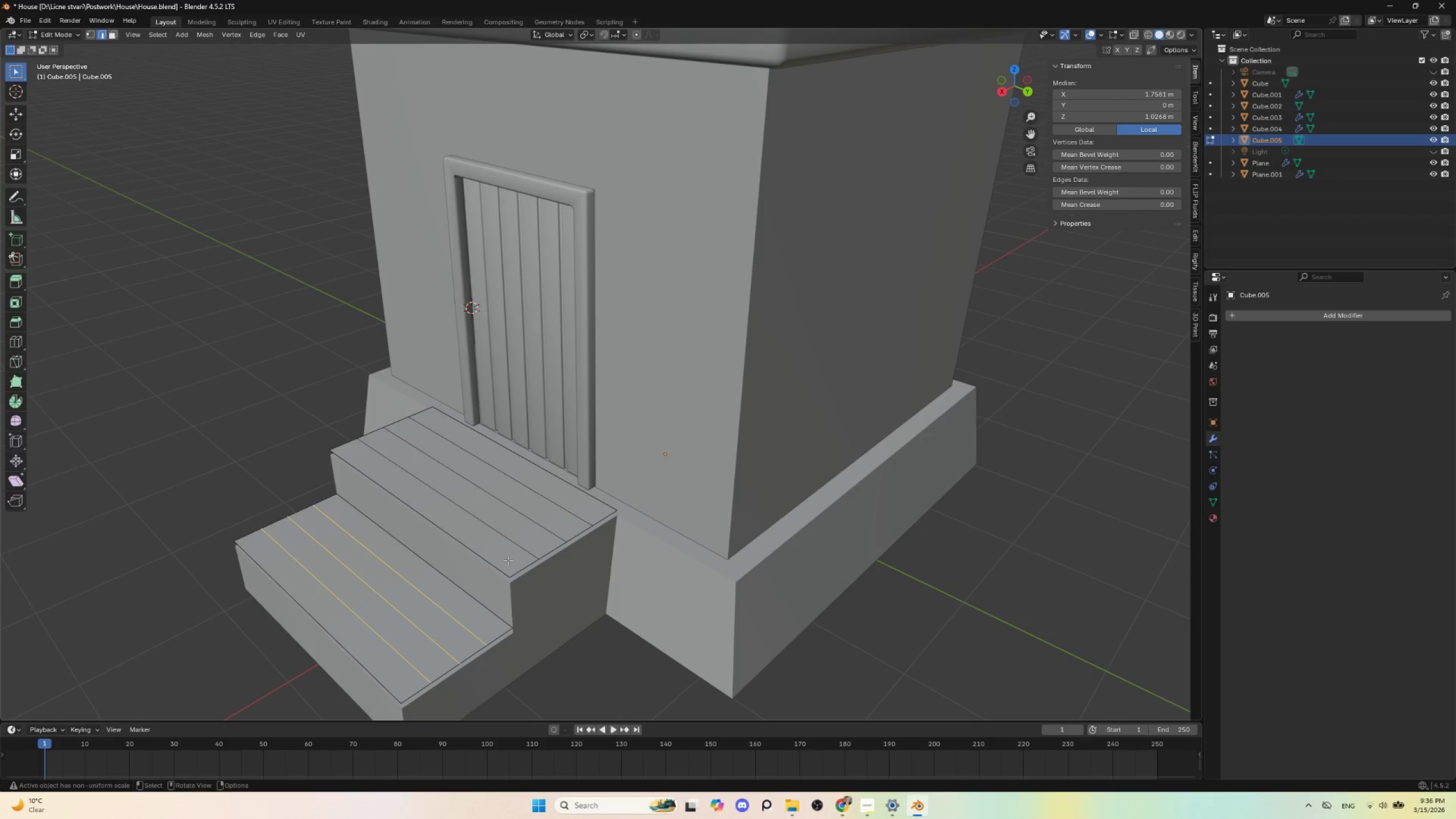 
key(Tab)
 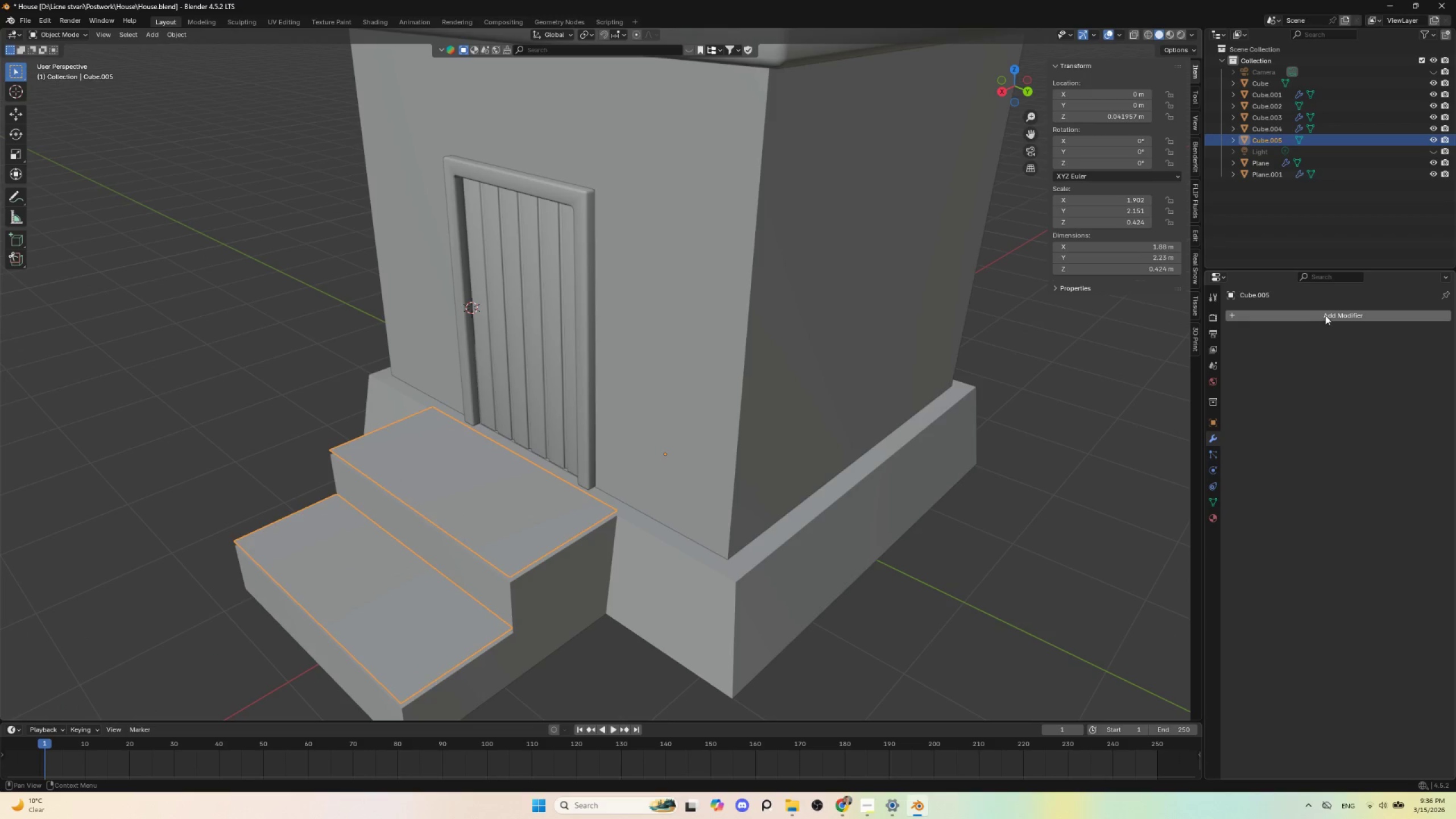 
left_click([1325, 315])
 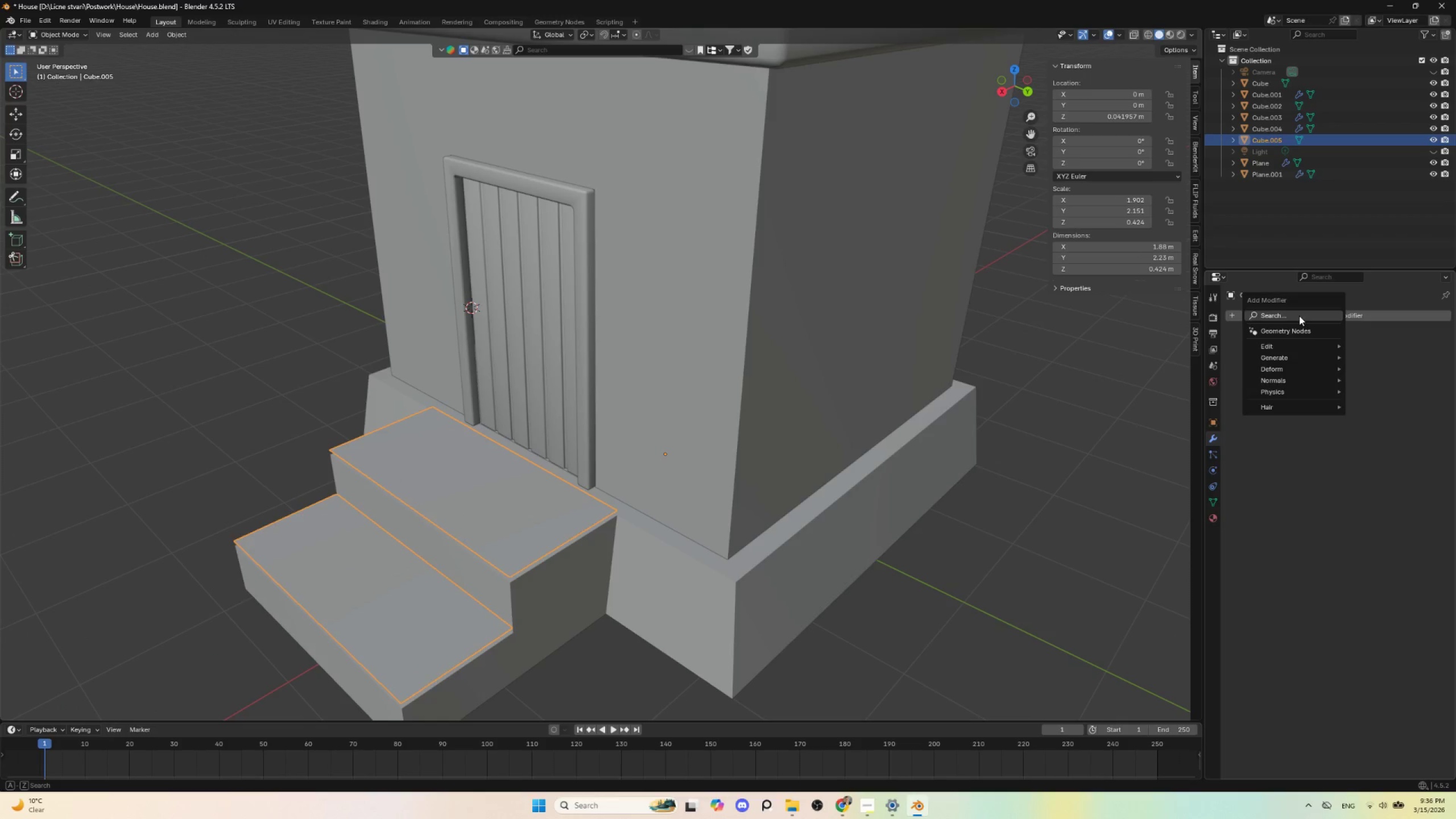 
left_click([1299, 316])
 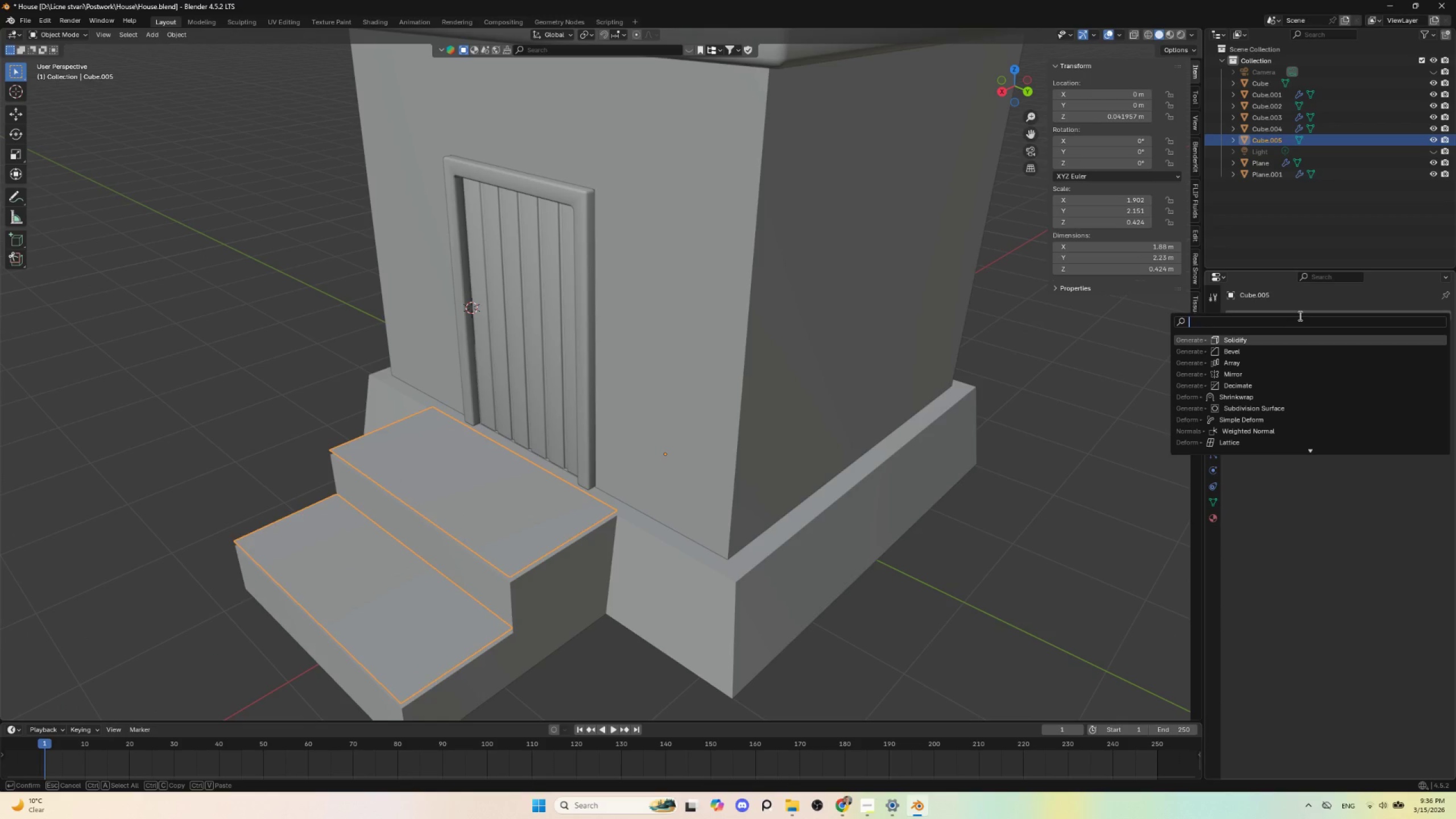 
key(Escape)
 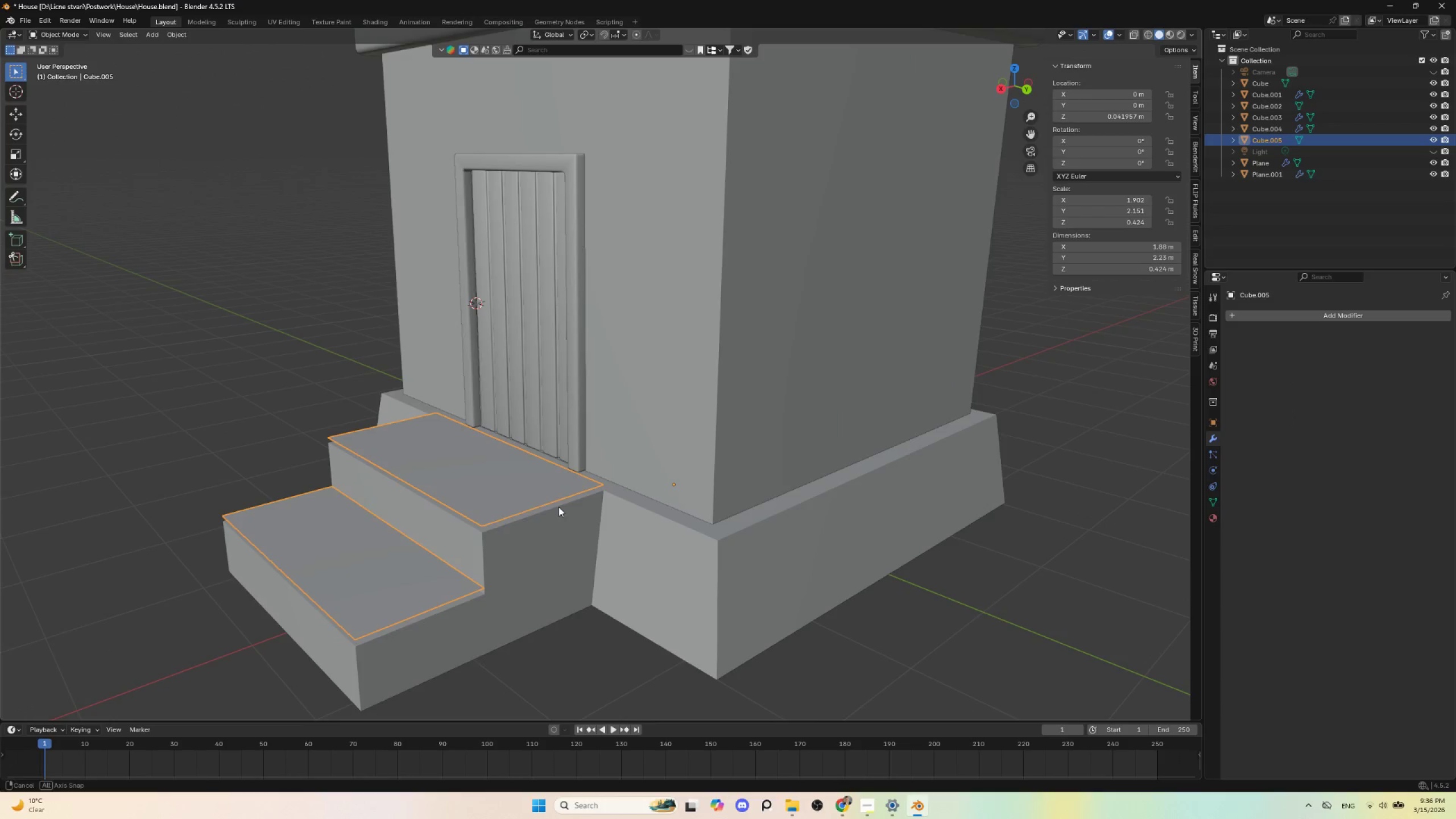 
key(Tab)
 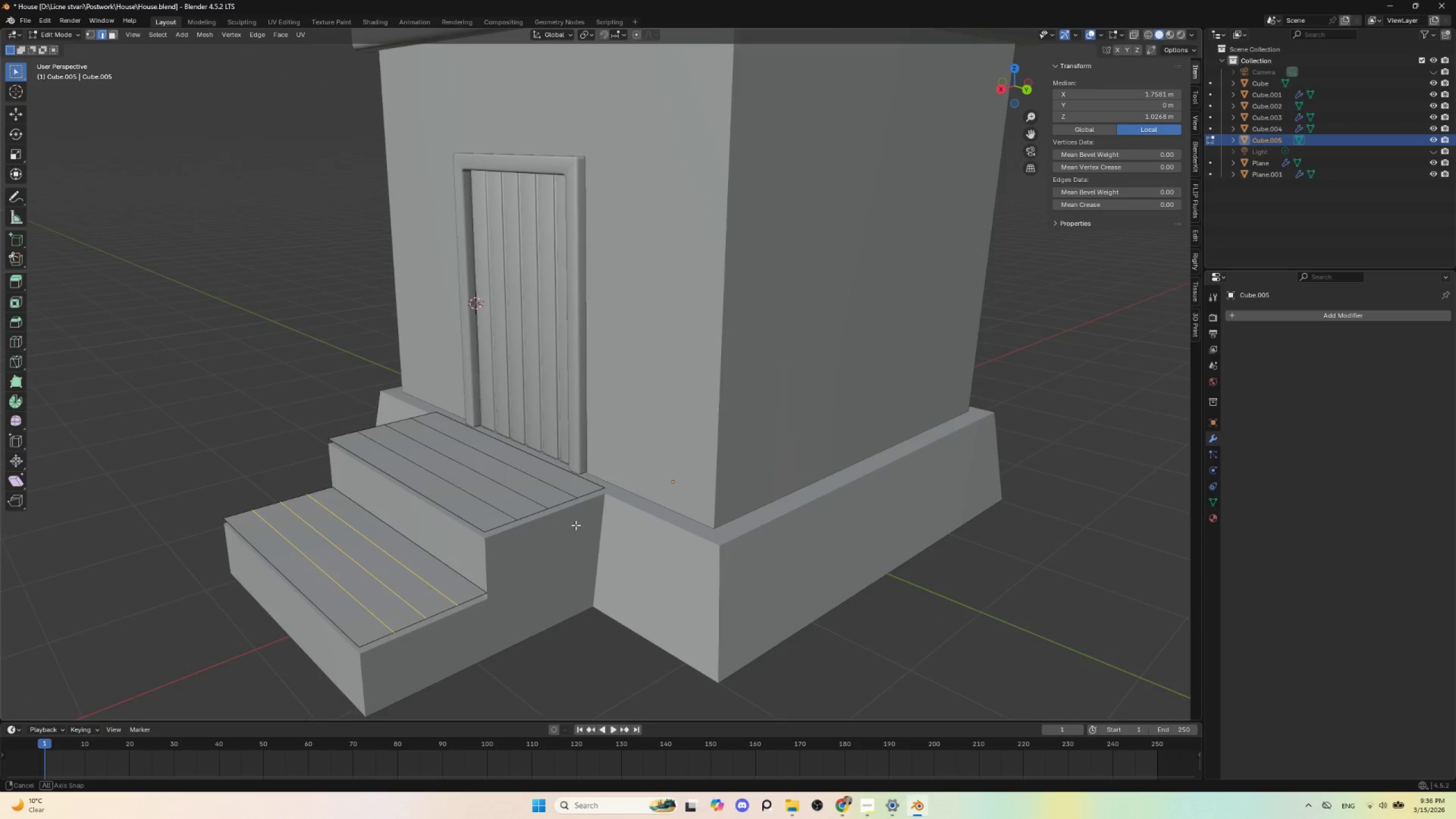 
key(Tab)
type(gz)
 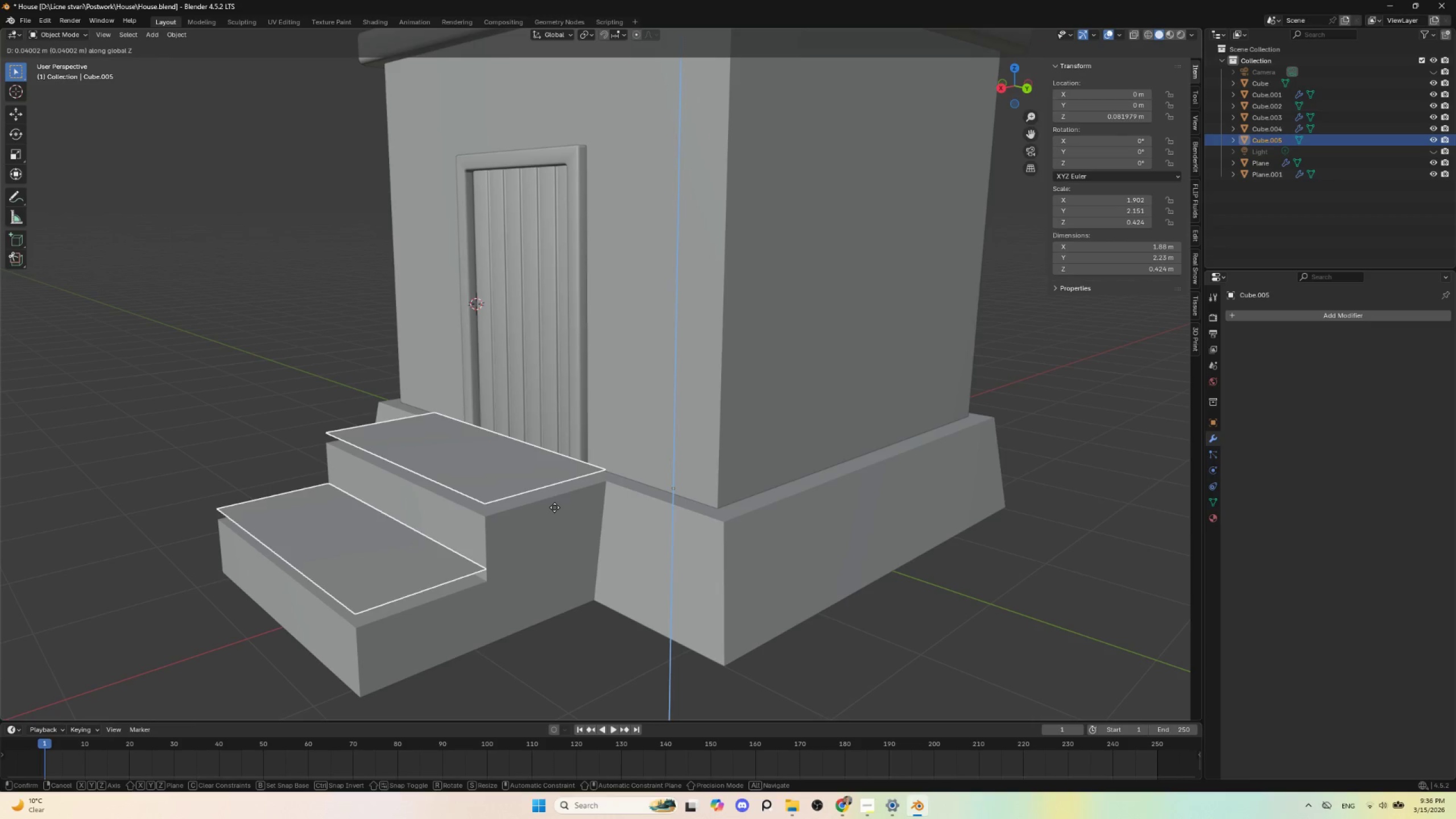 
left_click([555, 507])
 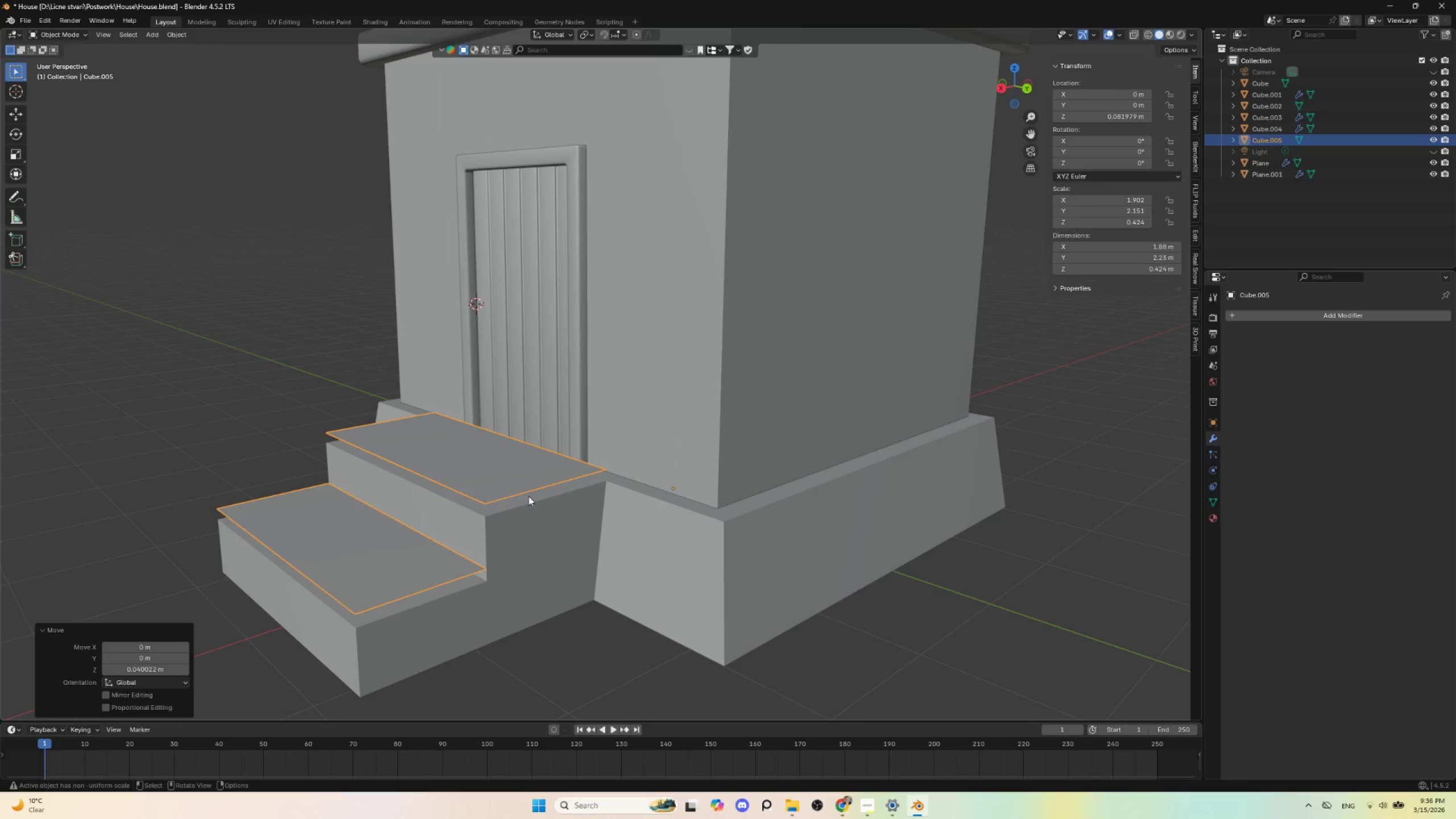 
key(Tab)
 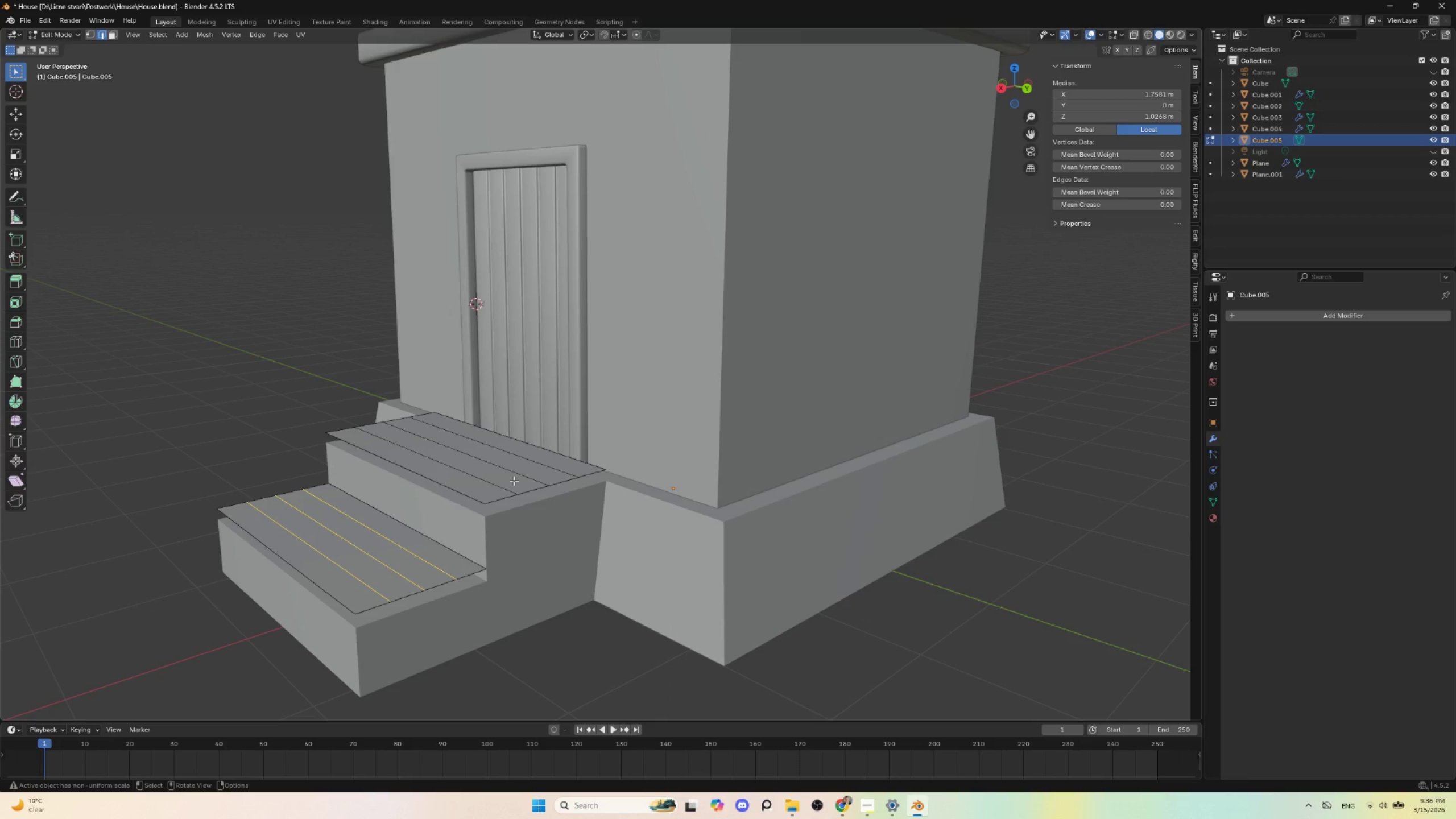 
key(A)
 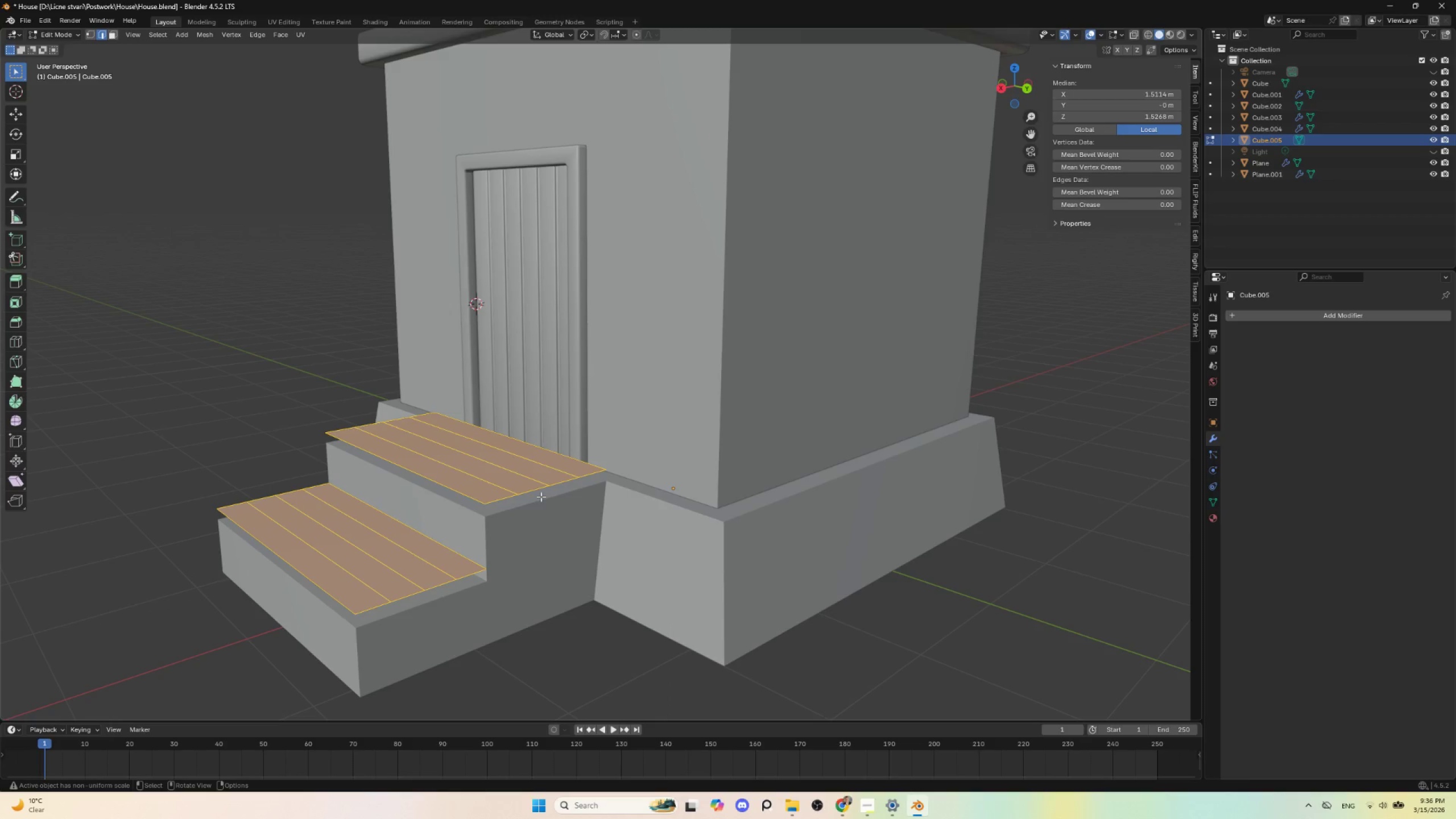 
key(E)
 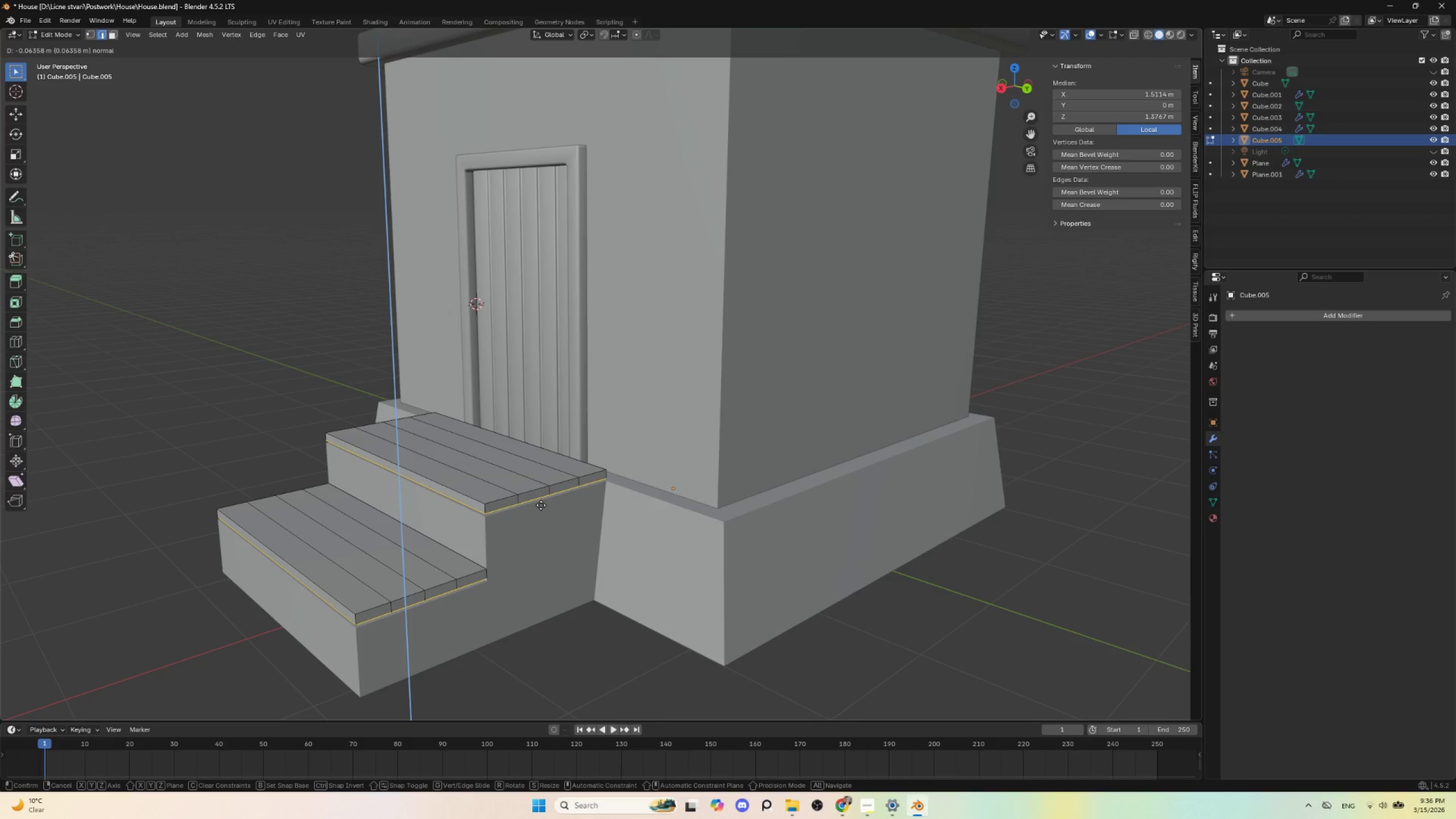 
left_click([541, 505])
 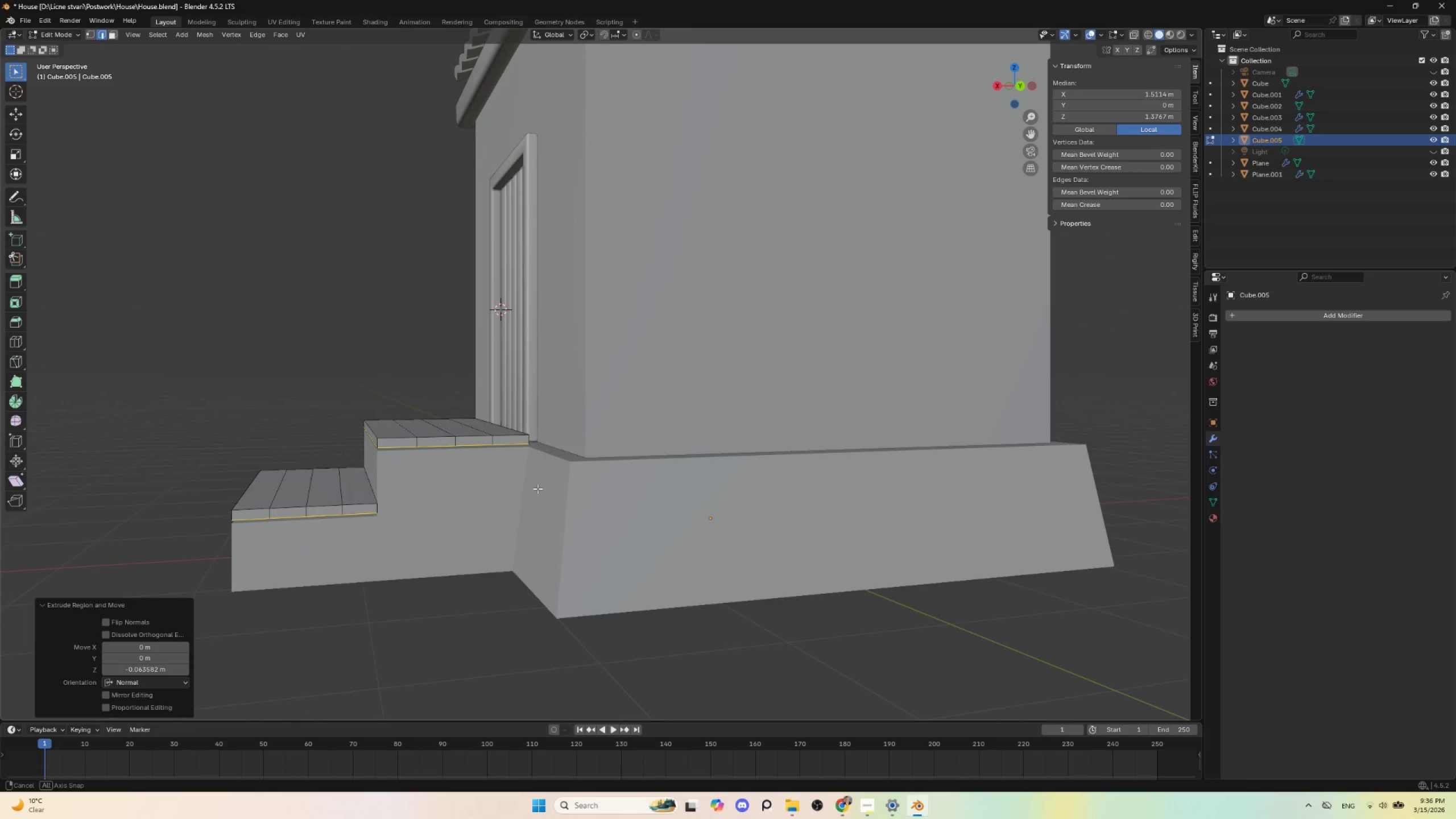 
hold_key(key=AltLeft, duration=0.53)
 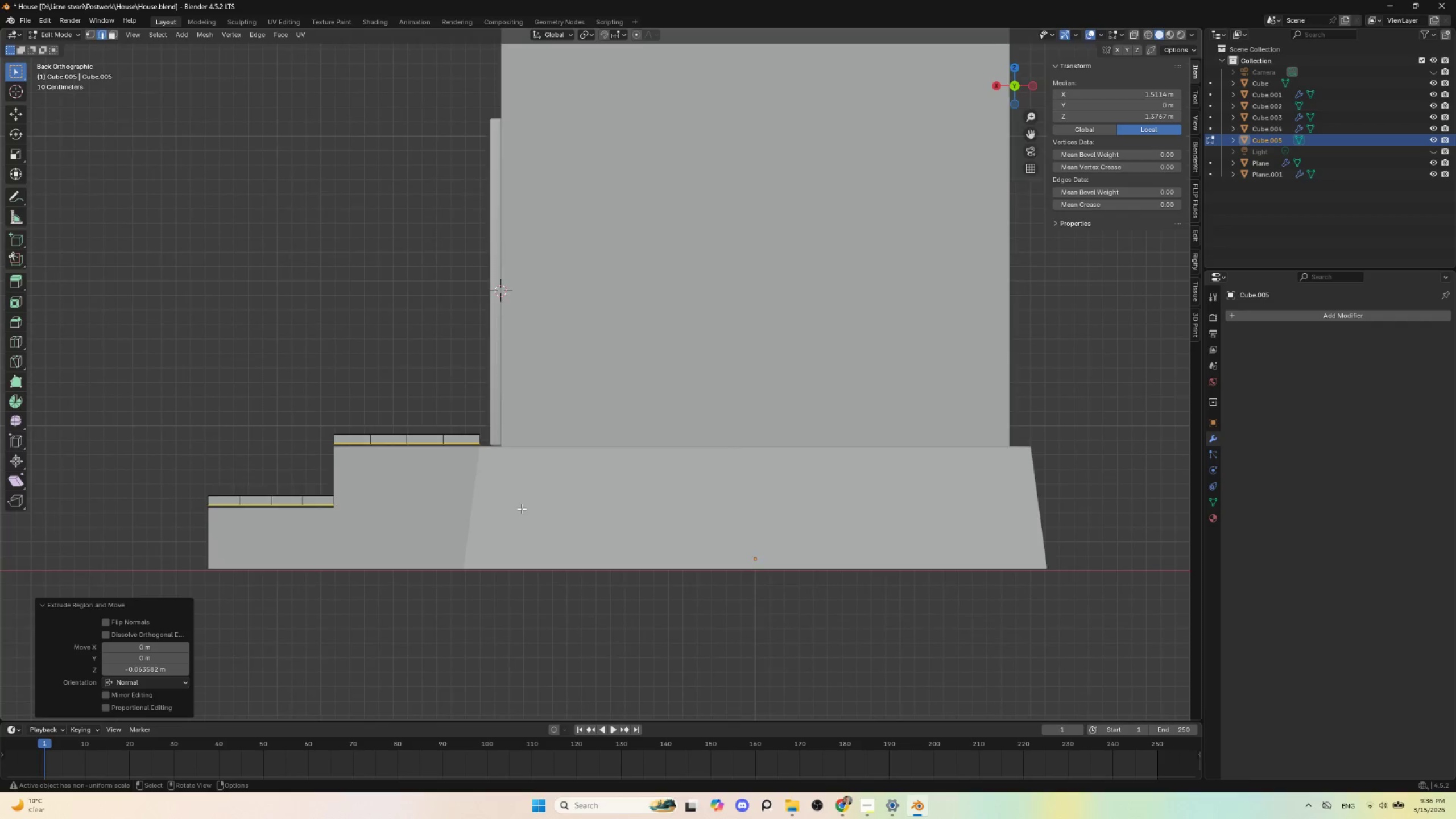 
hold_key(key=ShiftLeft, duration=0.61)
 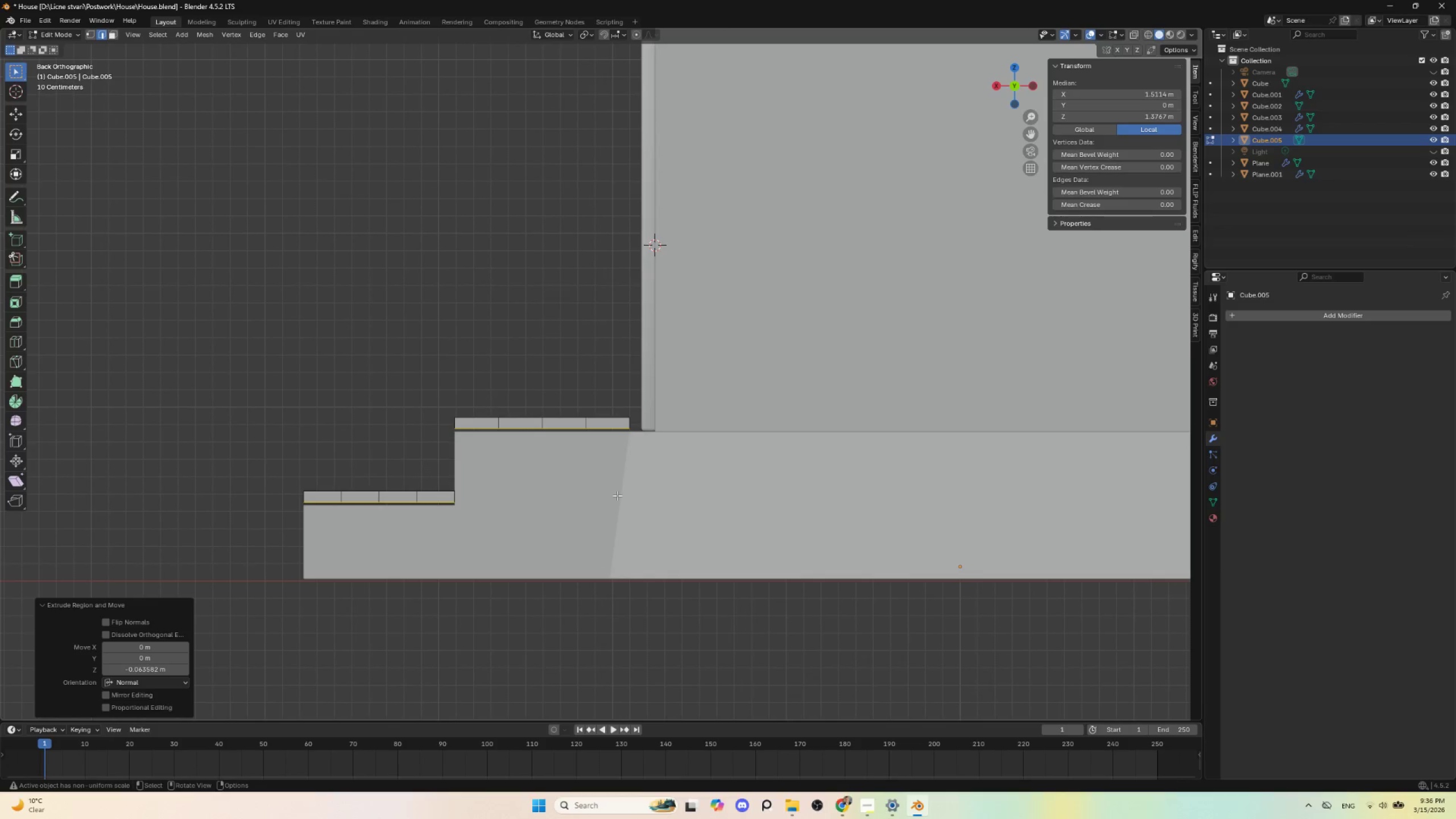 
scroll: coordinate [522, 508], scroll_direction: up, amount: 2.0
 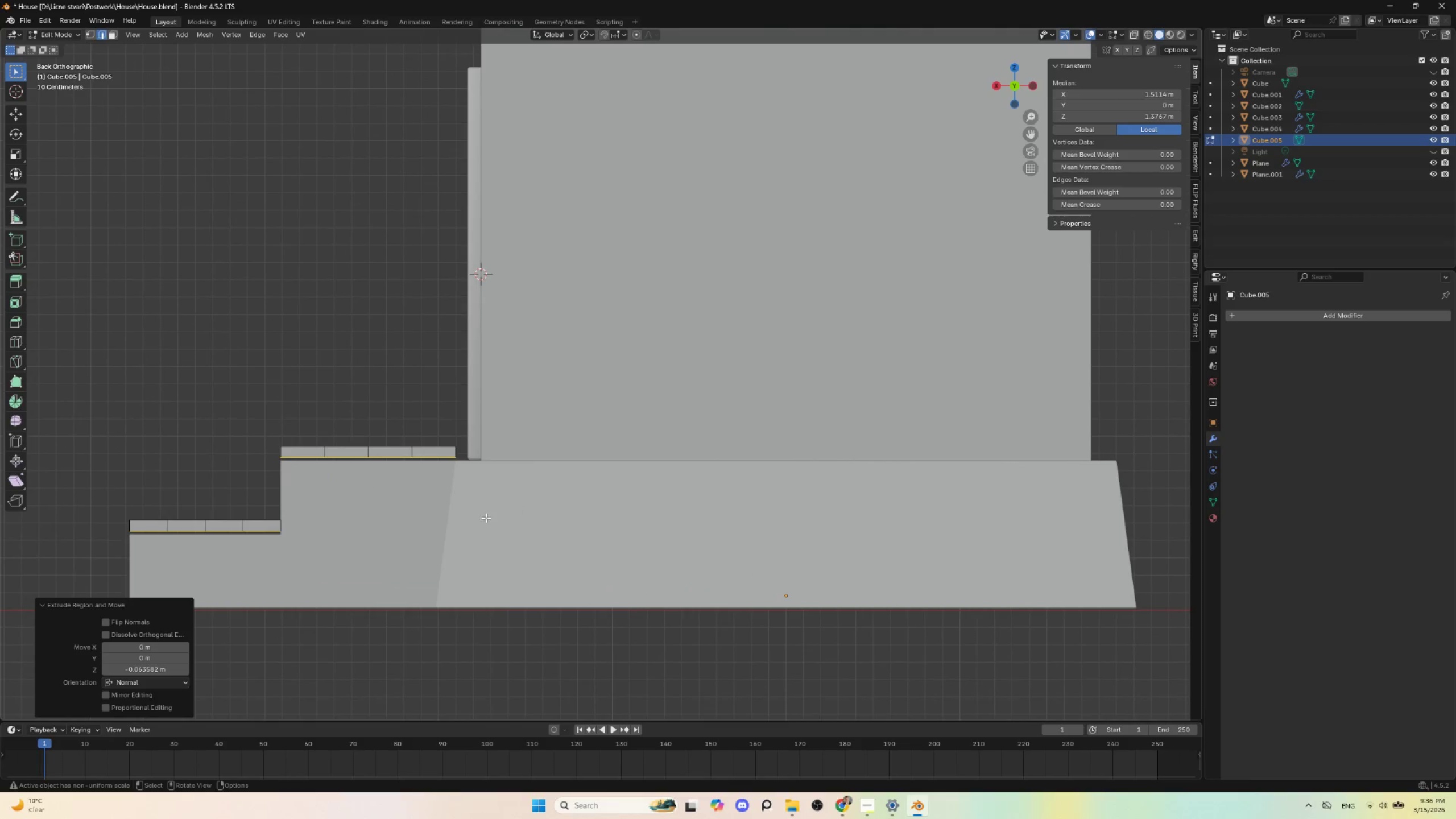 
type(gz)
 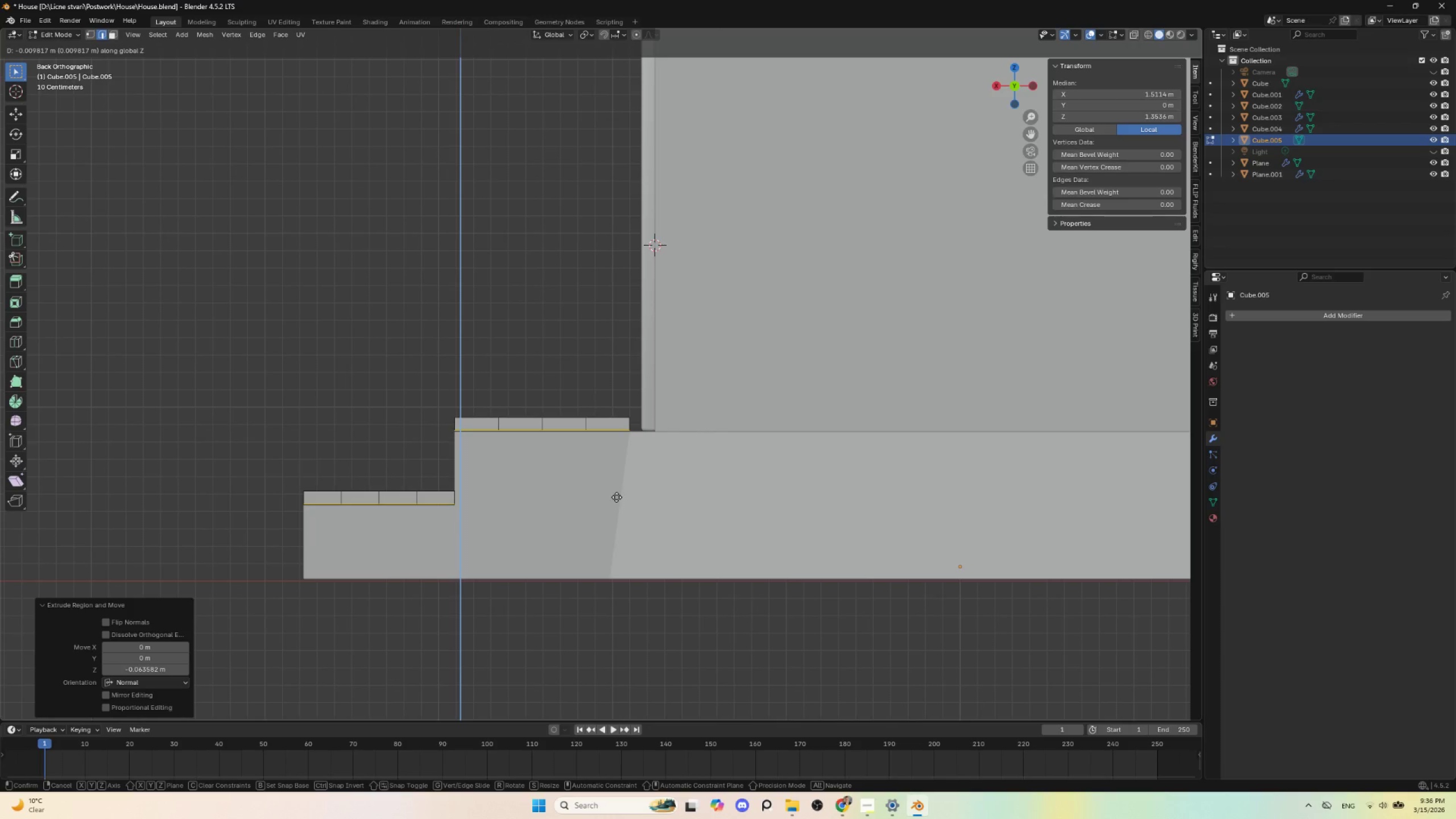 
left_click([617, 497])
 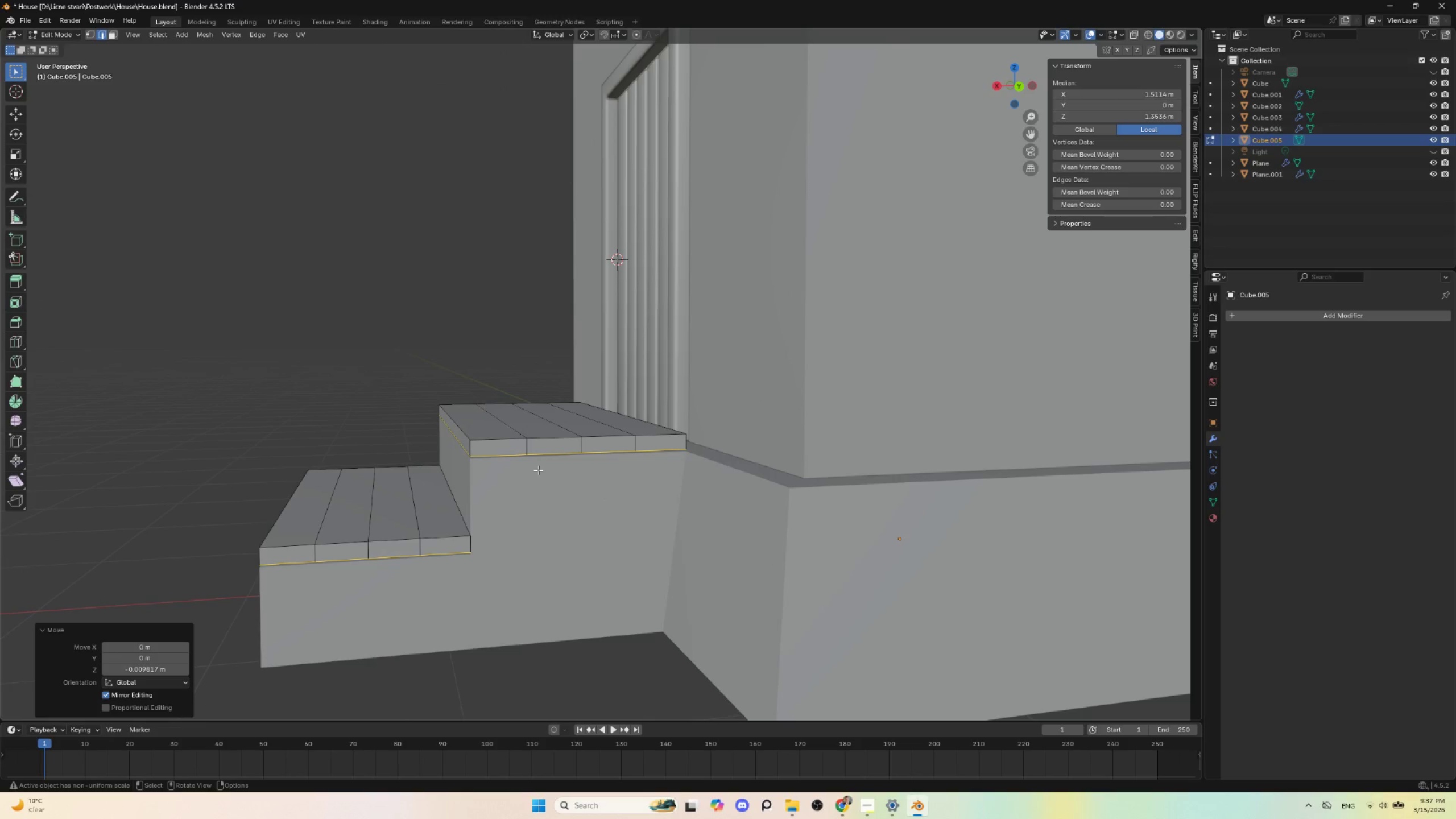 
key(Control+ControlLeft)
 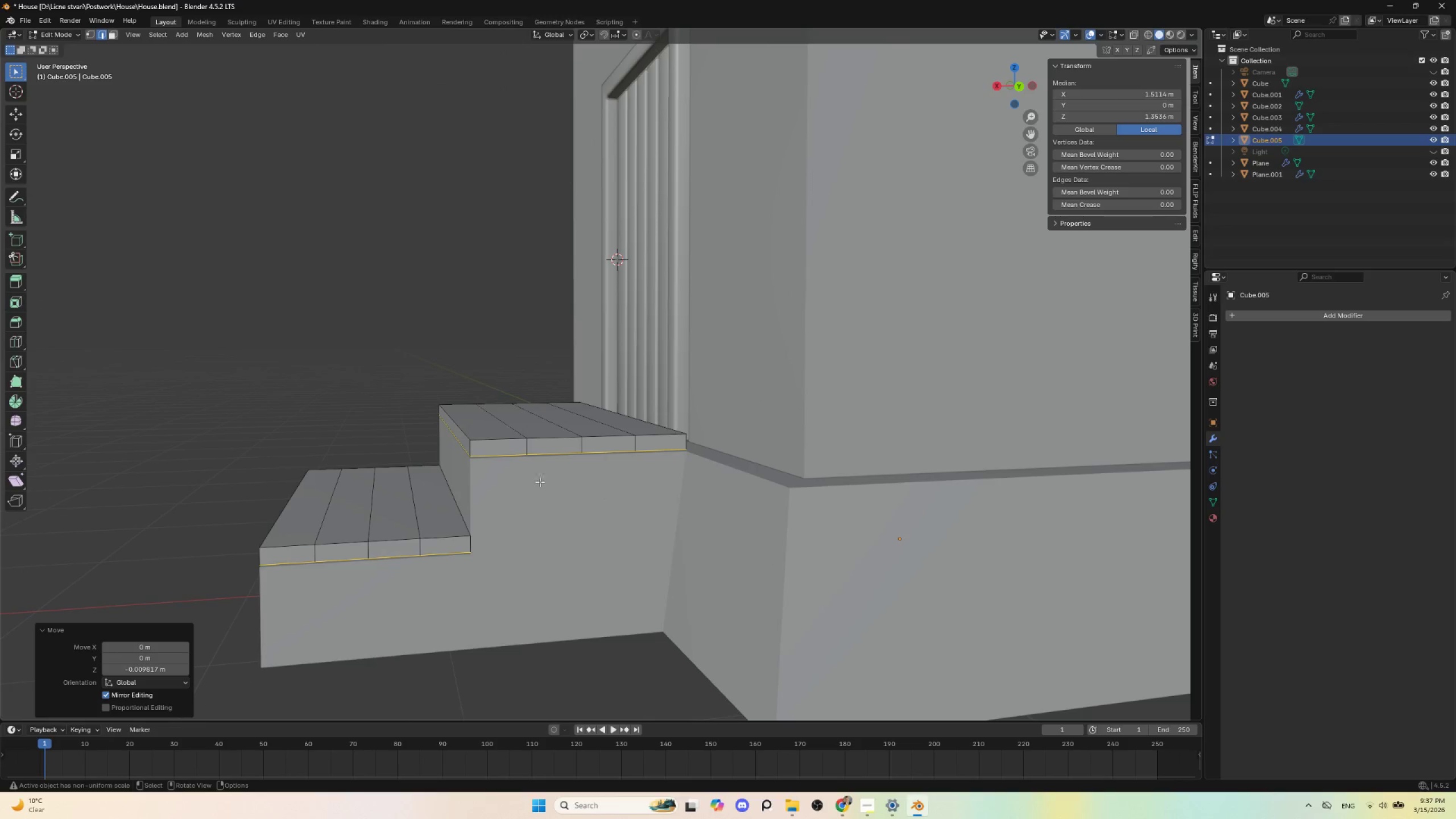 
scroll: coordinate [541, 482], scroll_direction: up, amount: 1.0
 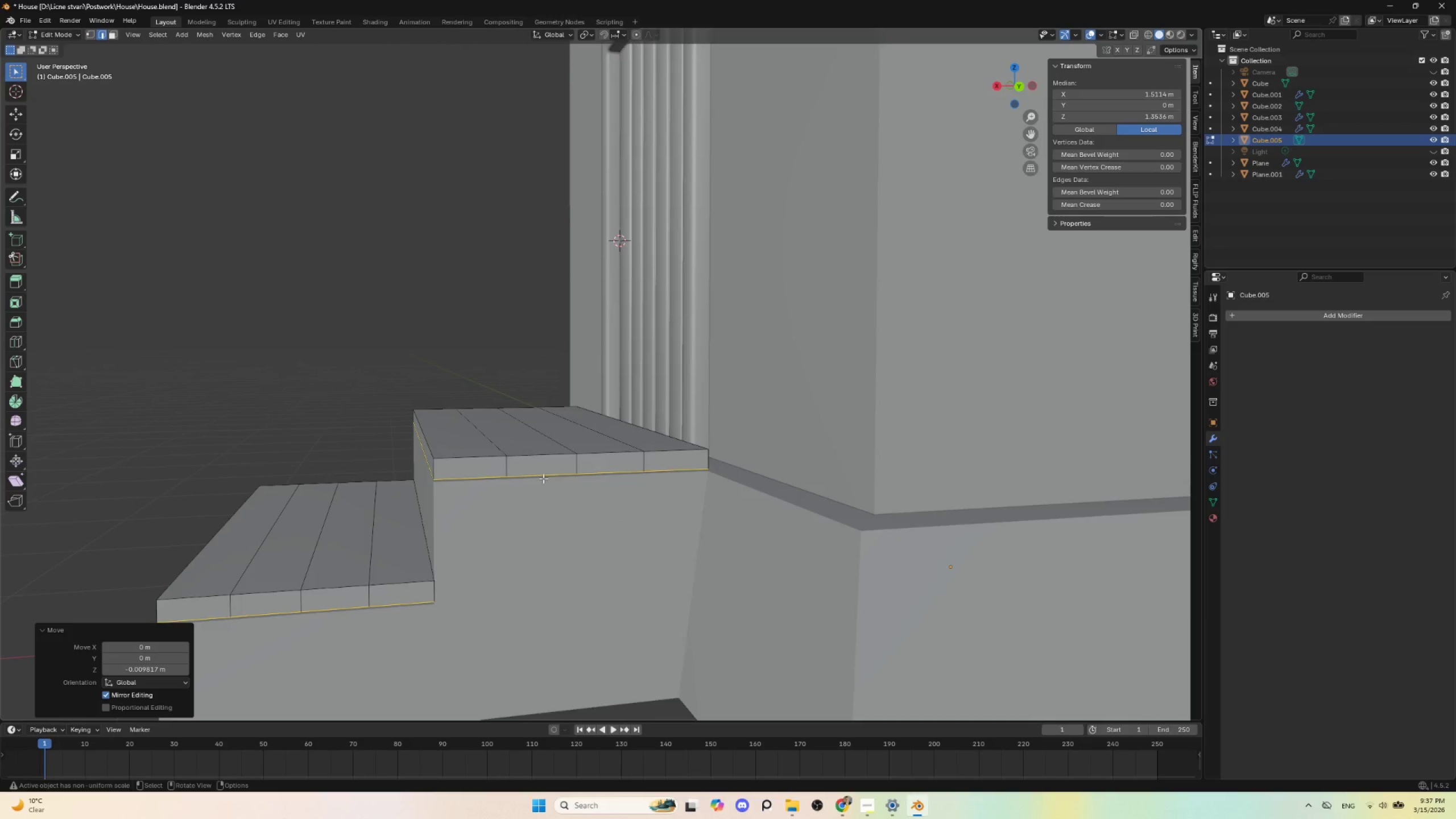 
hold_key(key=AltLeft, duration=0.41)
 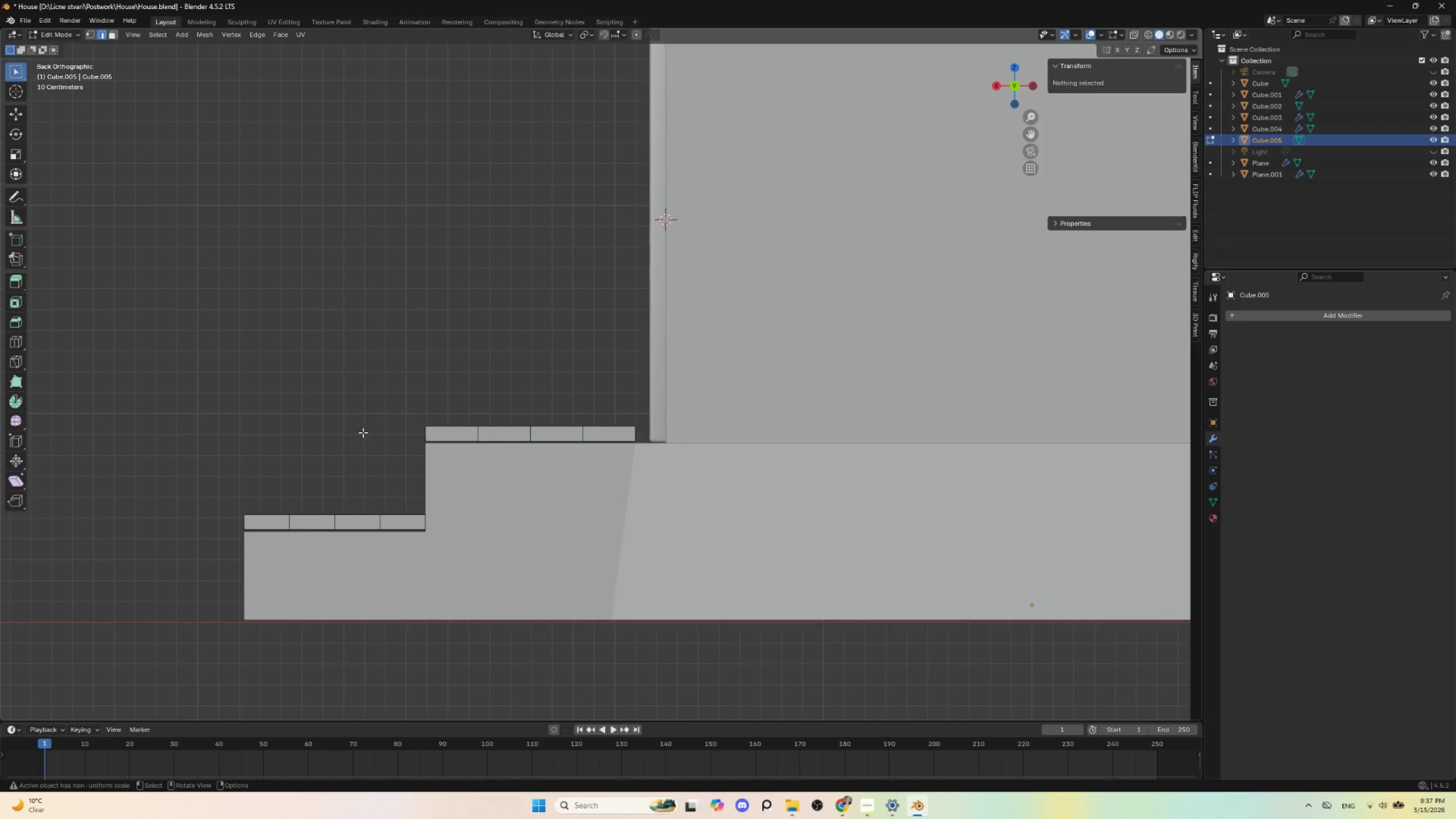 
left_click([363, 429])
 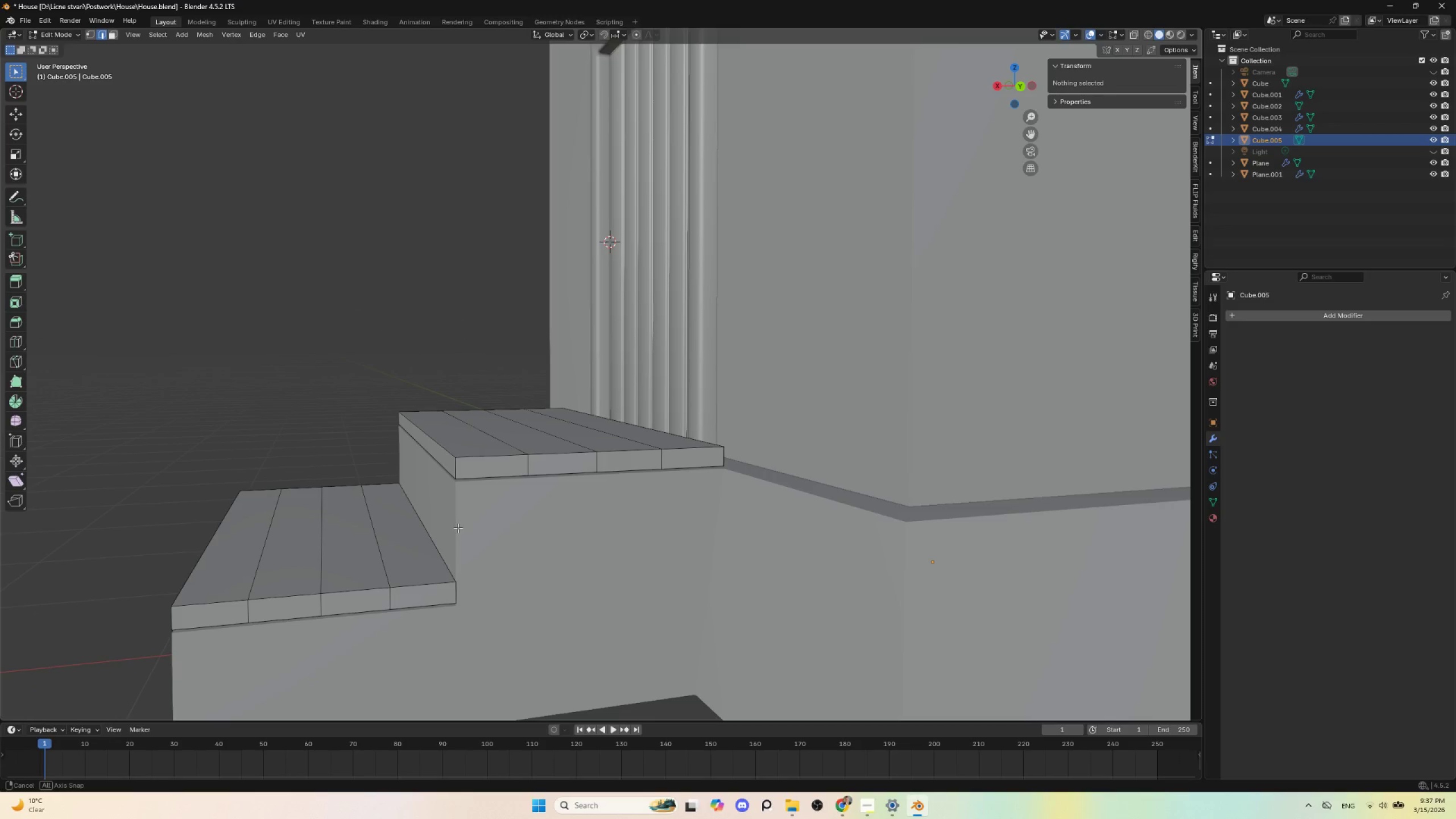 
key(Tab)
 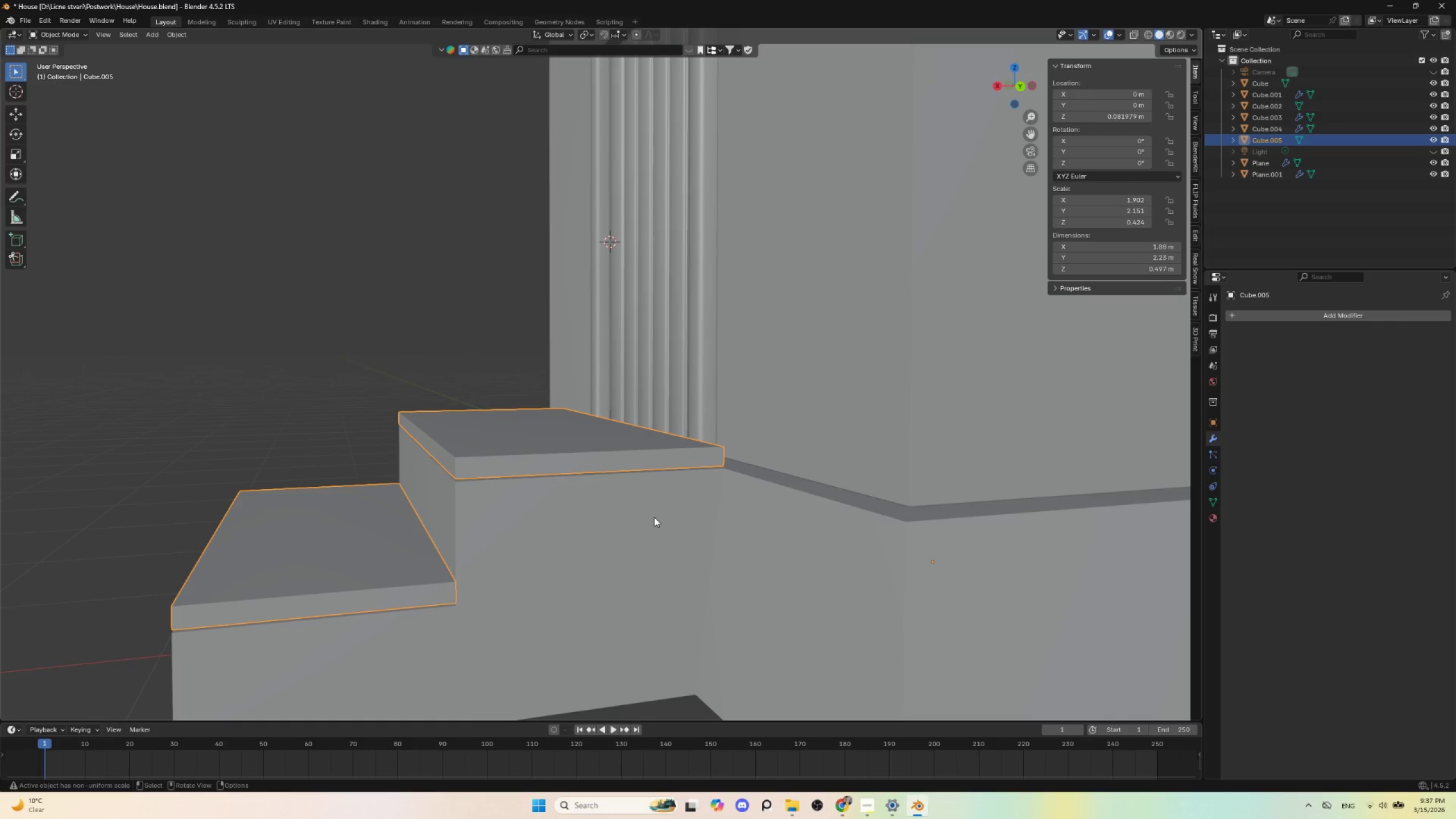 
key(S)
 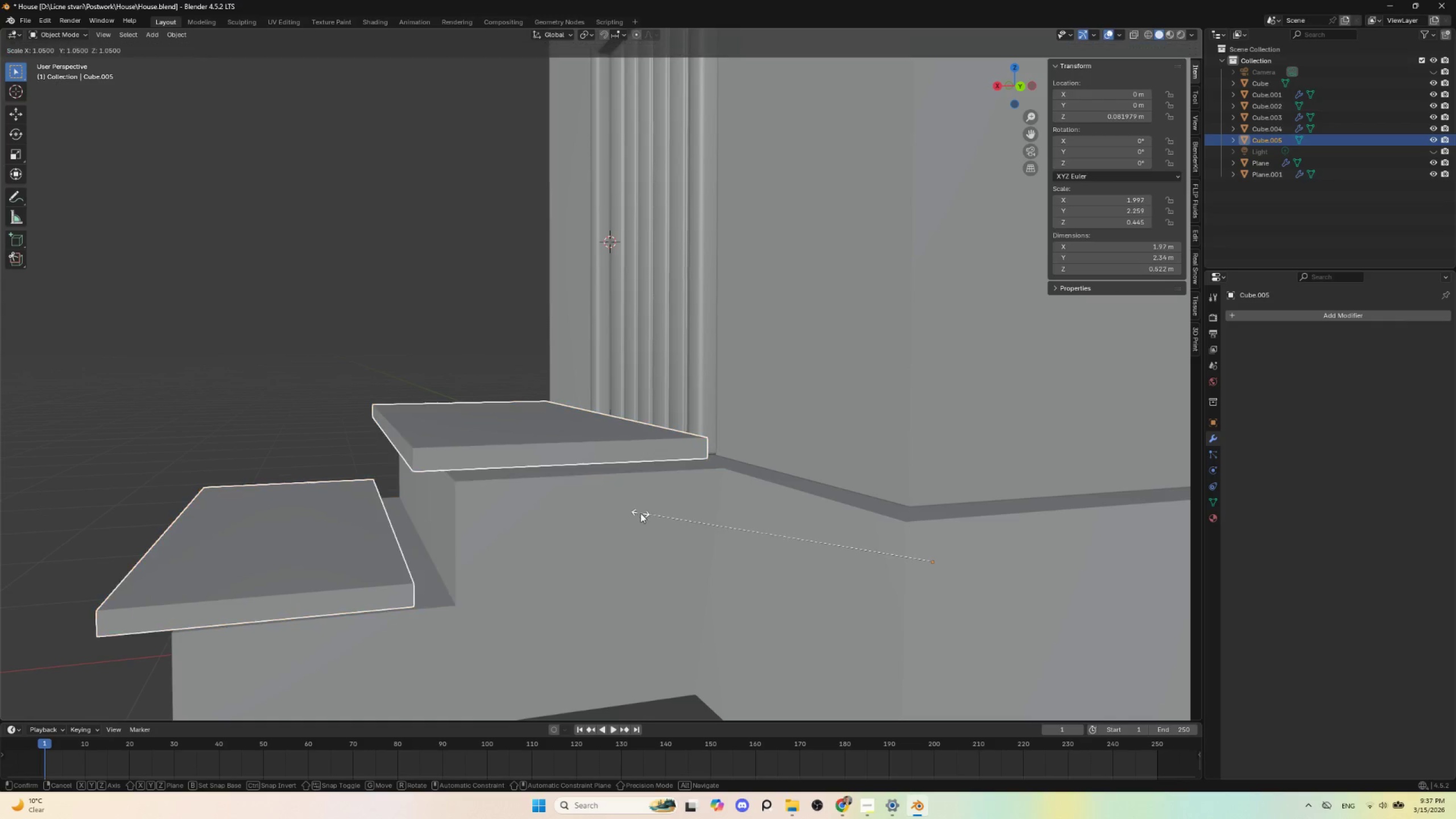 
key(Escape)
 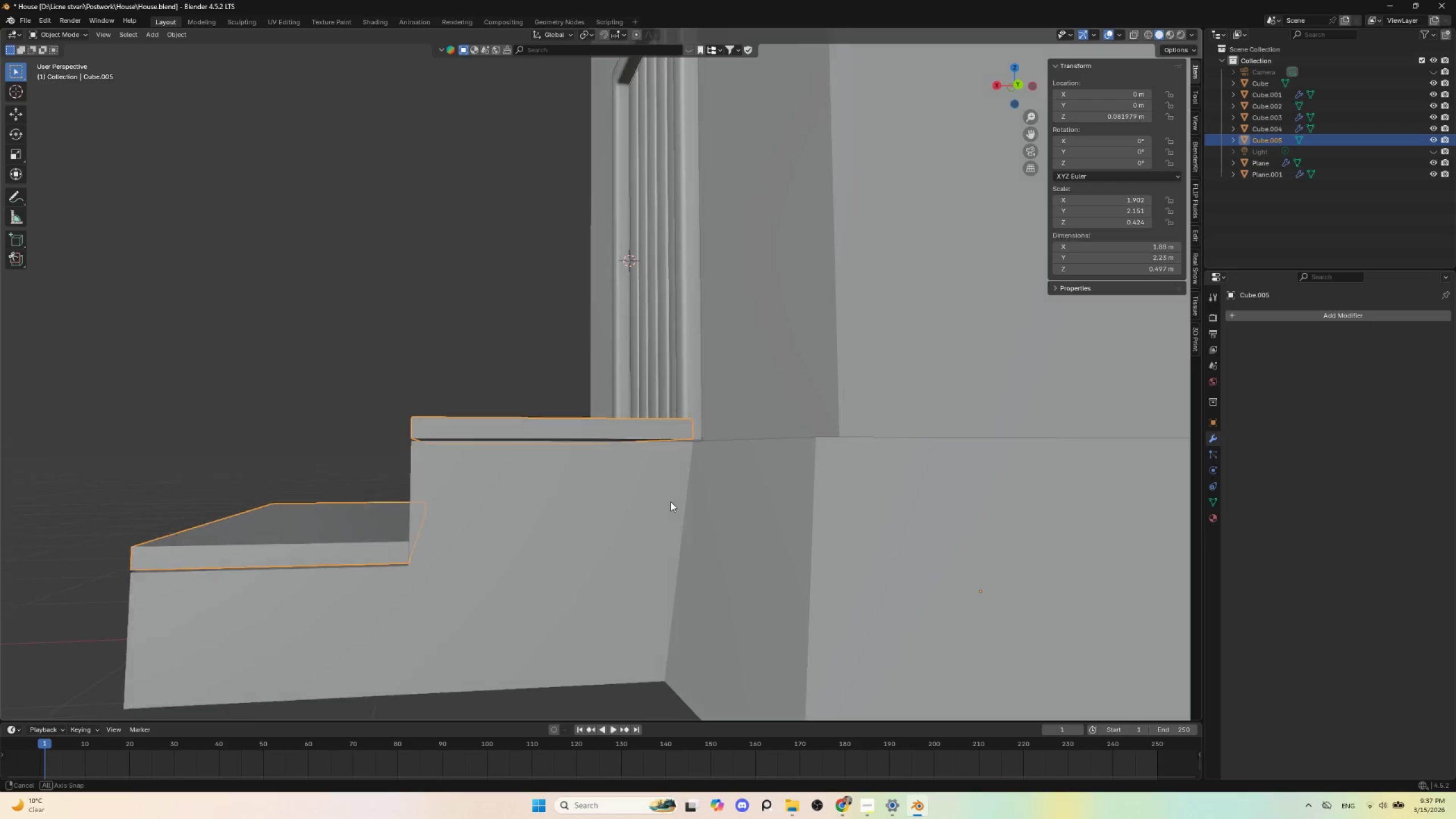 
hold_key(key=AltLeft, duration=0.39)
 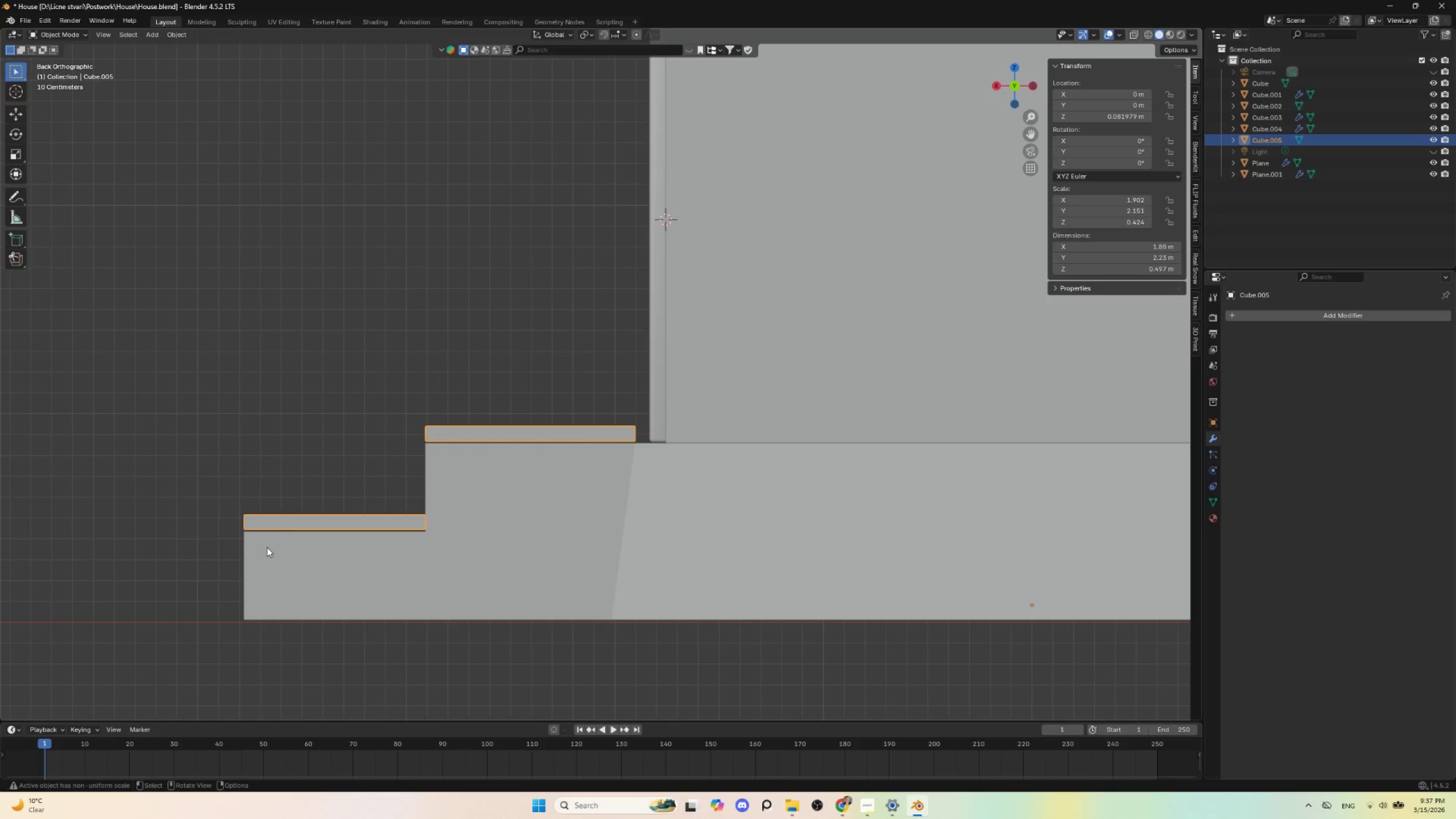 
key(Tab)
 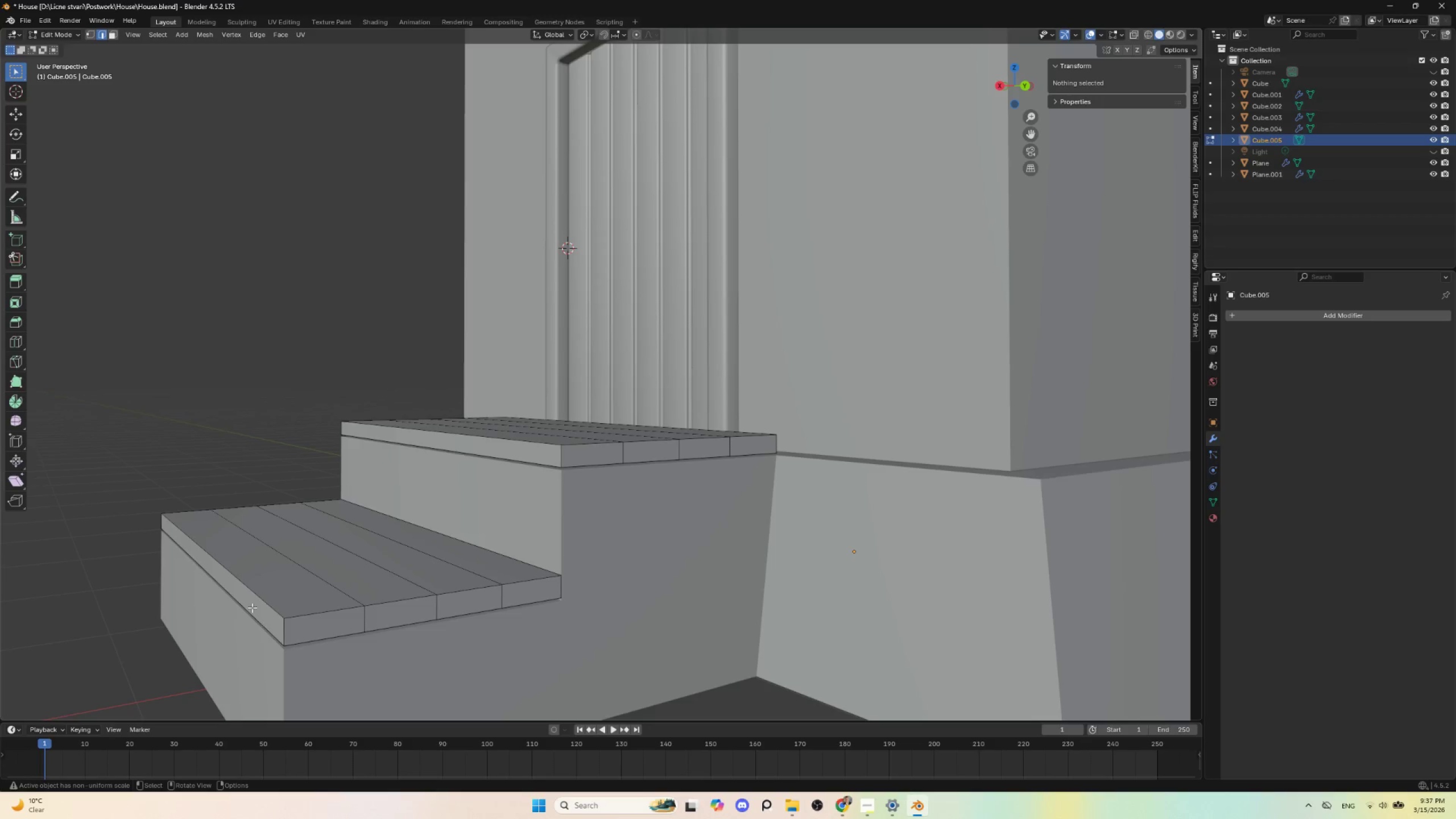 
wait(5.24)
 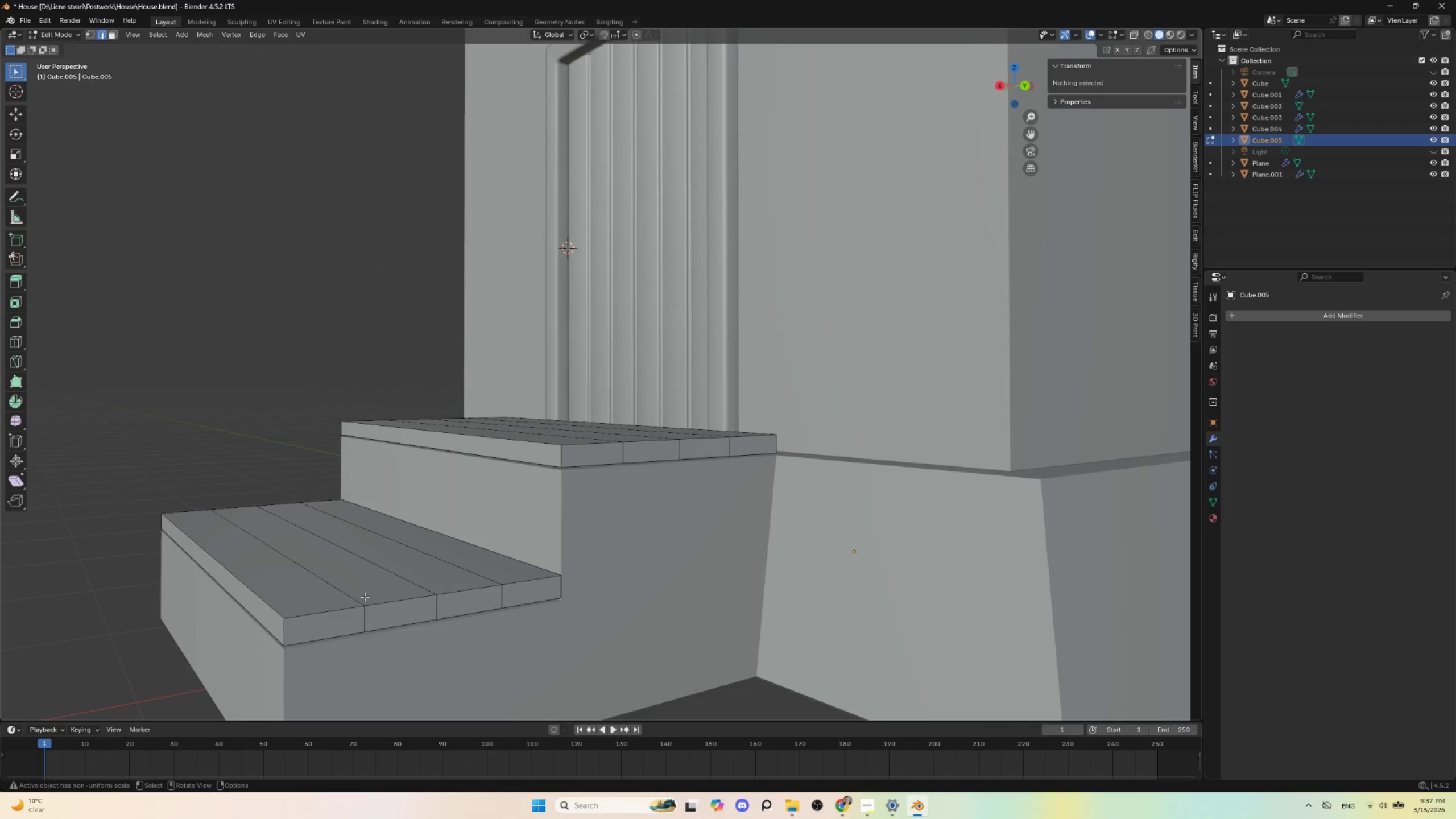 
left_click([111, 36])
 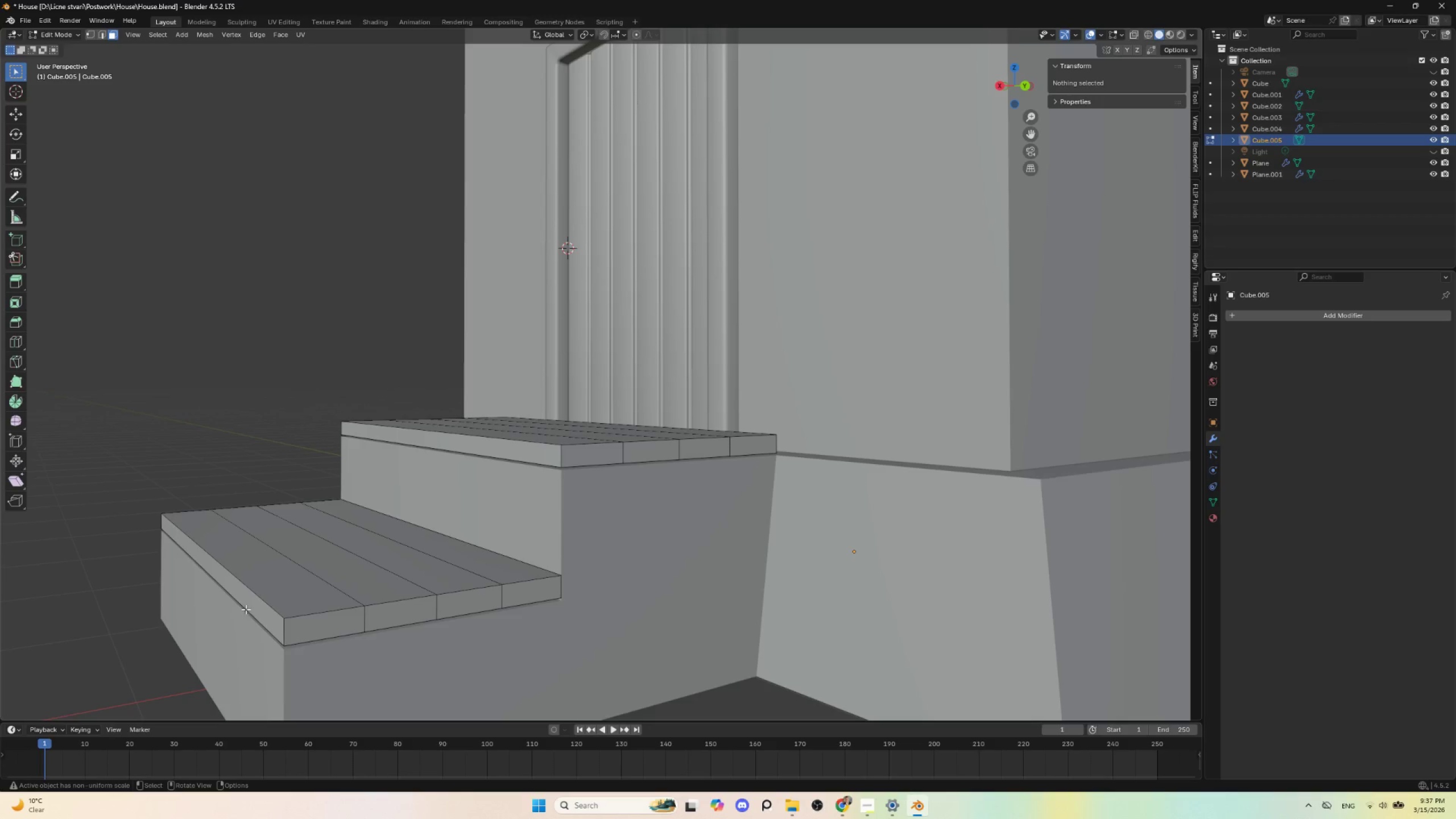 
left_click([246, 609])
 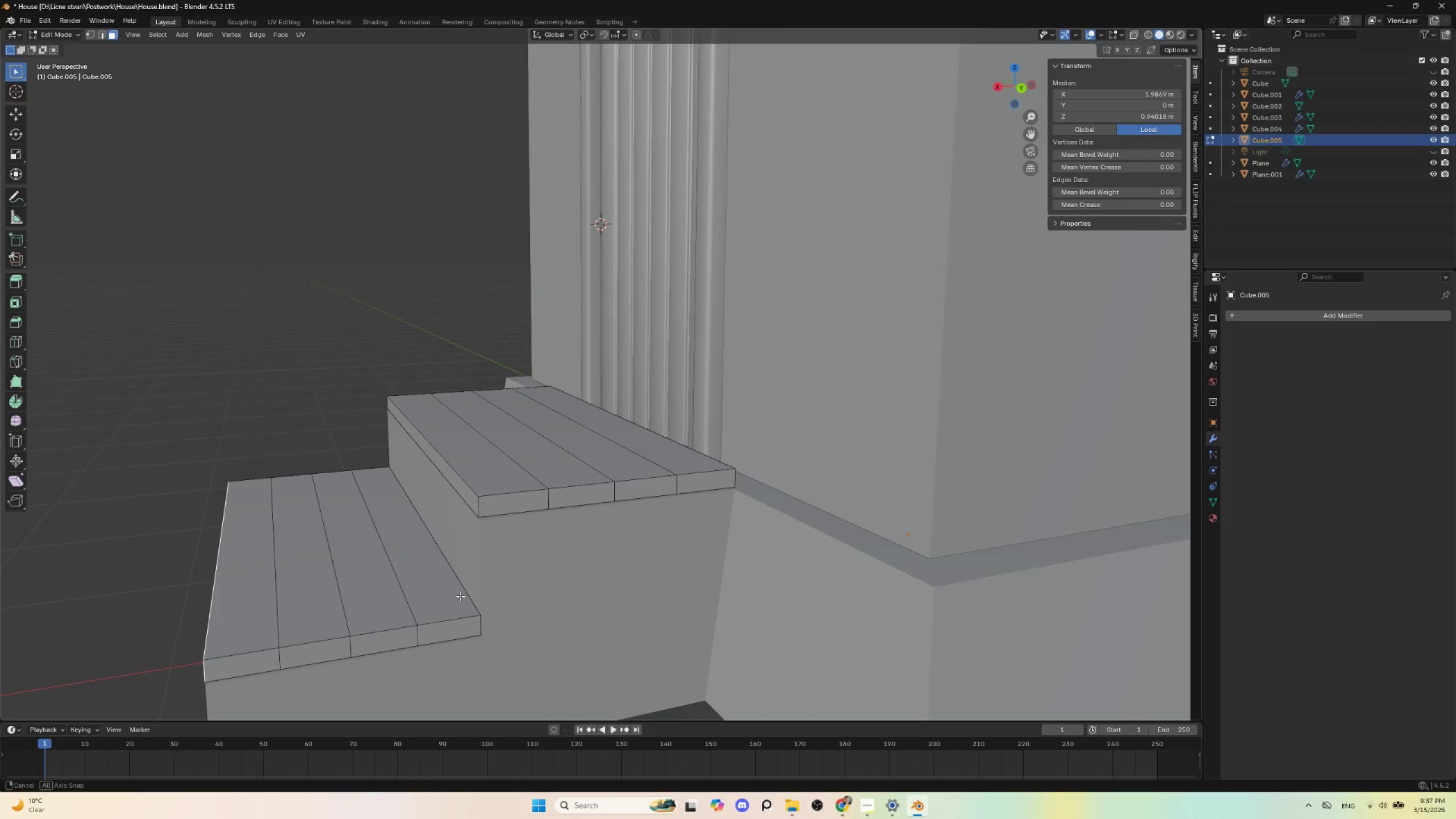 
key(Tab)
 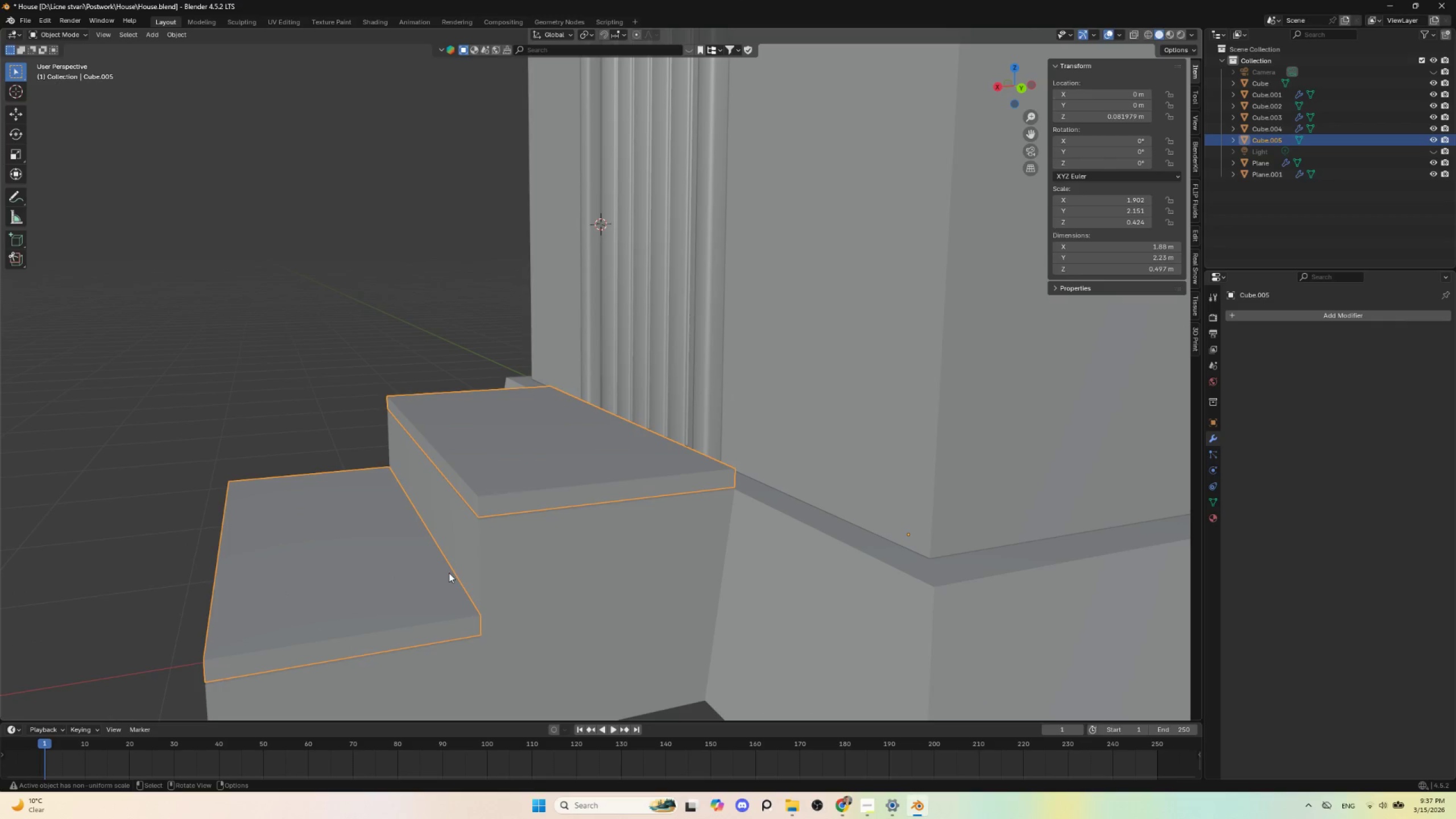 
key(Tab)
 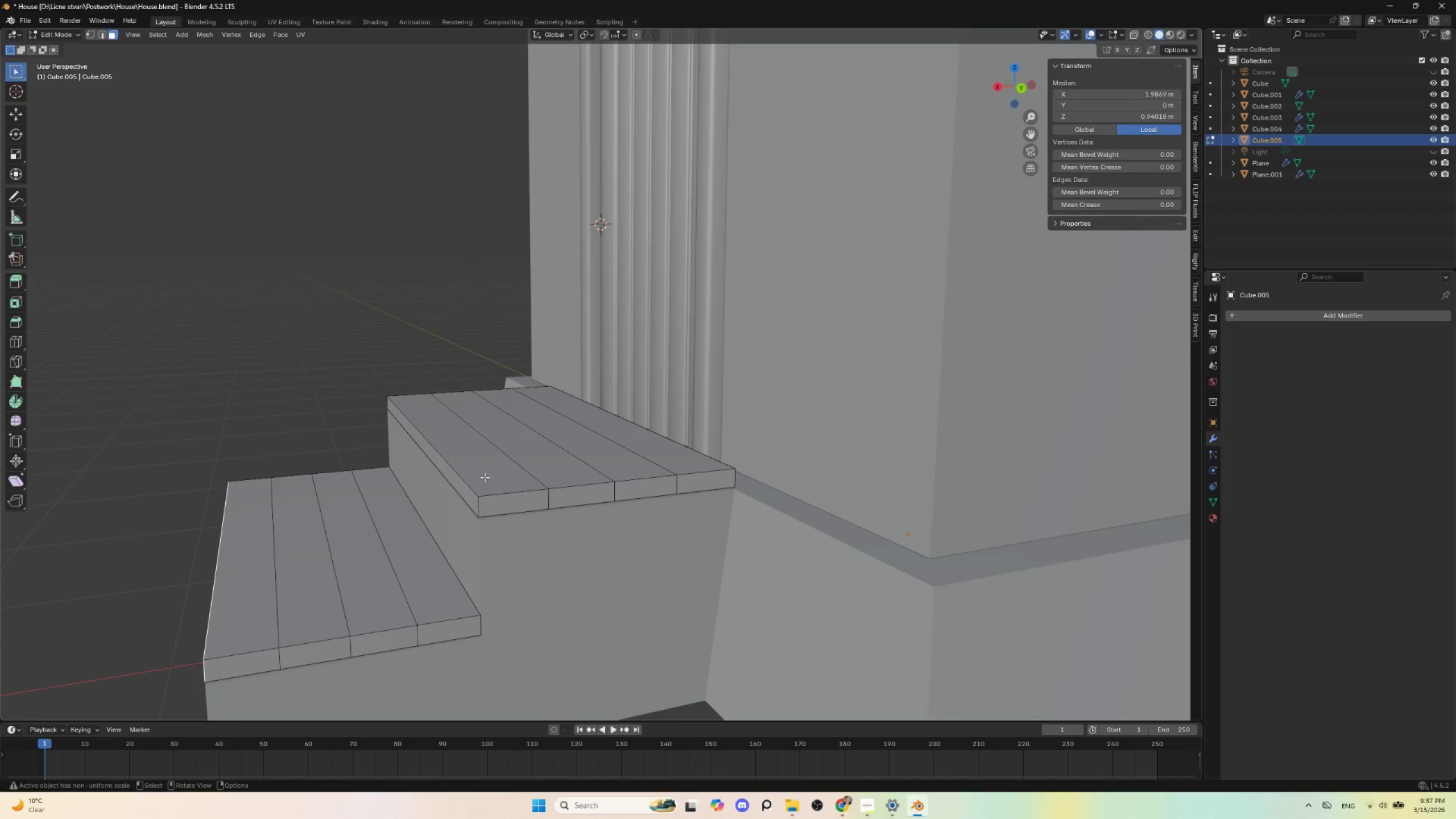 
key(Tab)
 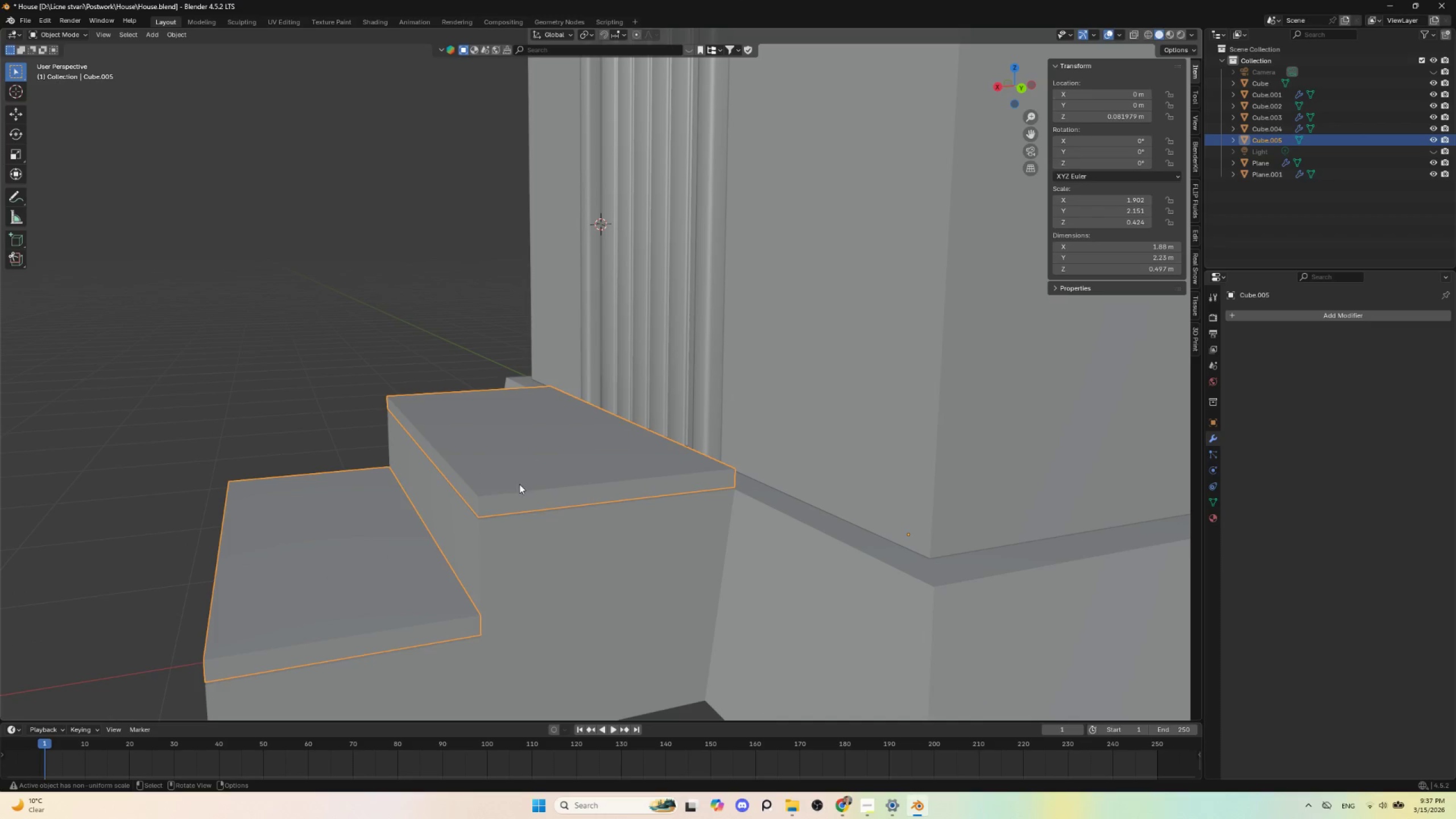 
key(Tab)
 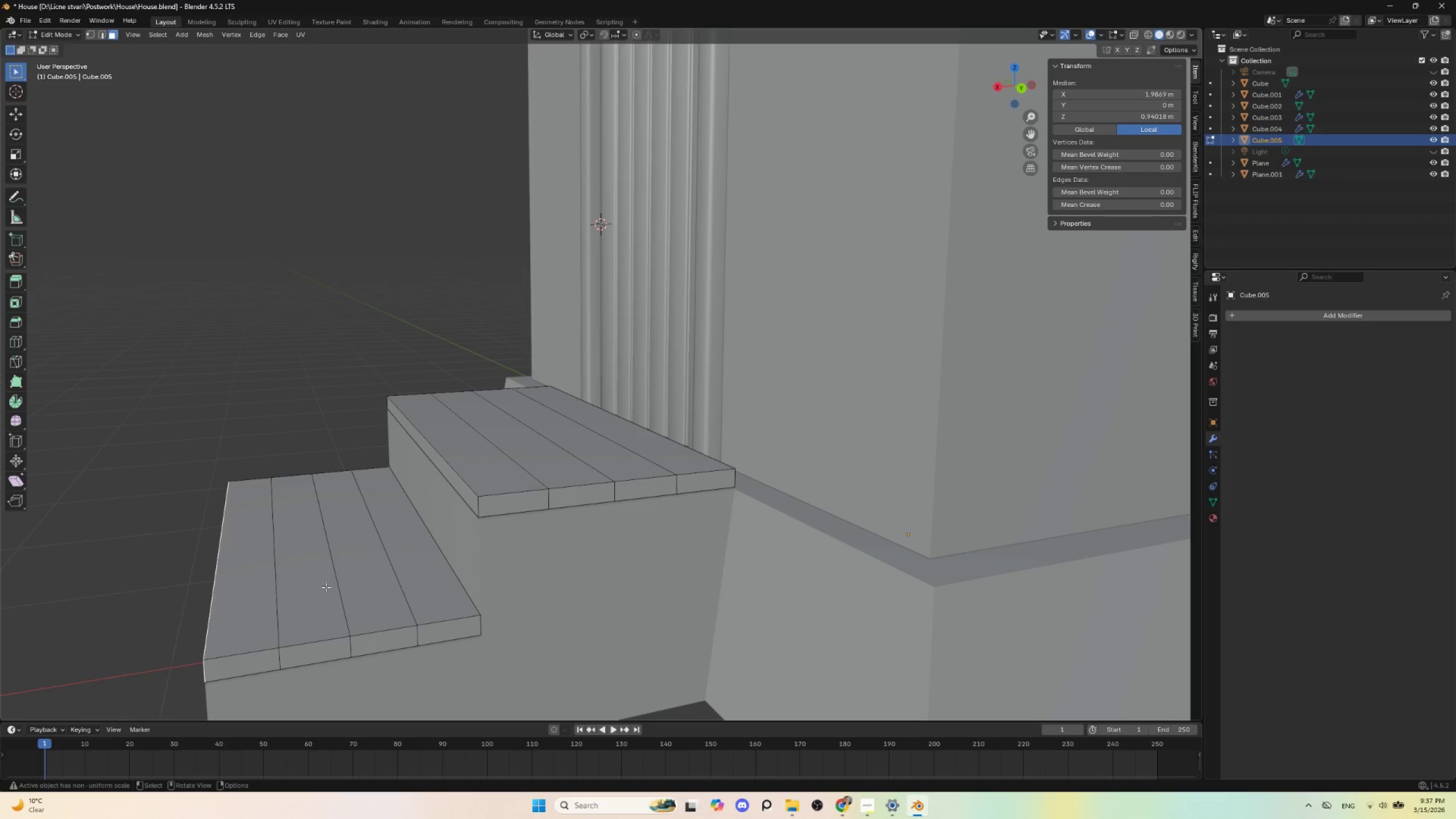 
key(A)
 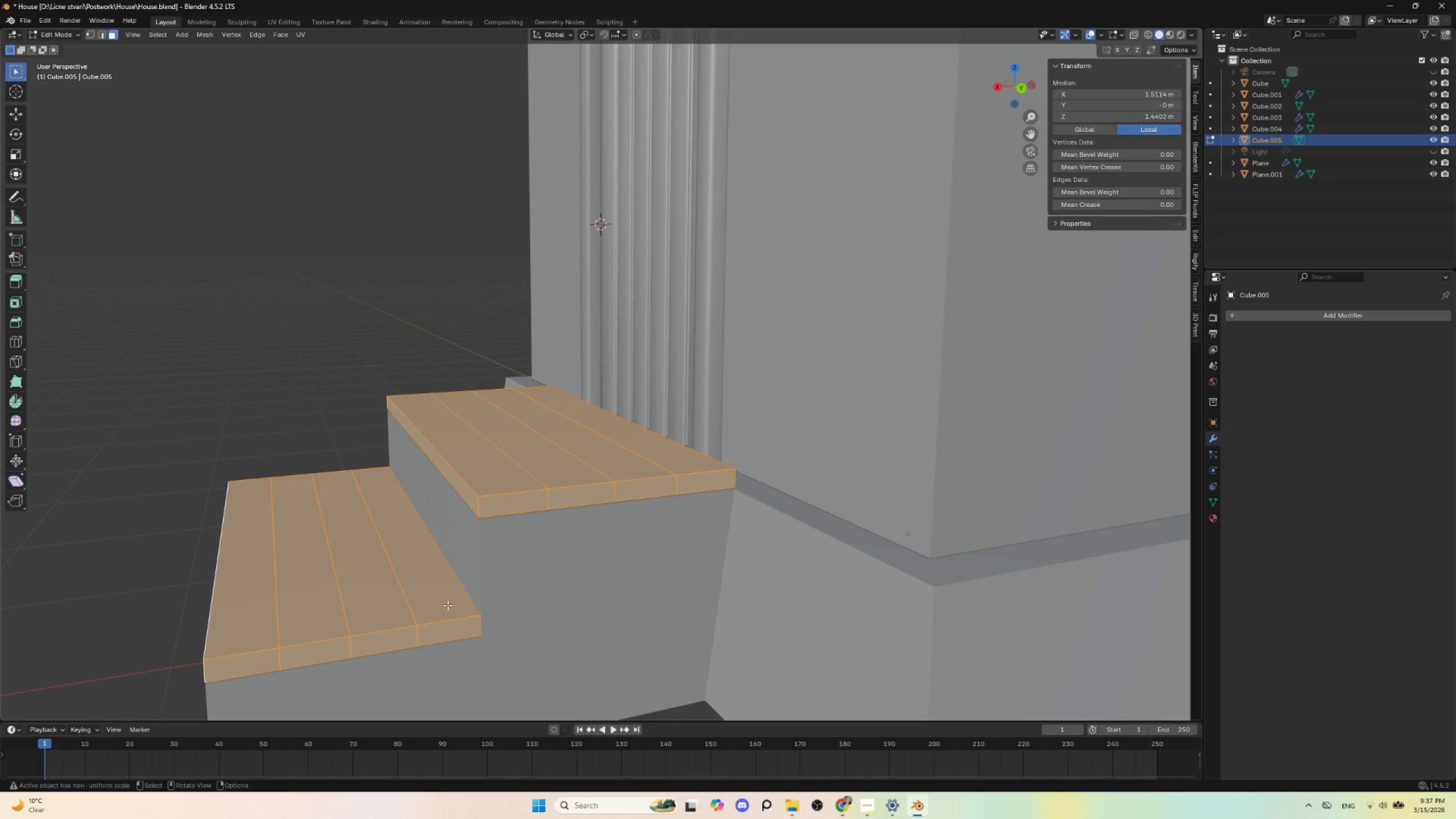 
key(Alt+S)
 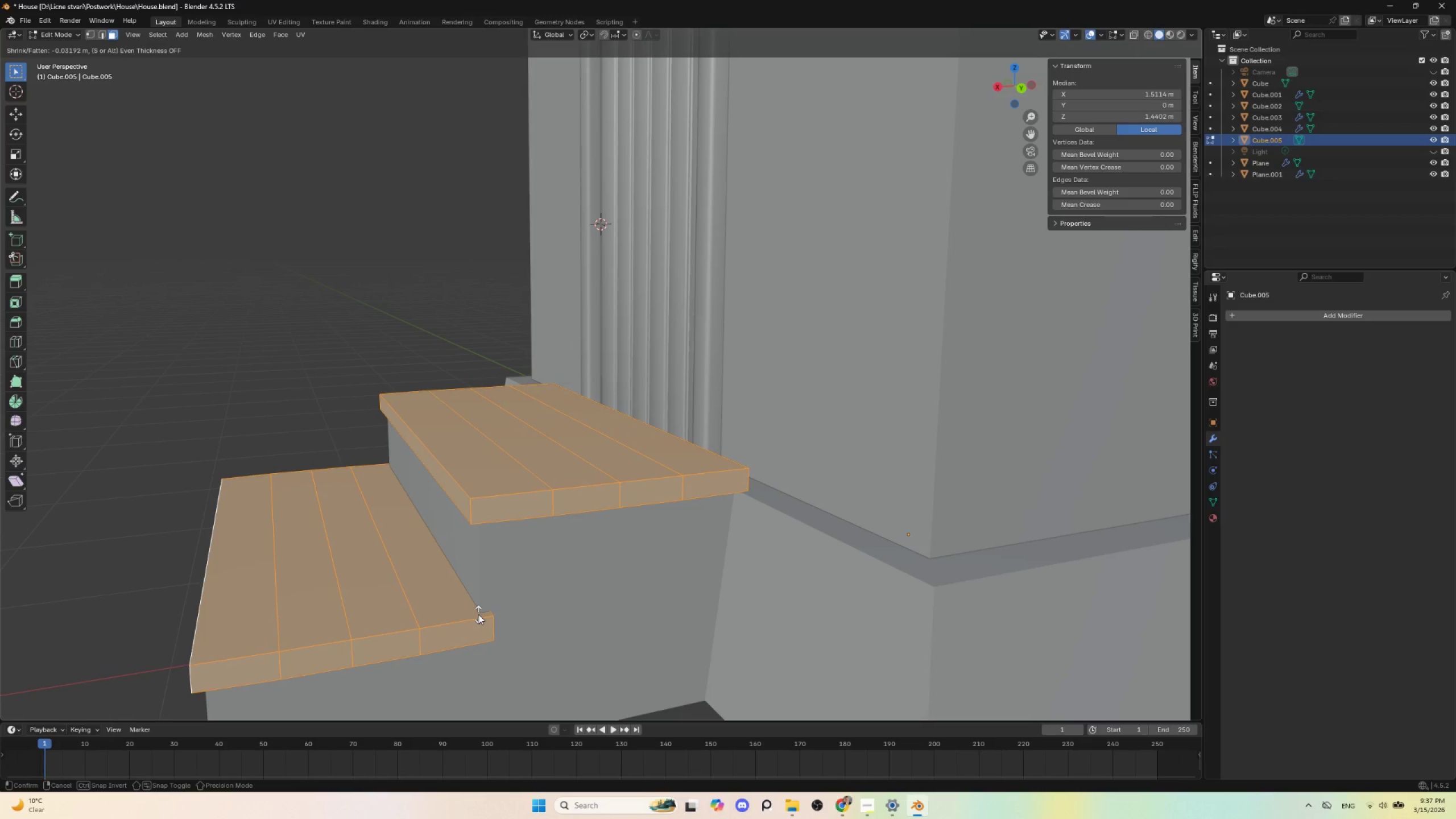 
left_click([478, 614])
 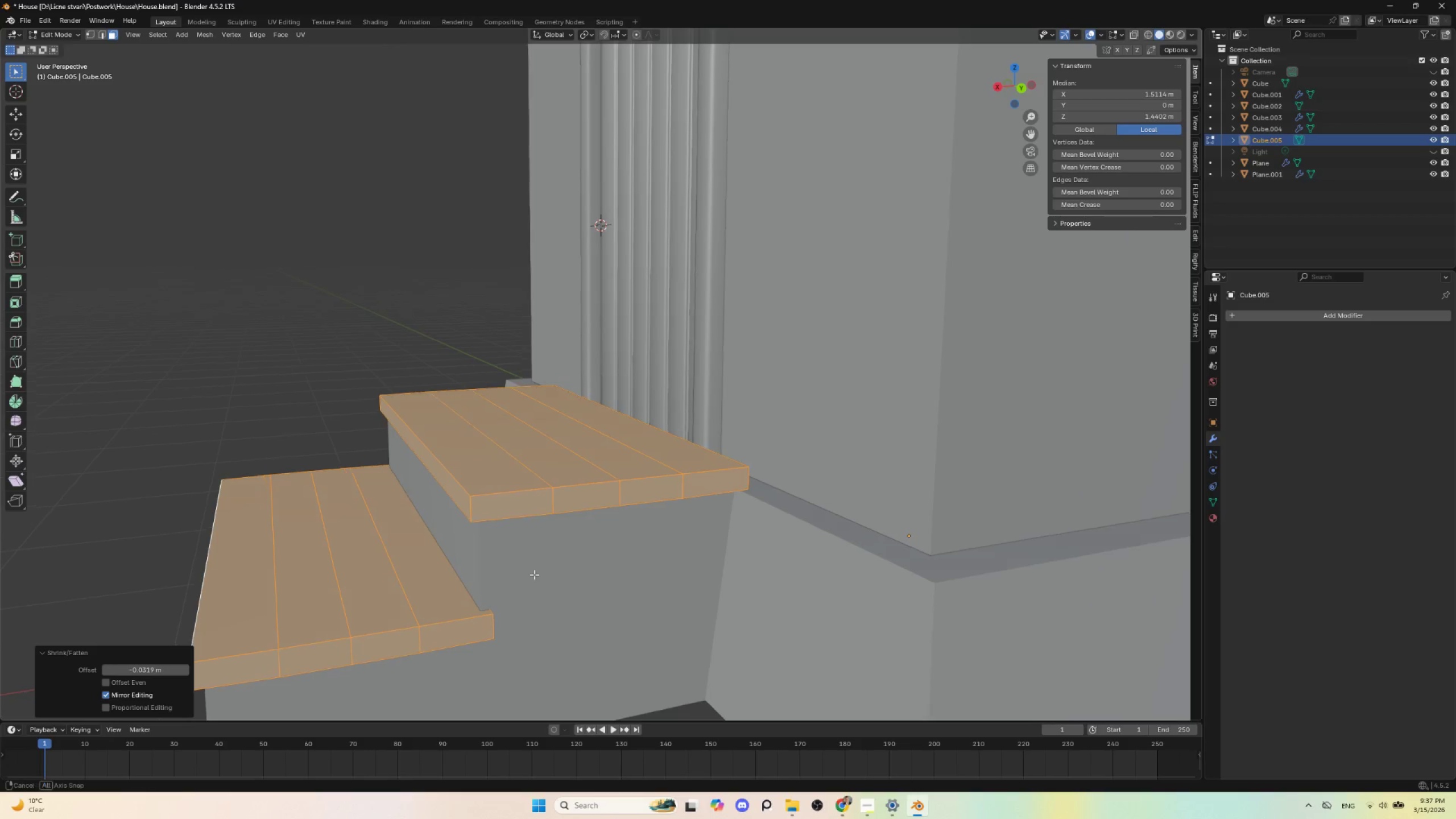 
hold_key(key=AltLeft, duration=0.45)
 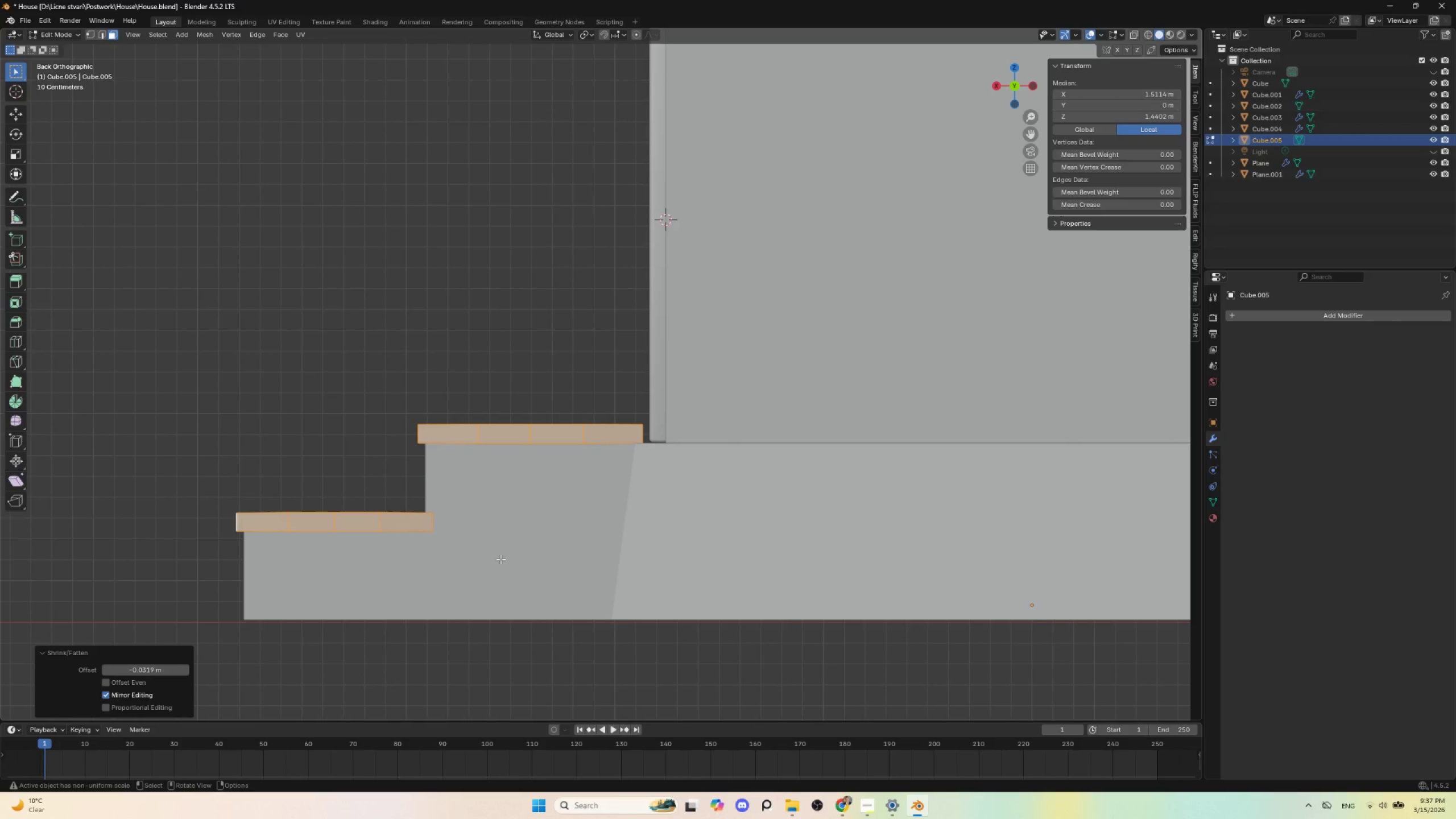 
key(G)
 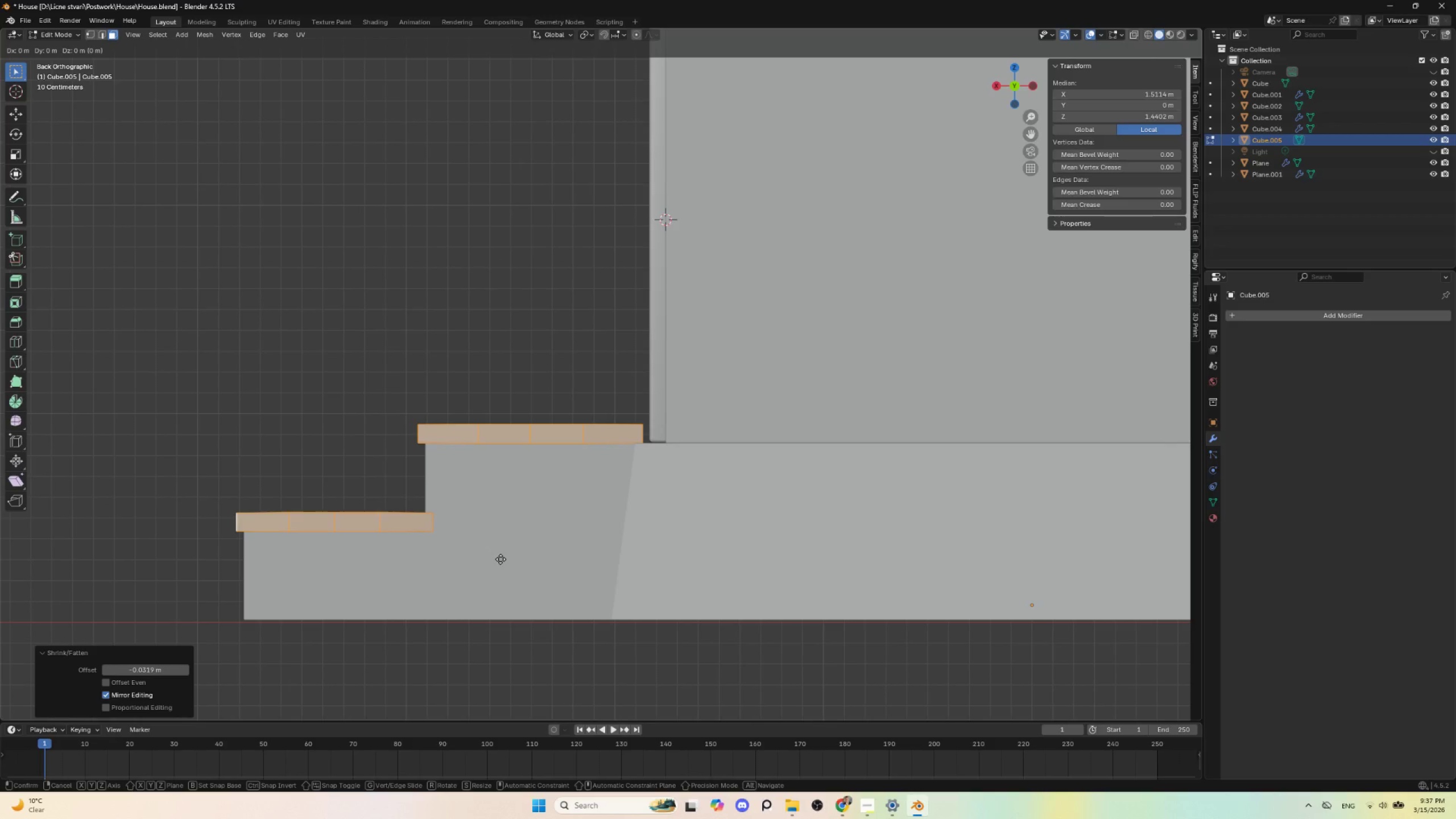 
key(X)
 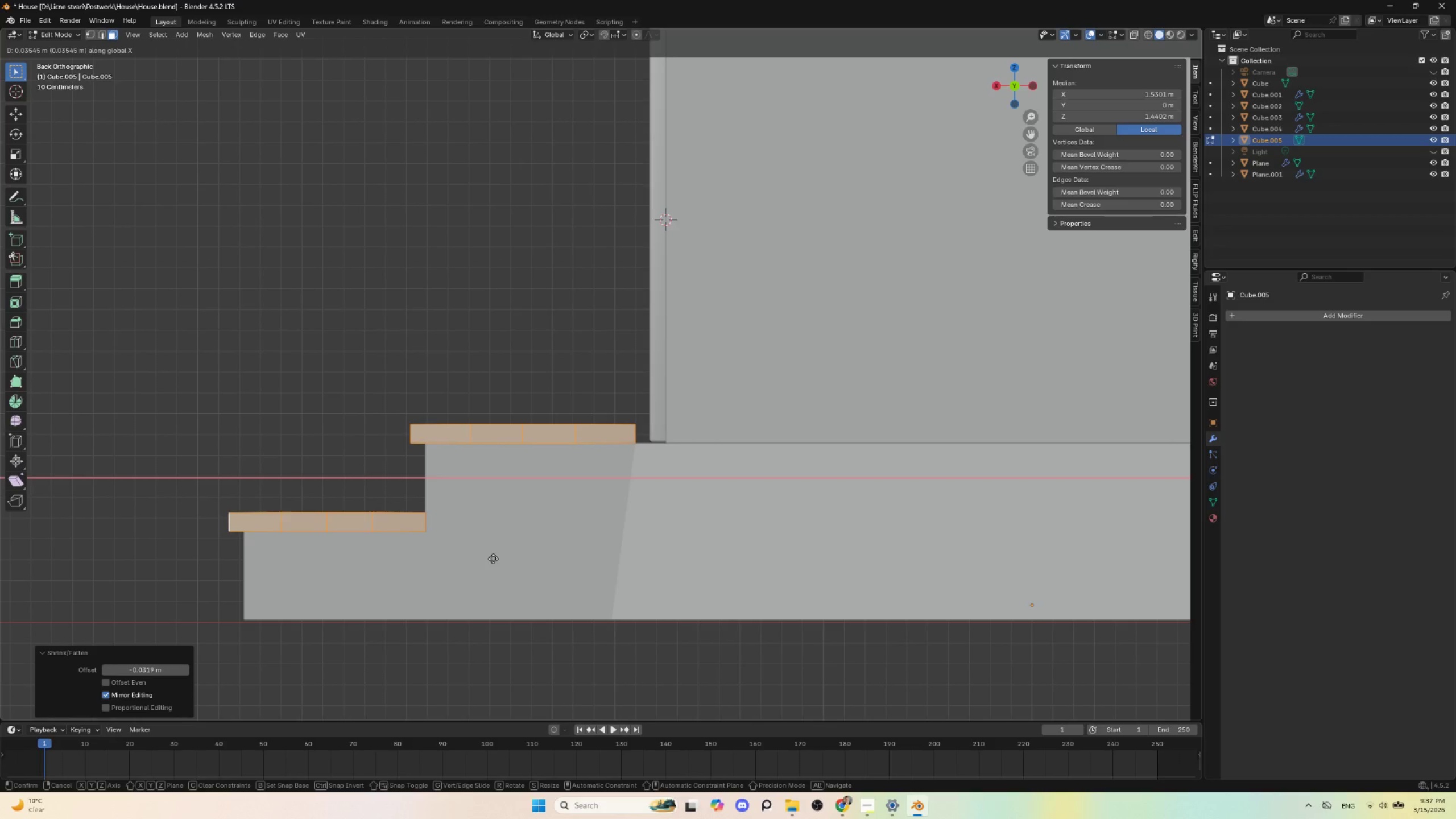 
left_click([493, 559])
 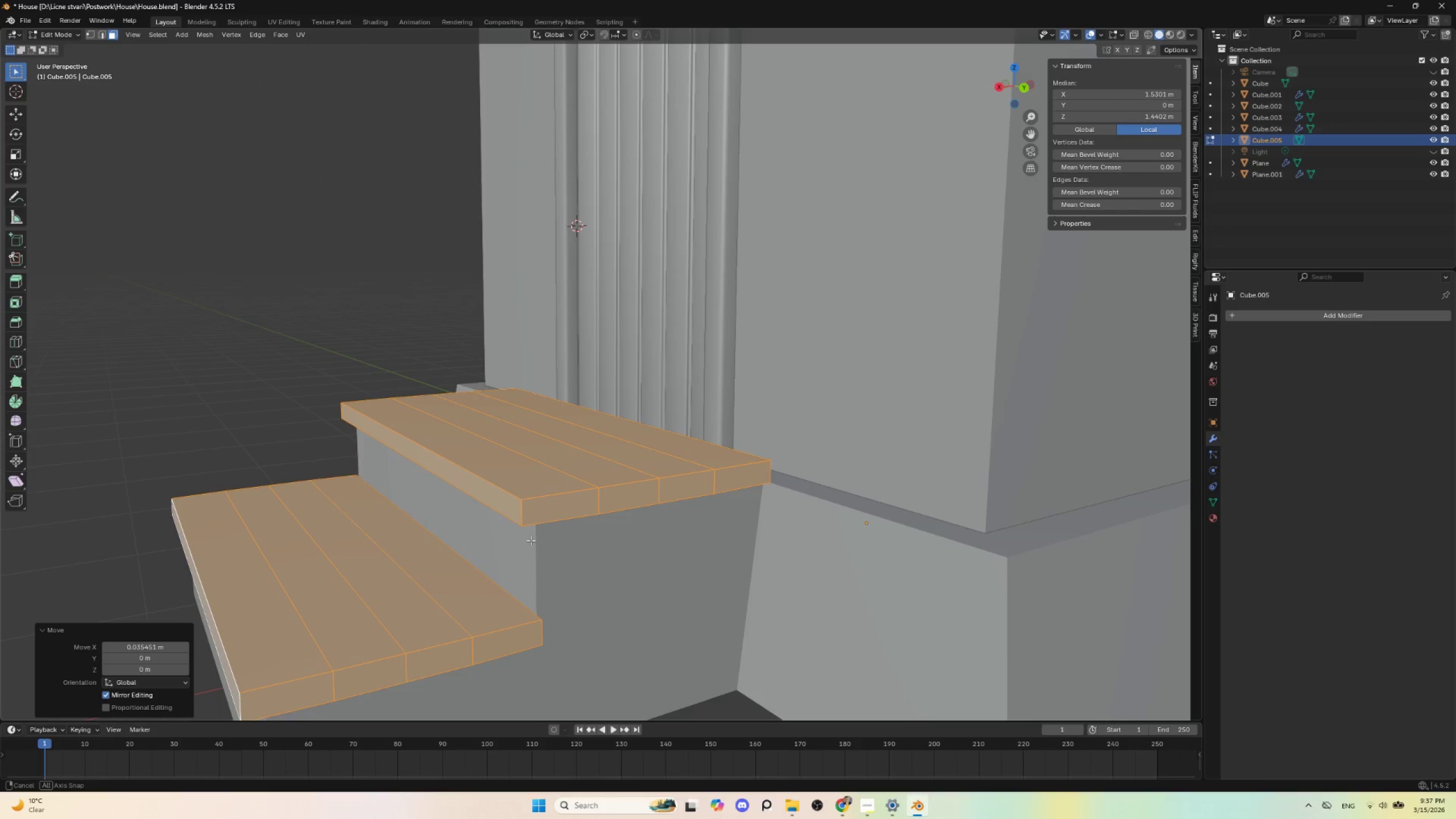 
key(Tab)
 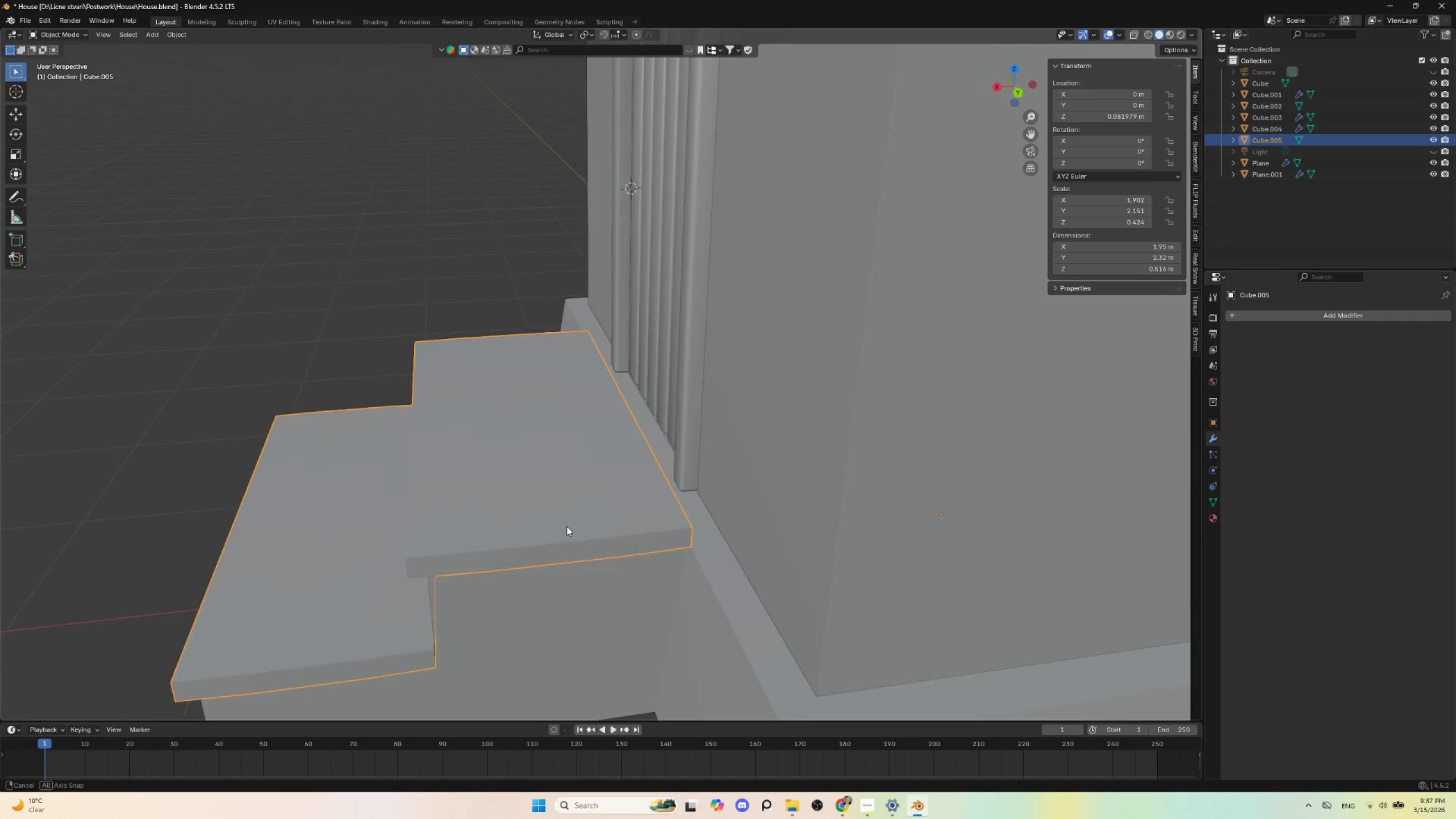 
key(Tab)
 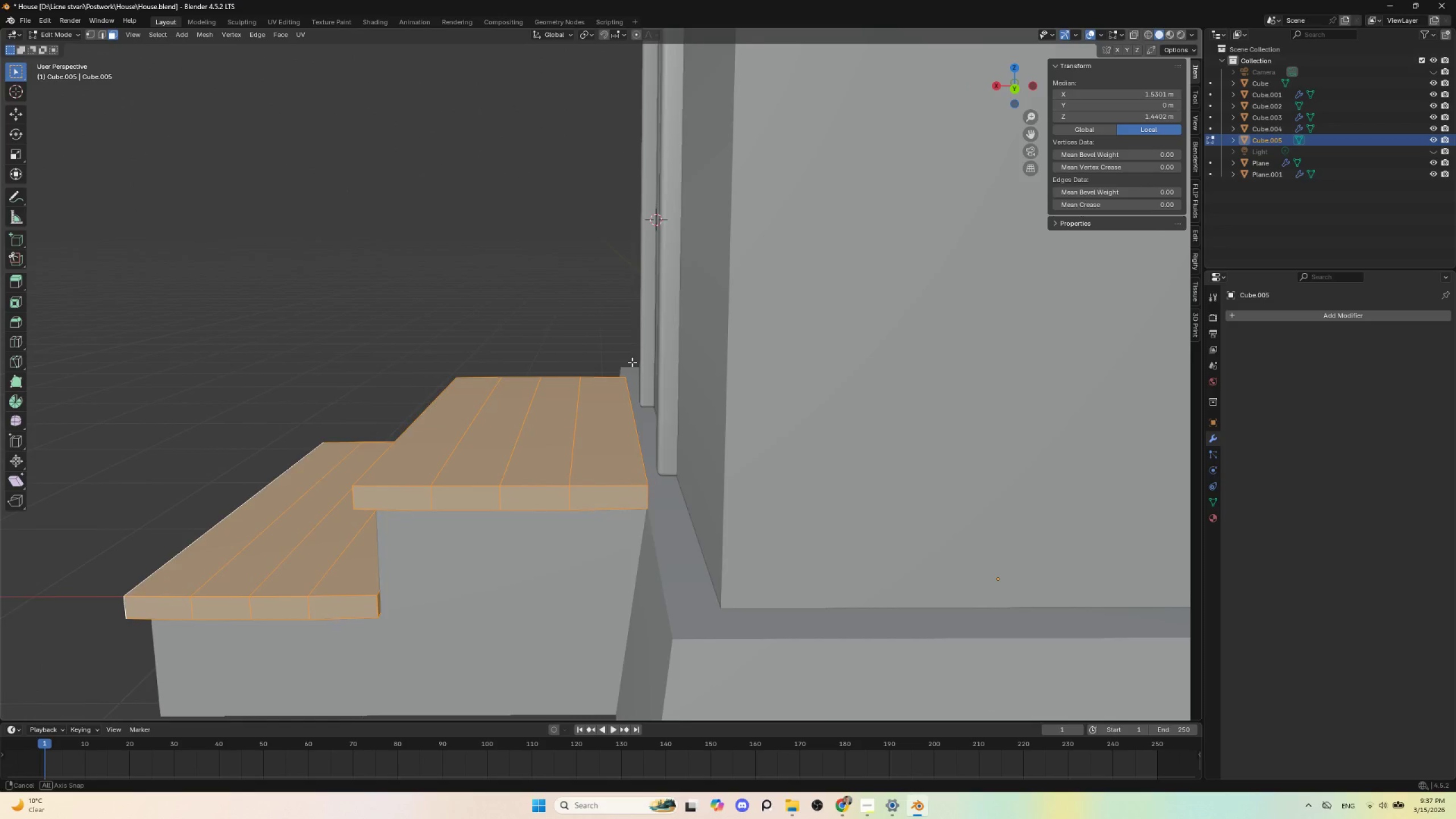 
key(Tab)
 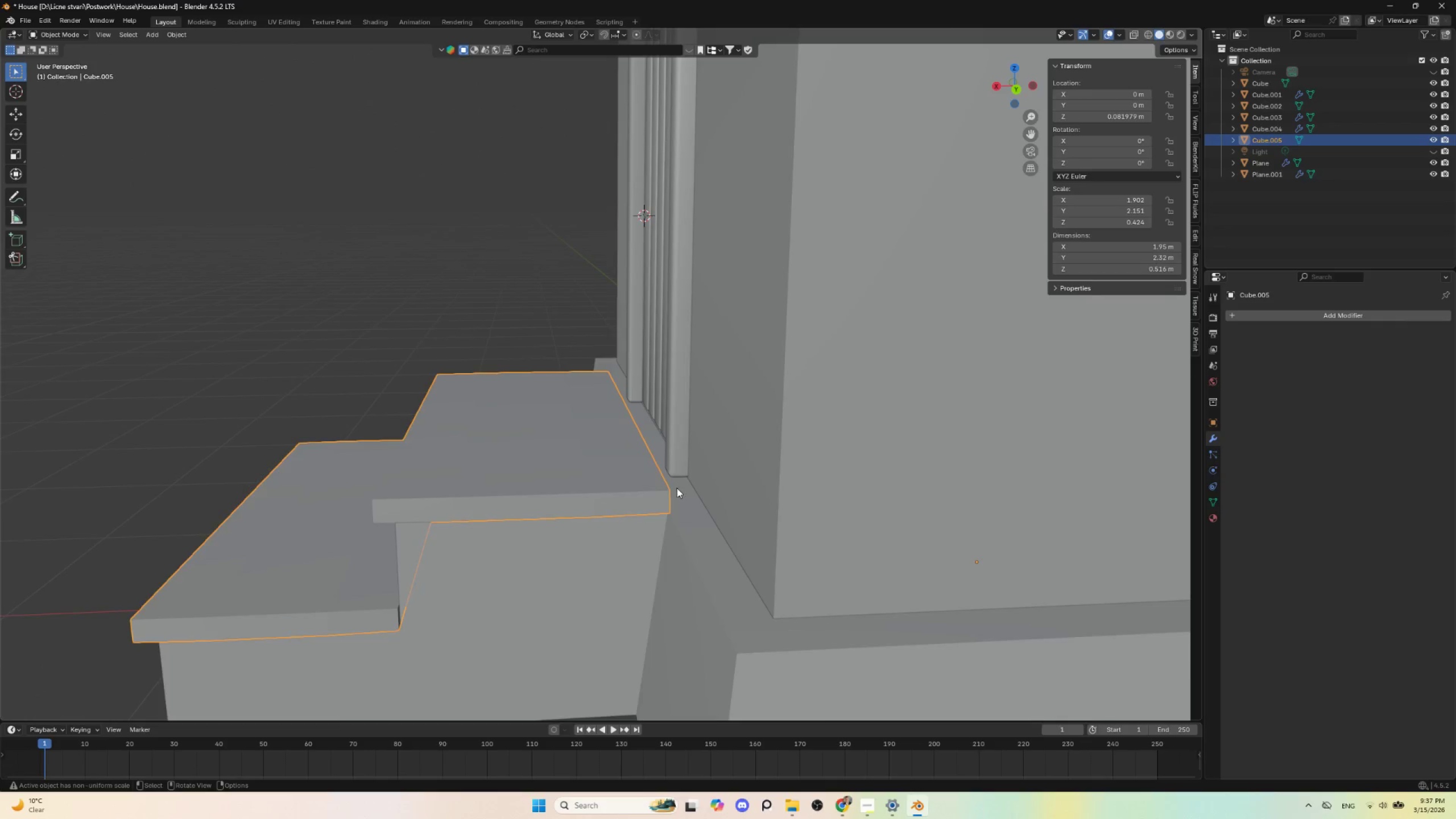 
scroll: coordinate [681, 511], scroll_direction: down, amount: 2.0
 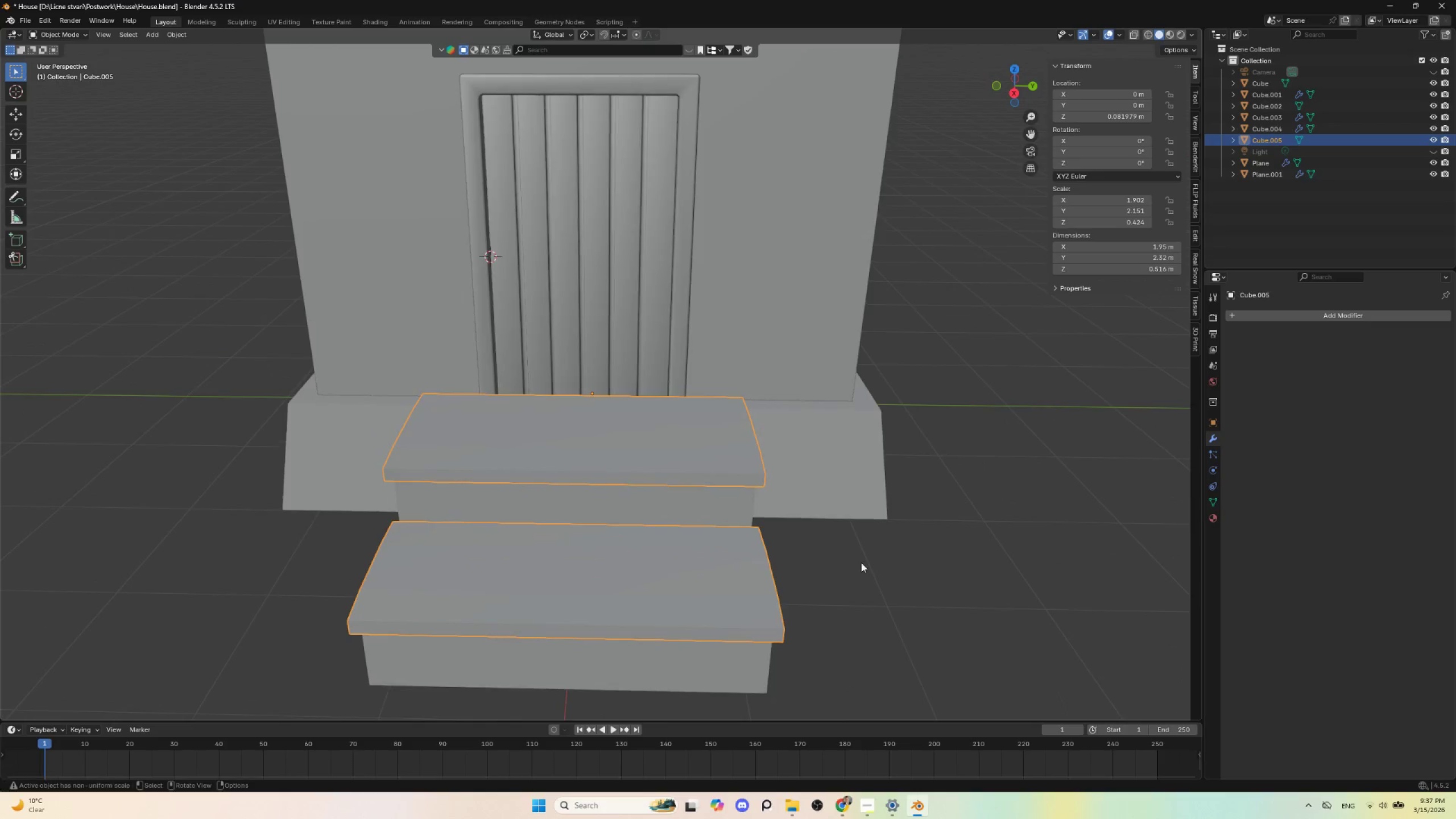 
left_click([880, 588])
 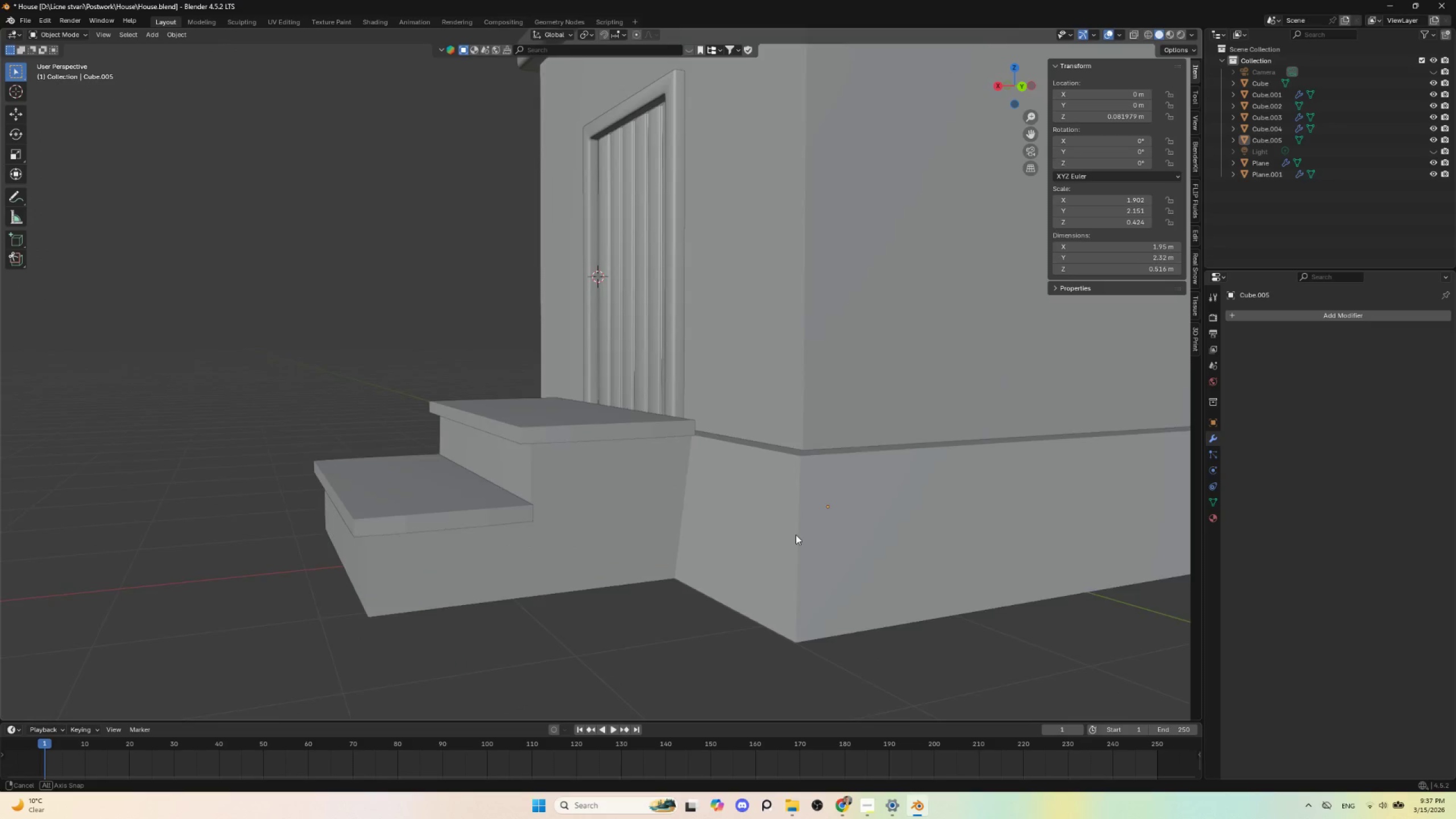 
hold_key(key=AltLeft, duration=0.44)
 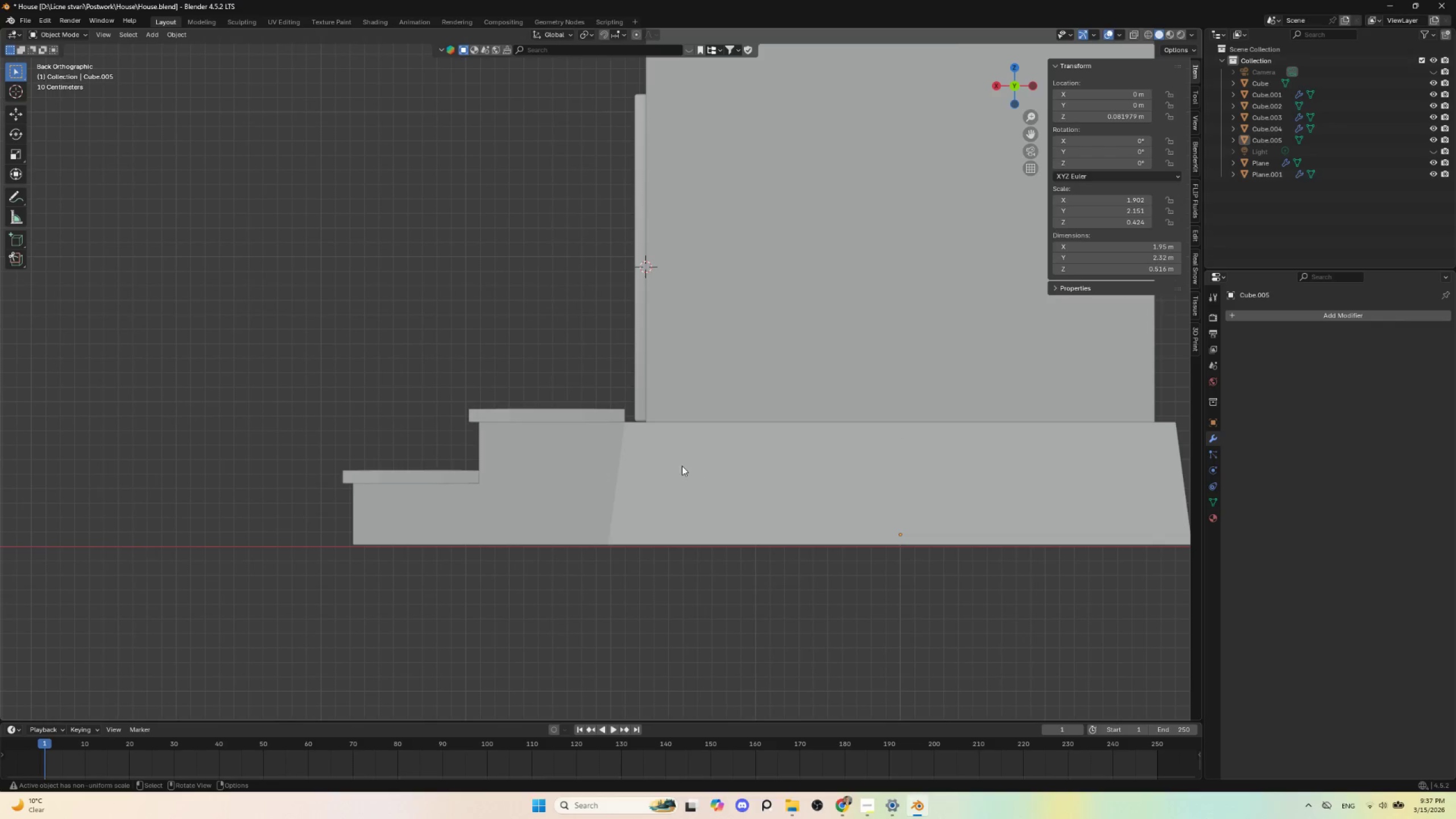 
hold_key(key=ShiftLeft, duration=0.56)
 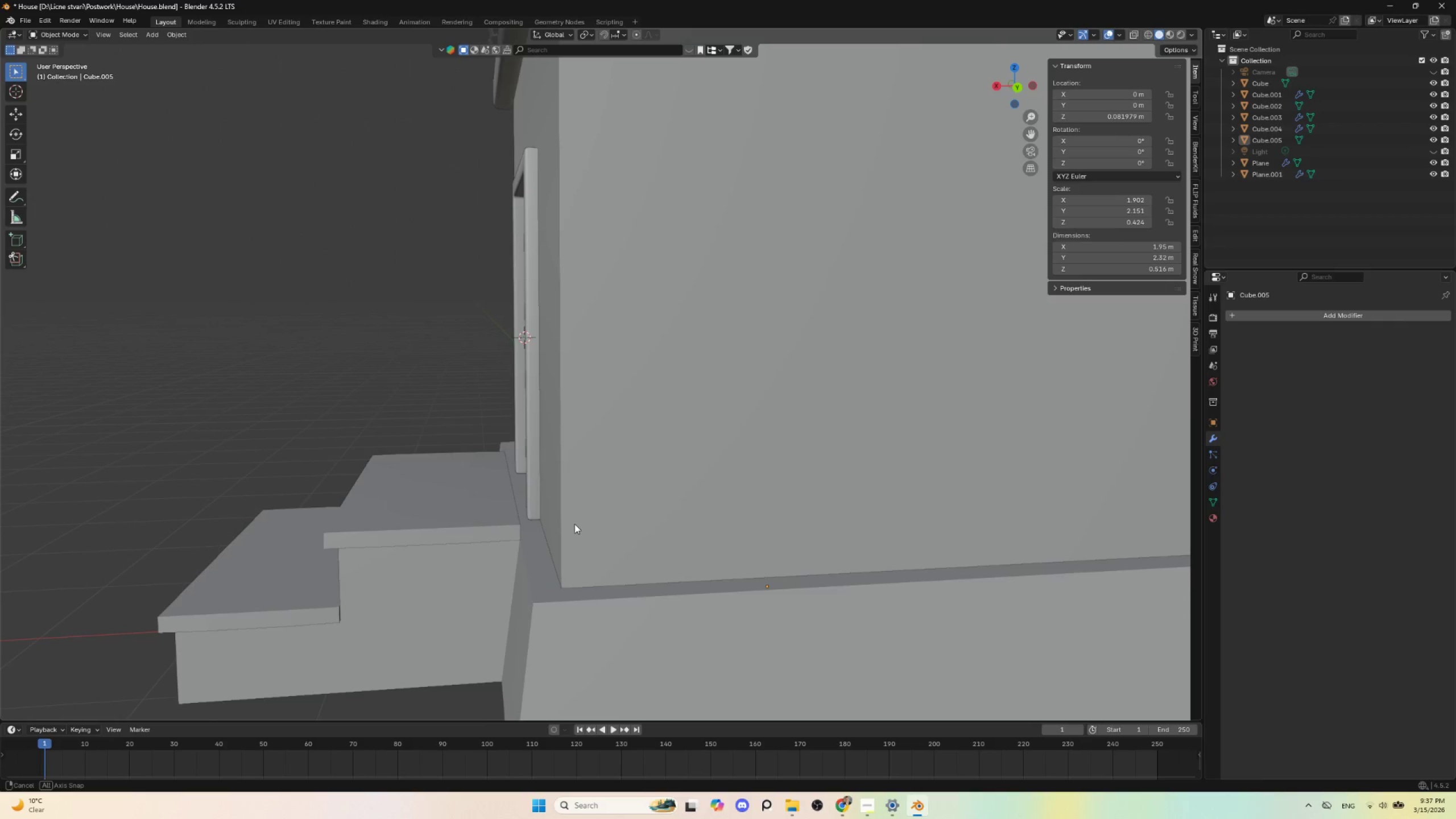 
hold_key(key=ShiftLeft, duration=4.26)
 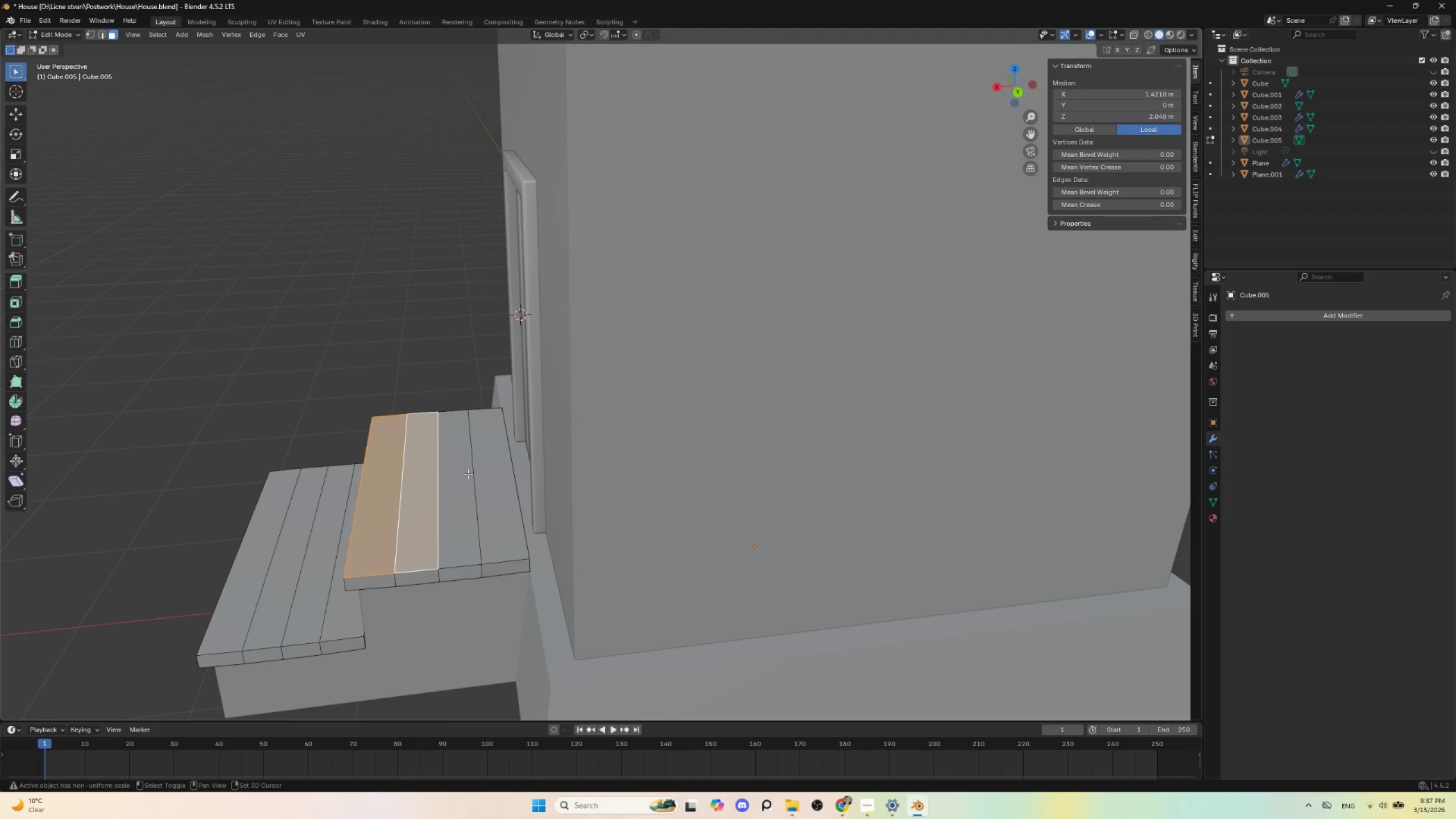 
hold_key(key=AltLeft, duration=0.31)
 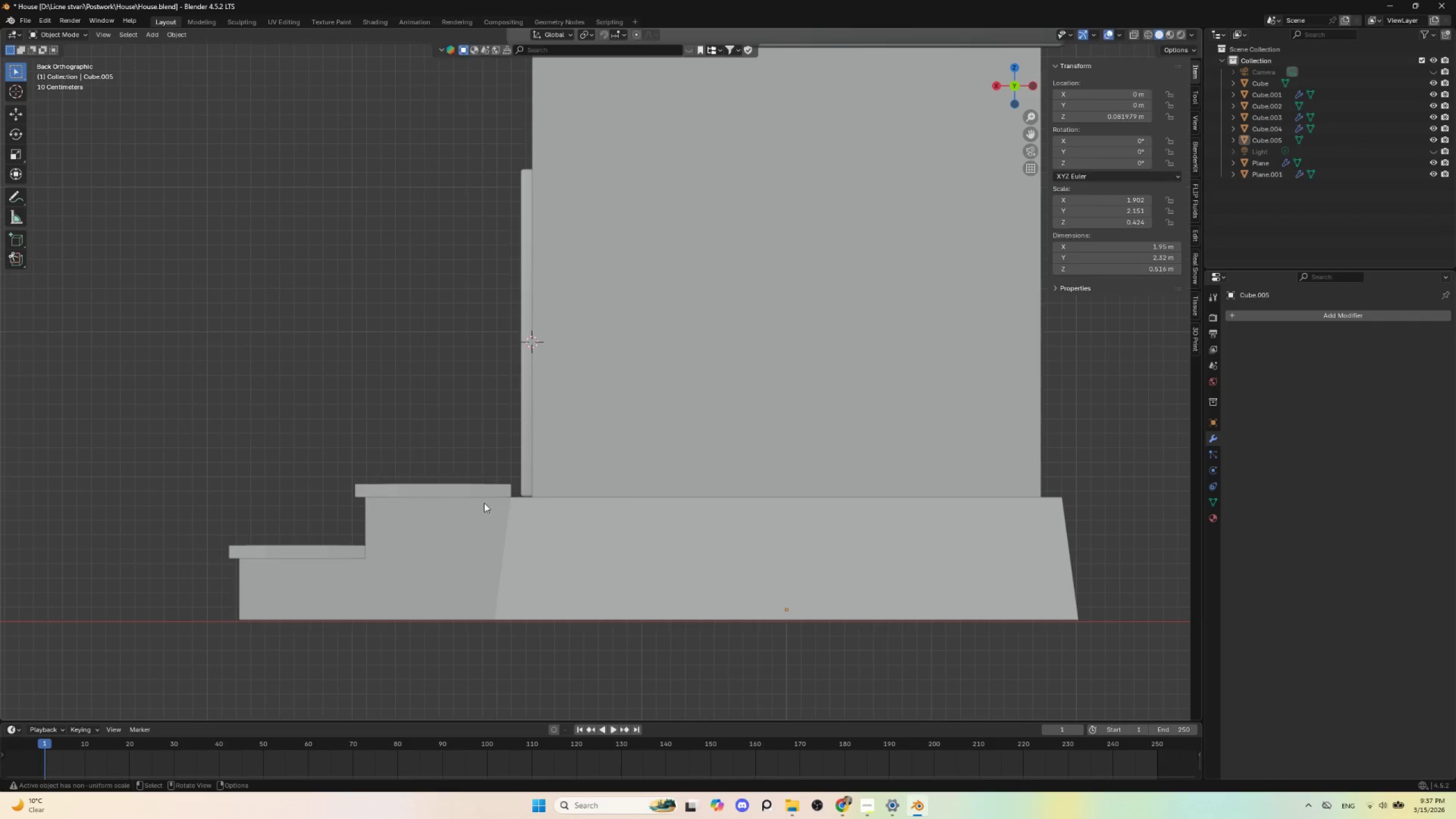 
key(Tab)
 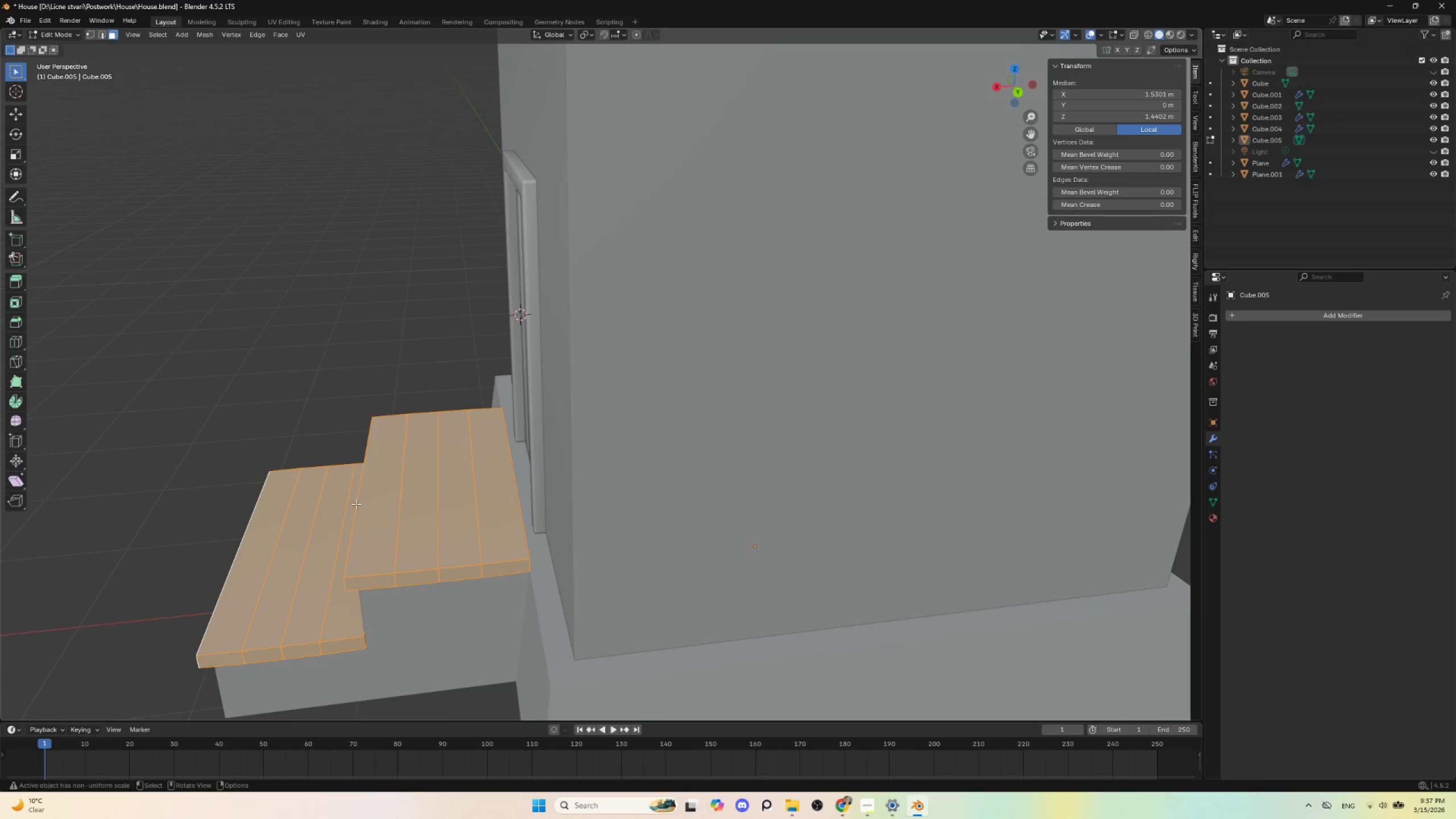 
left_click([377, 495])
 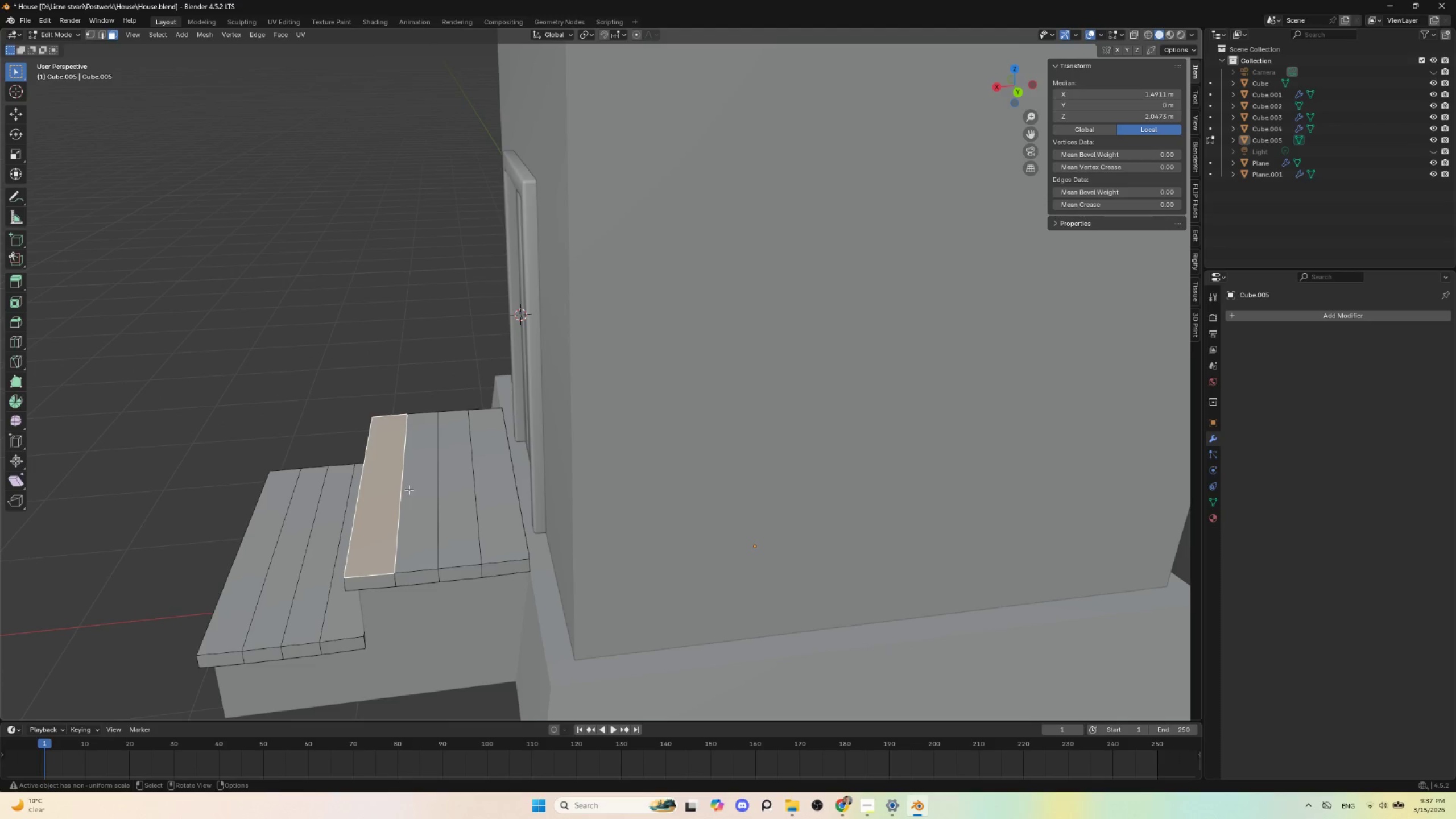 
hold_key(key=ShiftLeft, duration=1.52)
left_click([411, 490])
 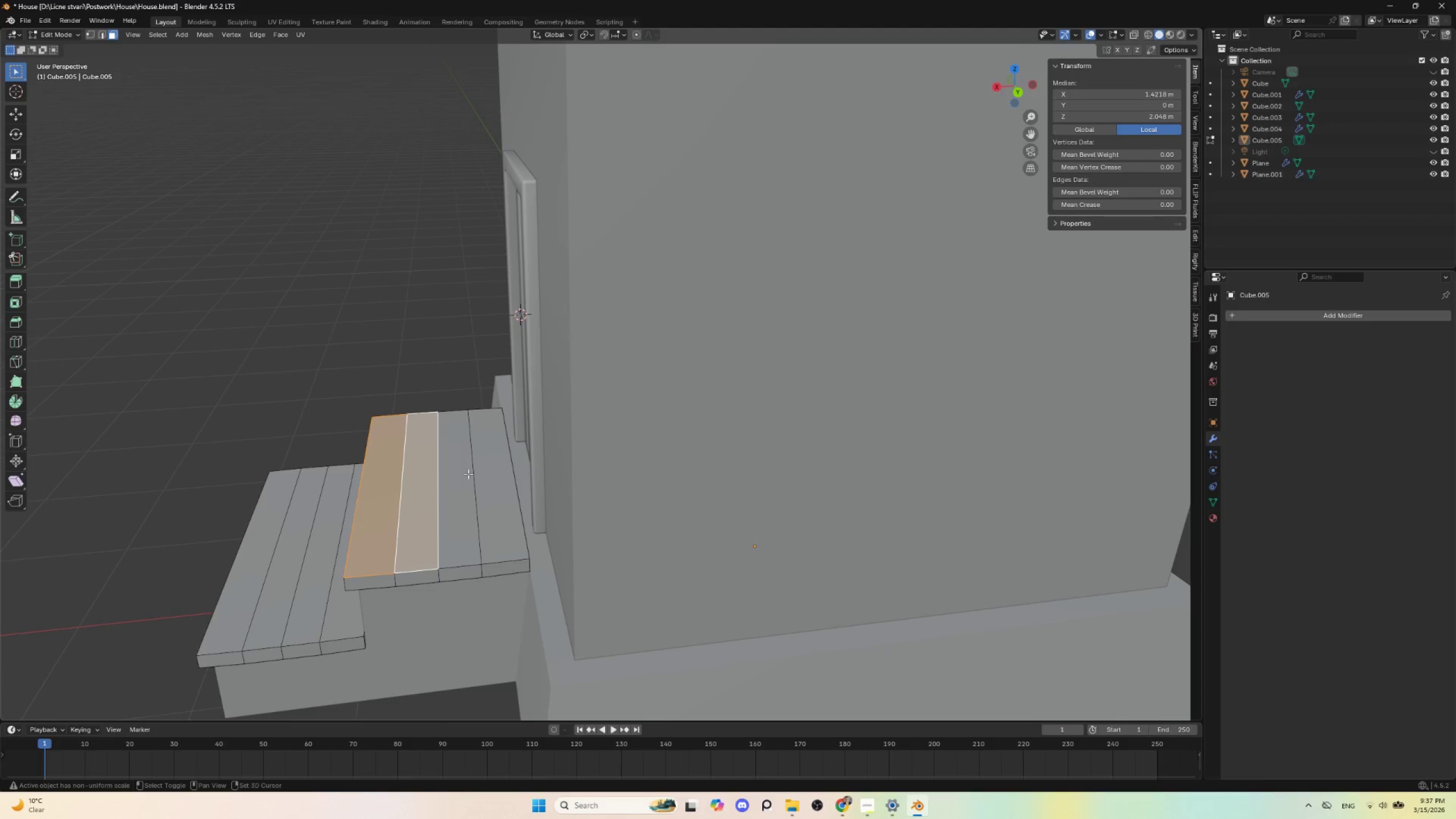 
double_click([468, 474])
 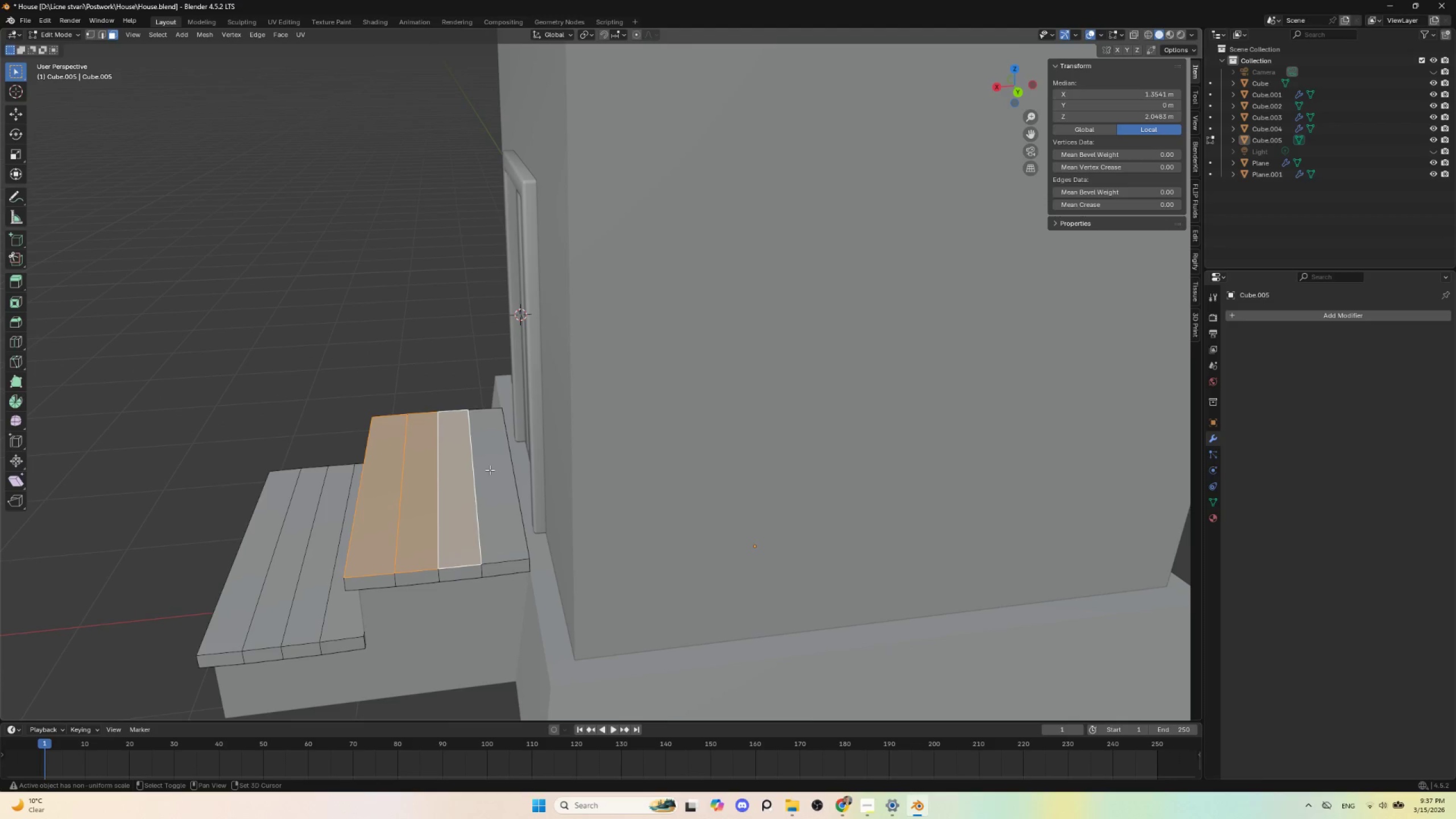 
triple_click([490, 470])
 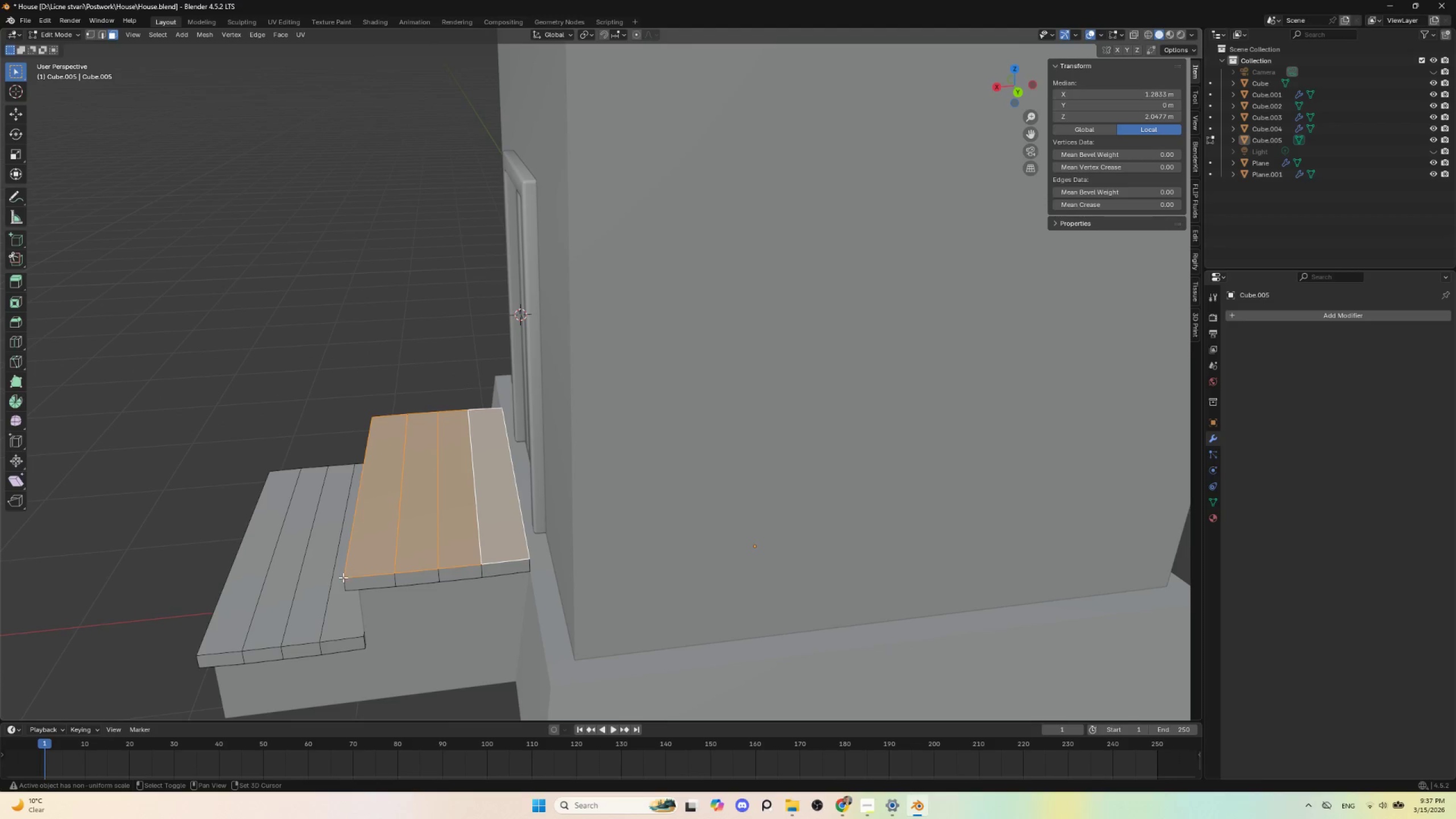 
hold_key(key=ShiftLeft, duration=1.5)
left_click([341, 614])
 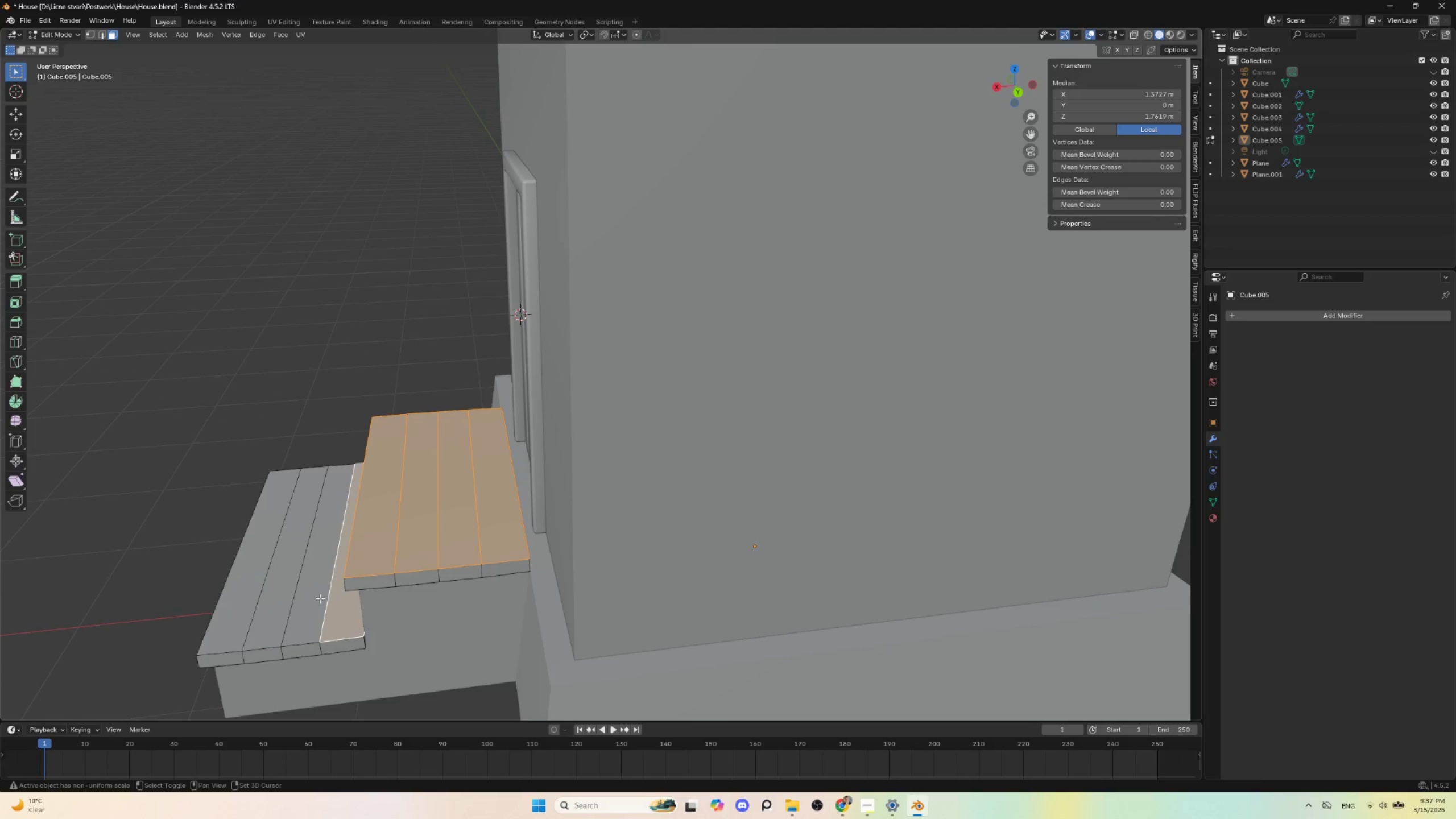 
double_click([320, 598])
 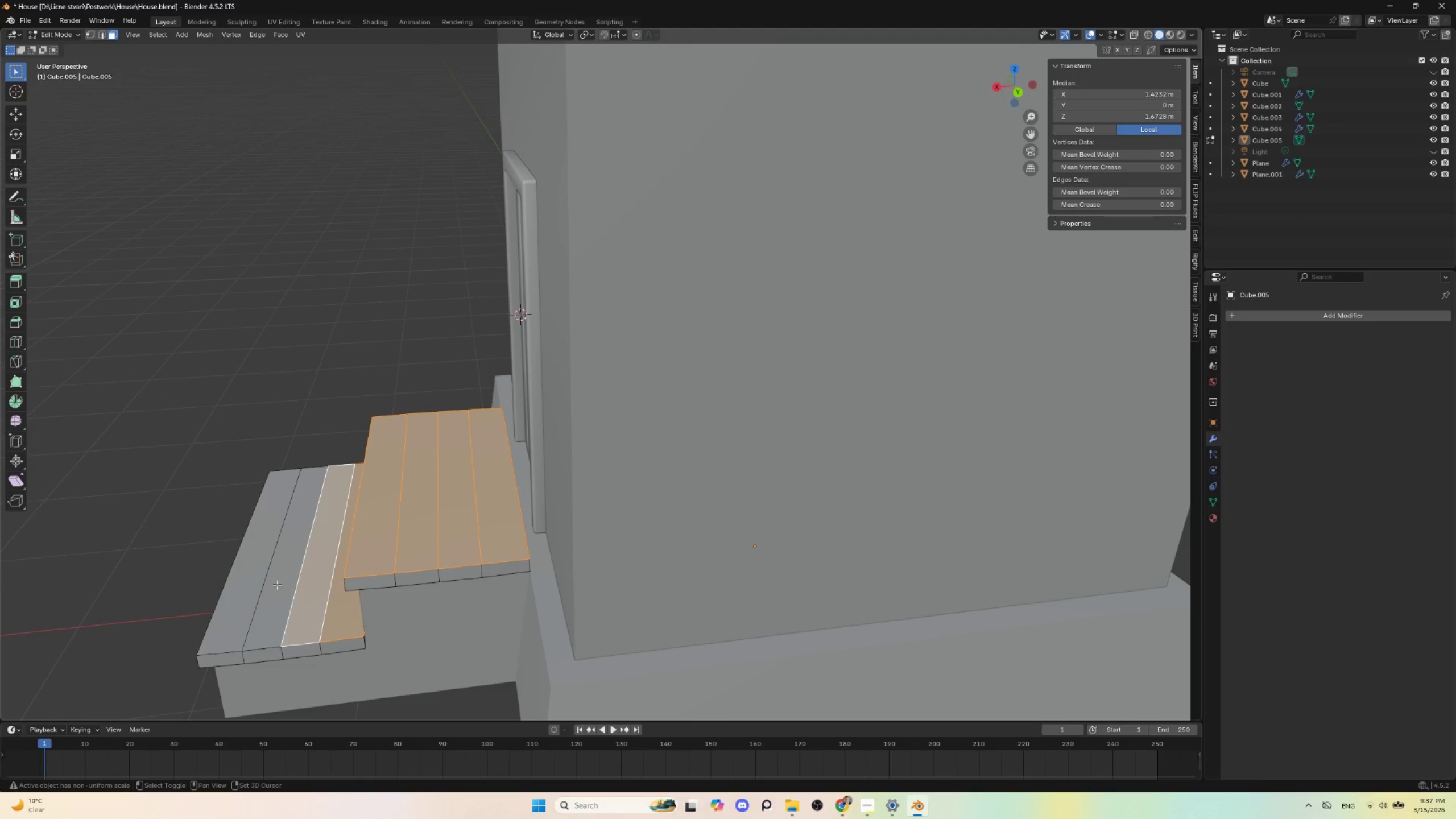 
triple_click([277, 585])
 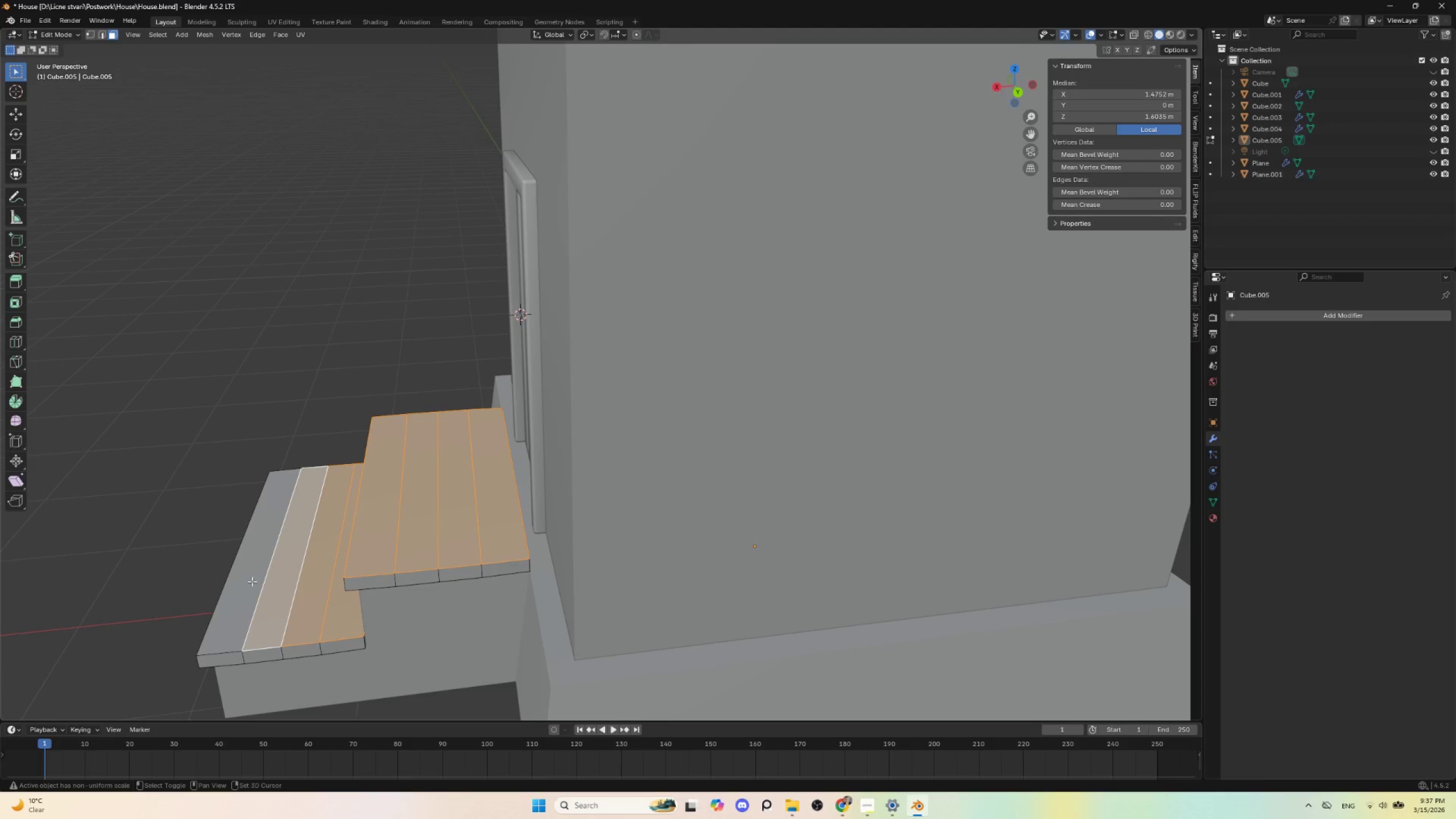 
hold_key(key=ShiftLeft, duration=0.31)
triple_click([252, 581])
 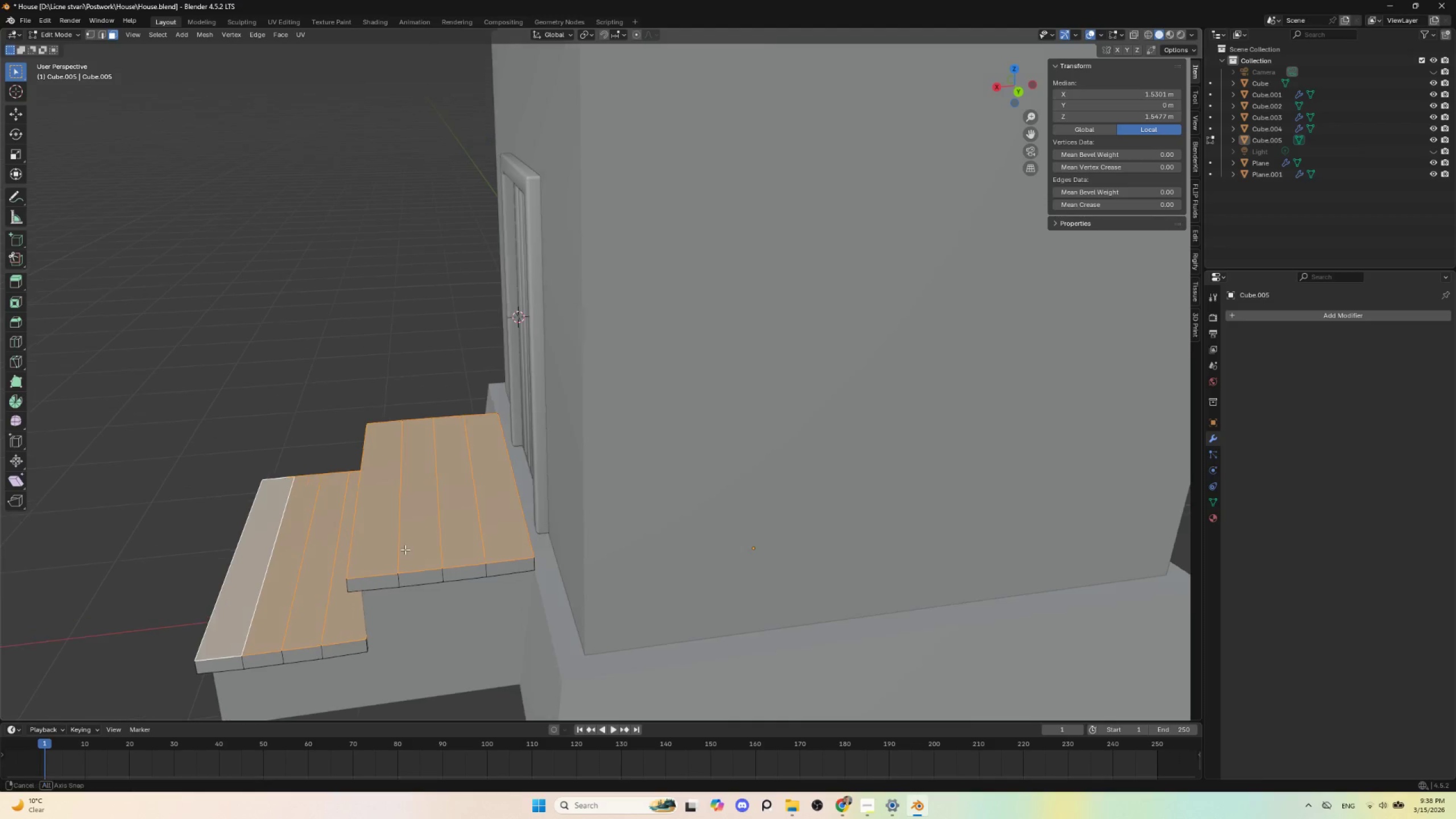 
hold_key(key=AltLeft, duration=1.06)
 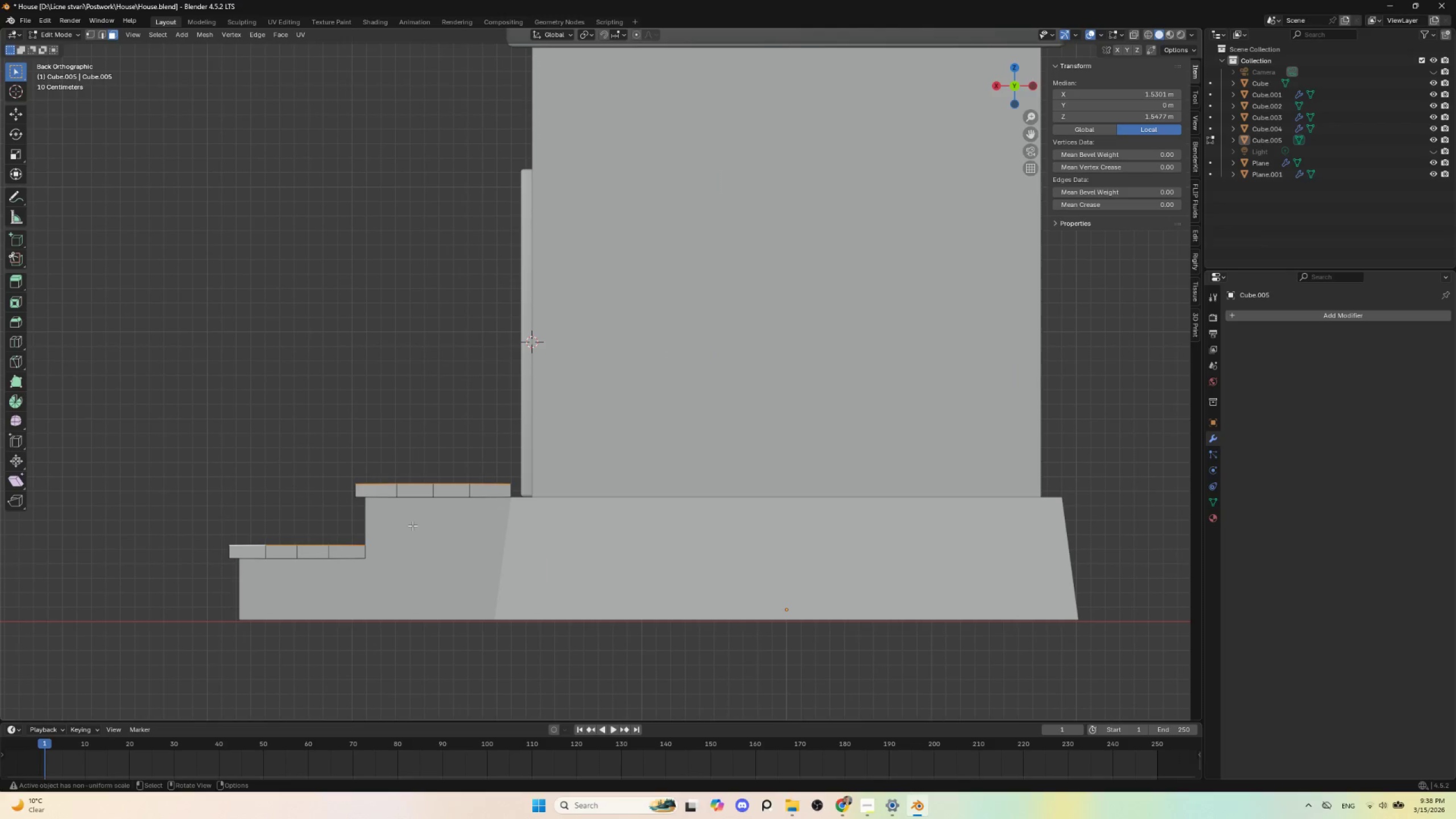 
type(gz)
 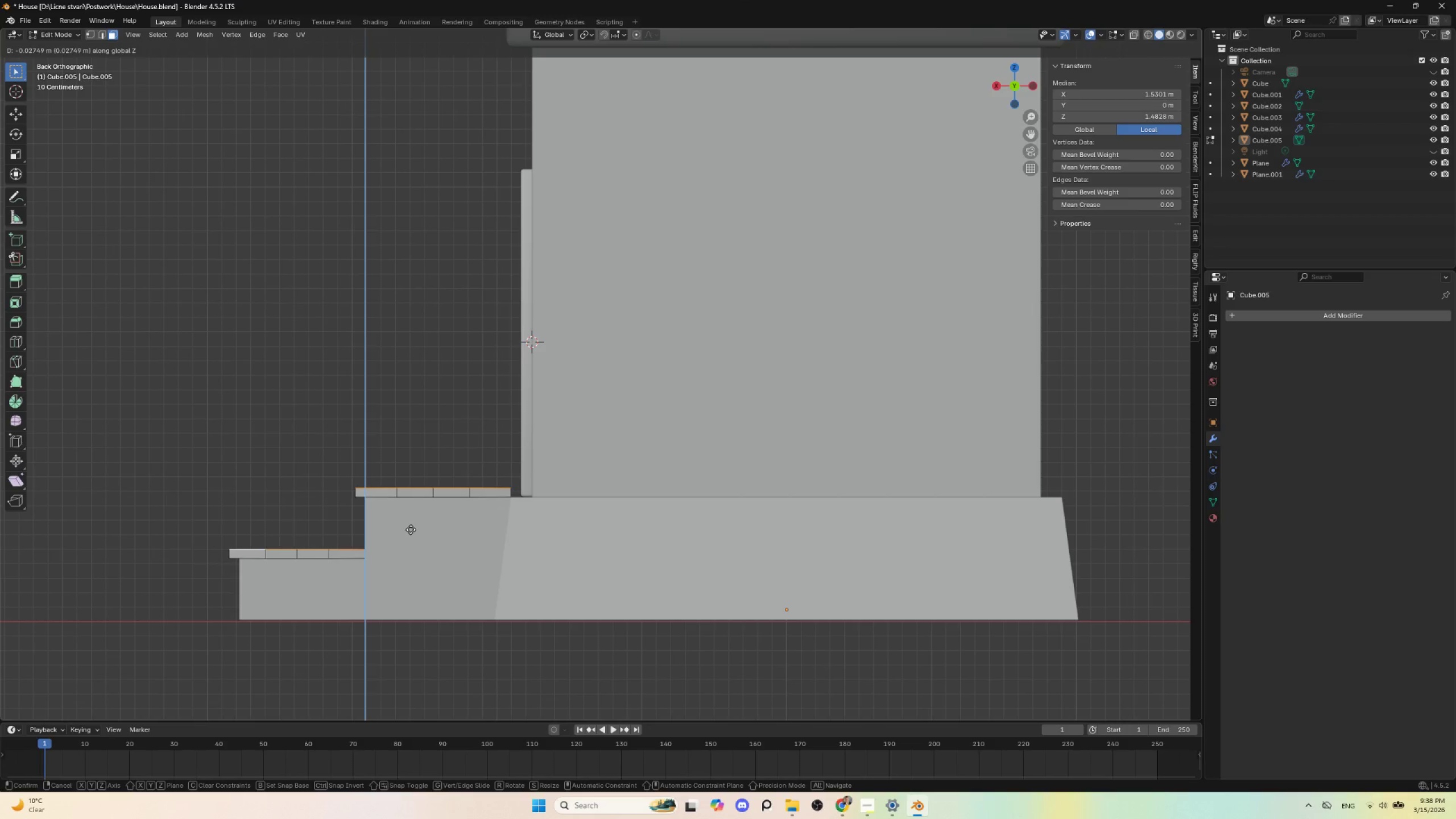 
left_click([411, 530])
 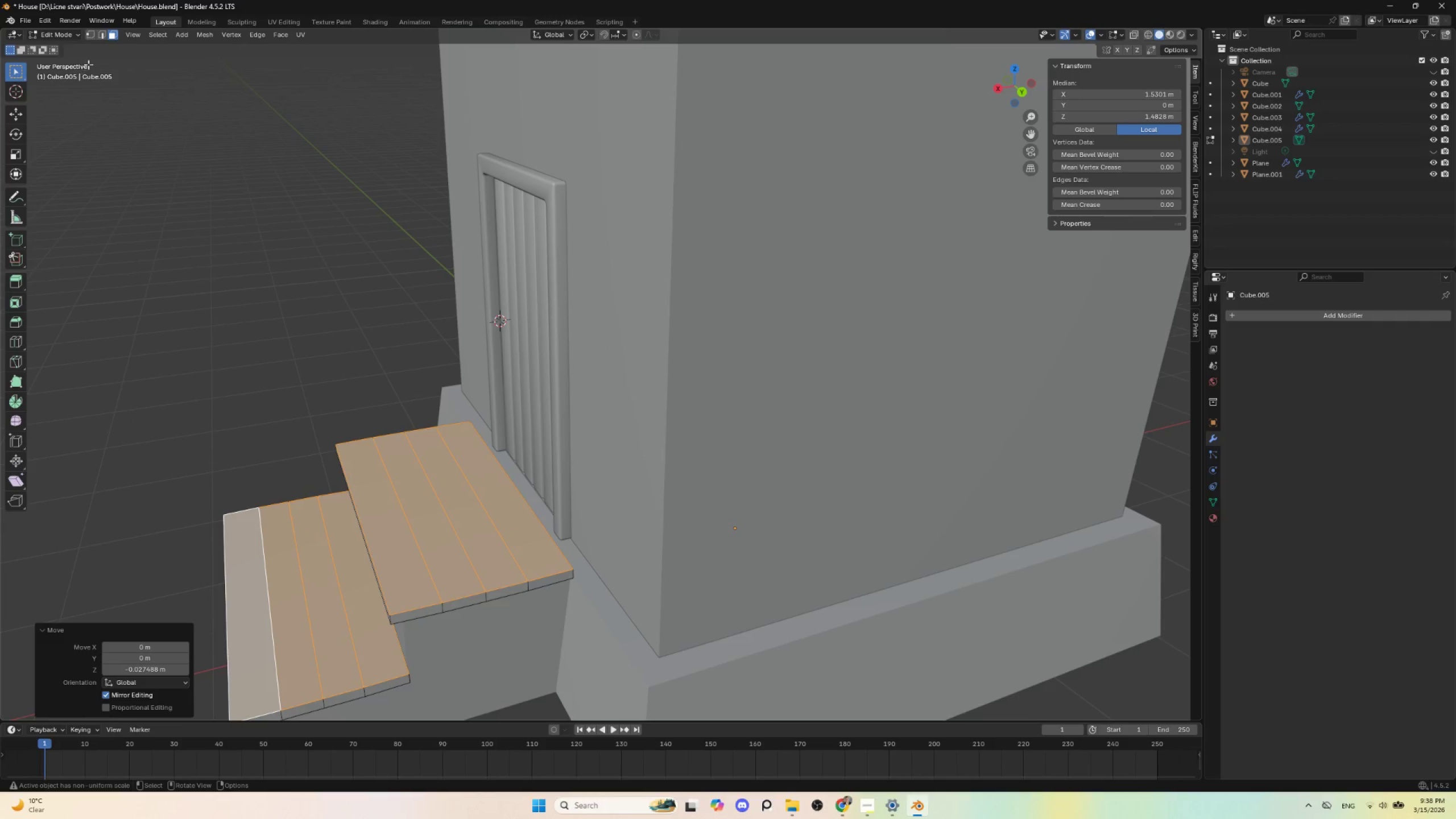 
left_click([98, 32])
 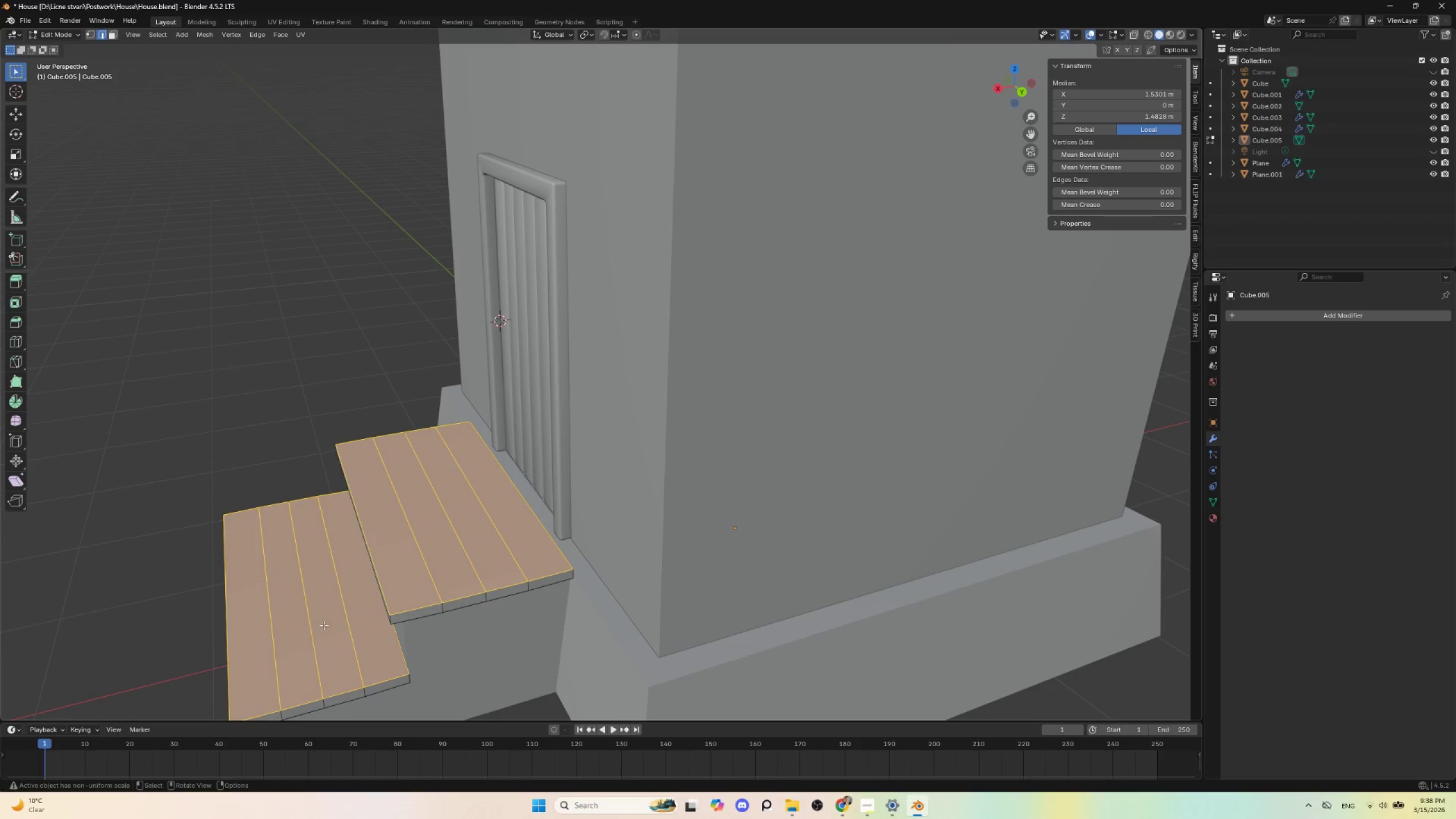 
hold_key(key=AltLeft, duration=4.44)
left_click([267, 624])
 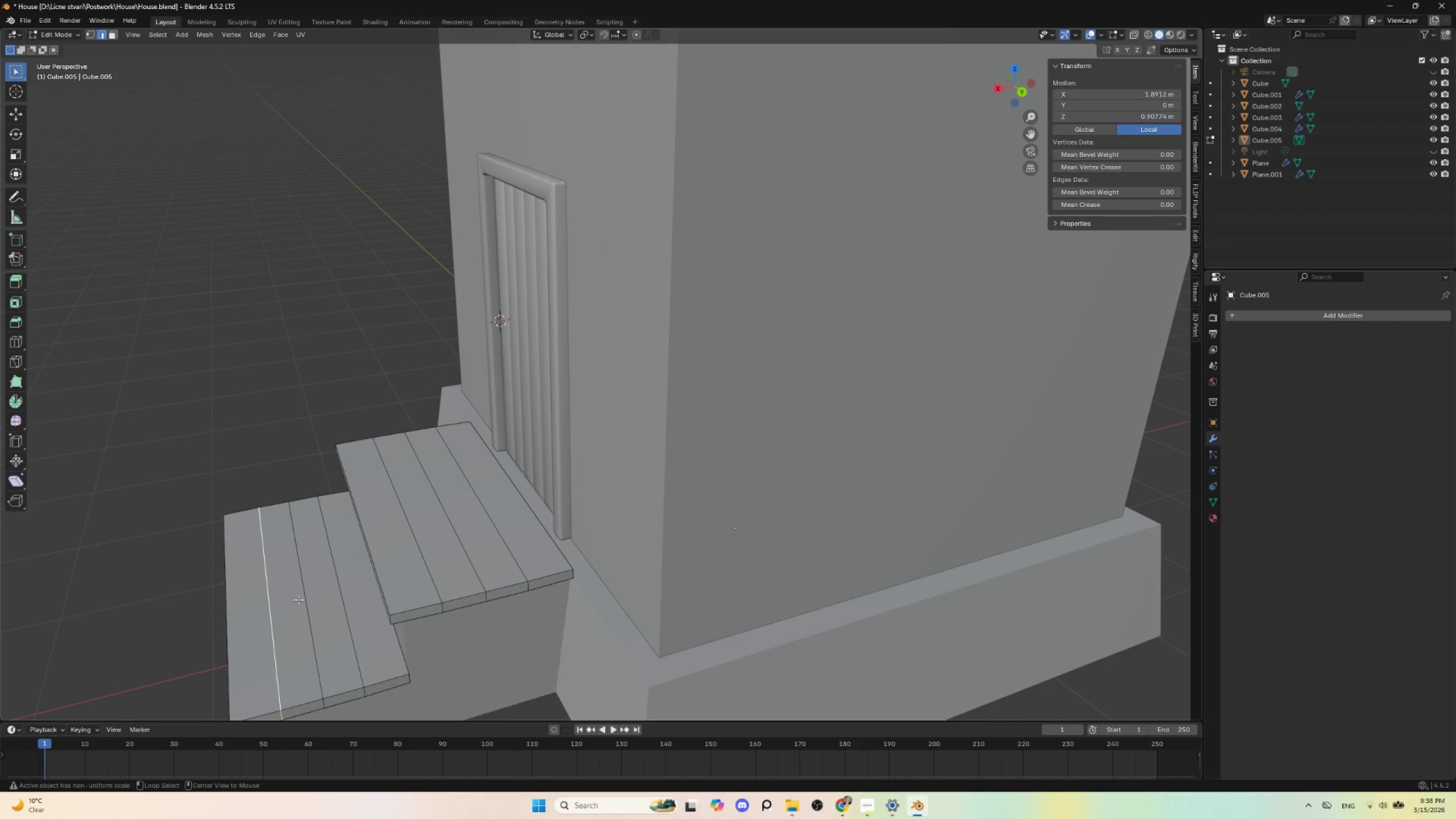 
hold_key(key=ShiftLeft, duration=1.5)
left_click([301, 597])
 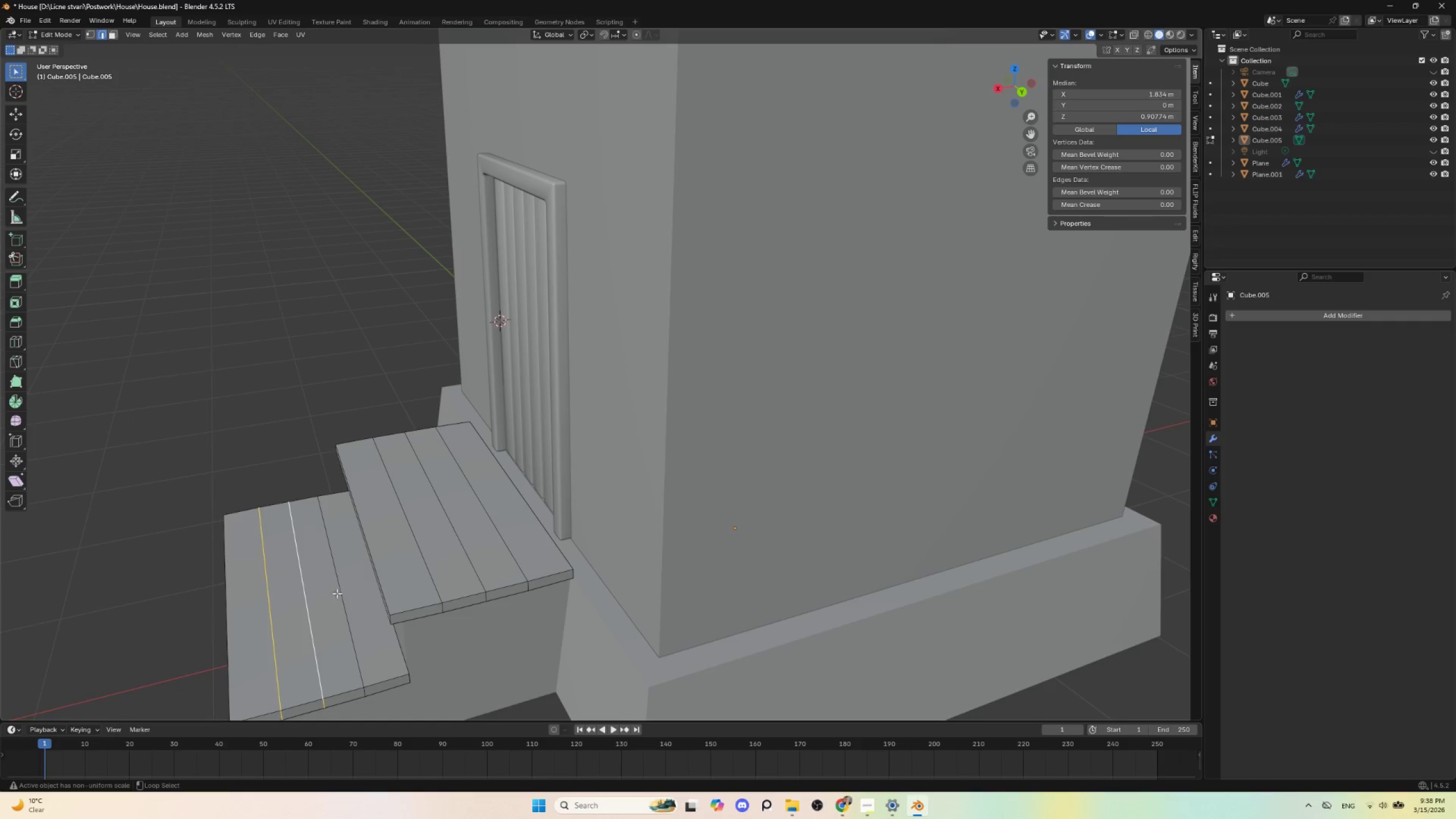 
left_click([337, 593])
 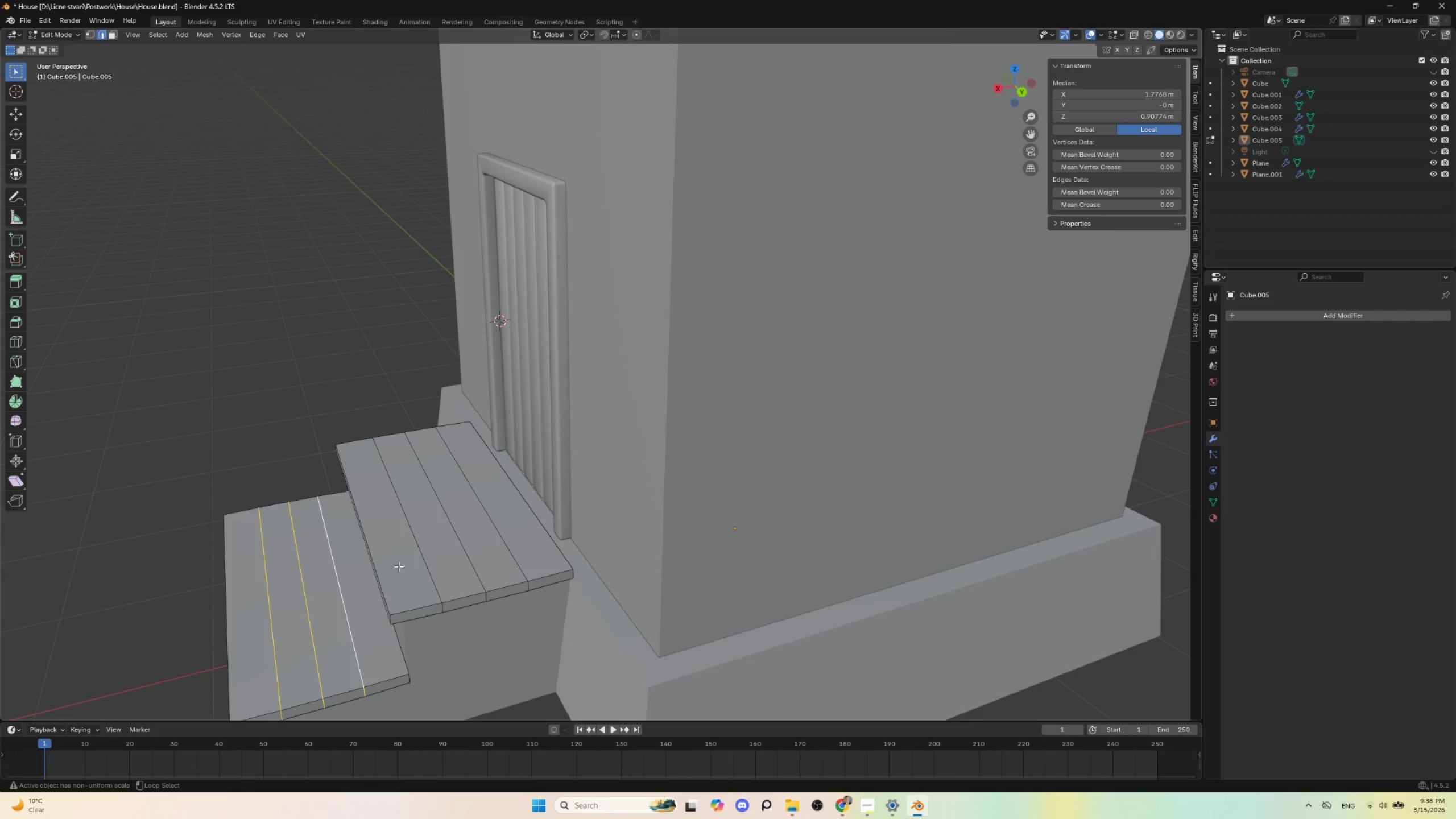 
hold_key(key=ShiftLeft, duration=1.52)
left_click([421, 553])
 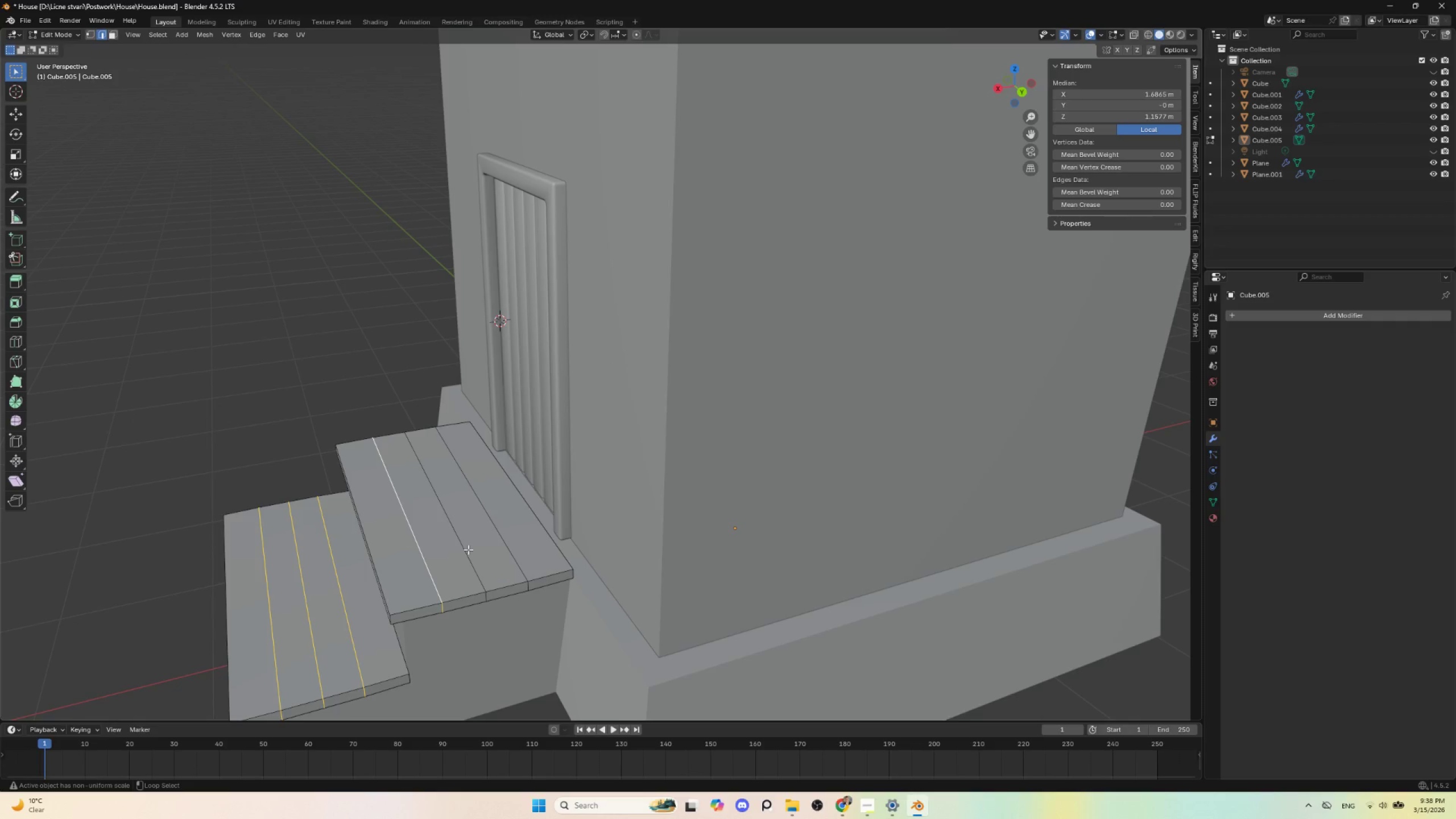 
left_click([468, 549])
 